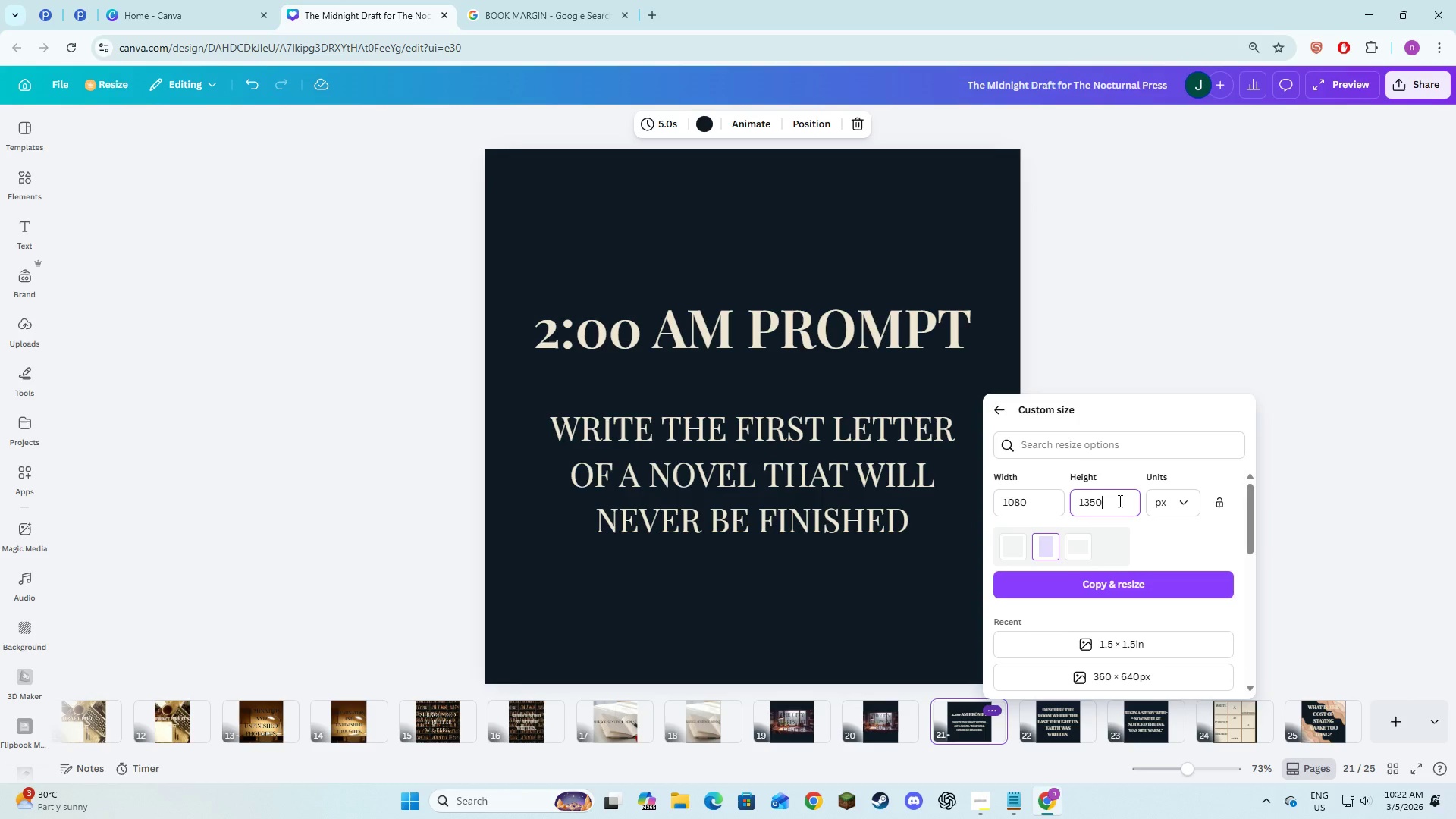 
key(NumpadEnter)
 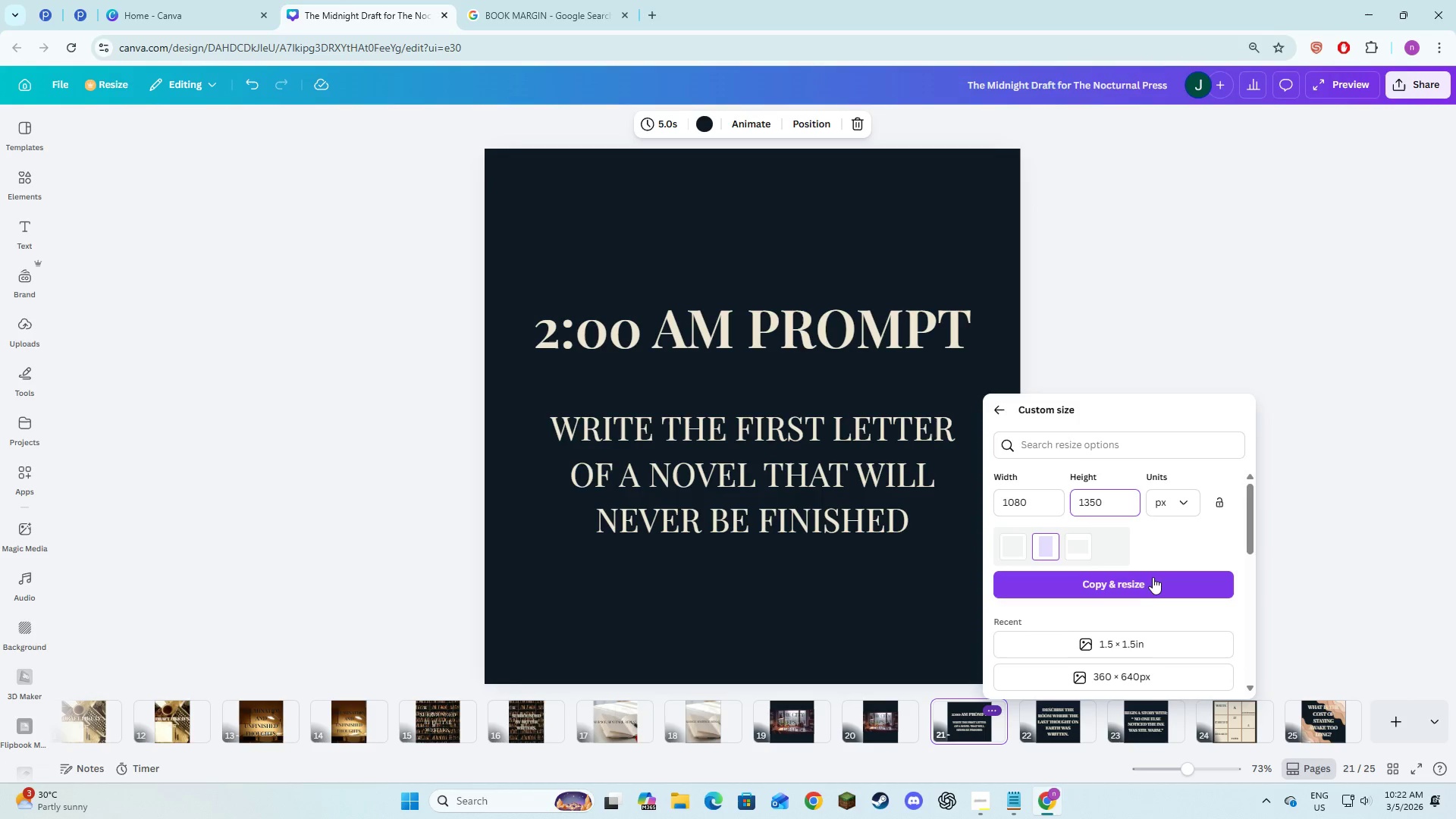 
left_click([1153, 579])
 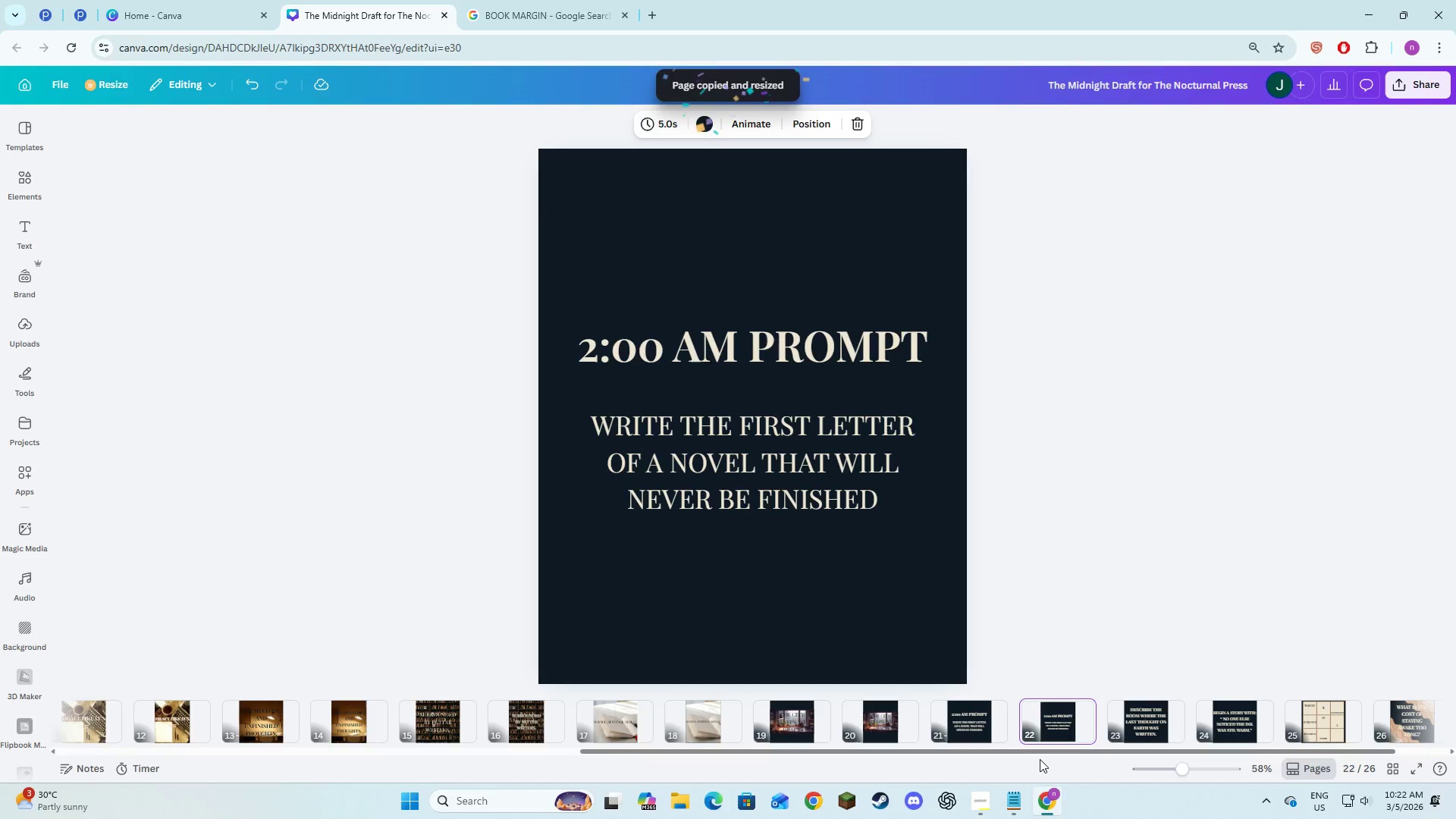 
left_click_drag(start_coordinate=[1129, 750], to_coordinate=[1243, 749])
 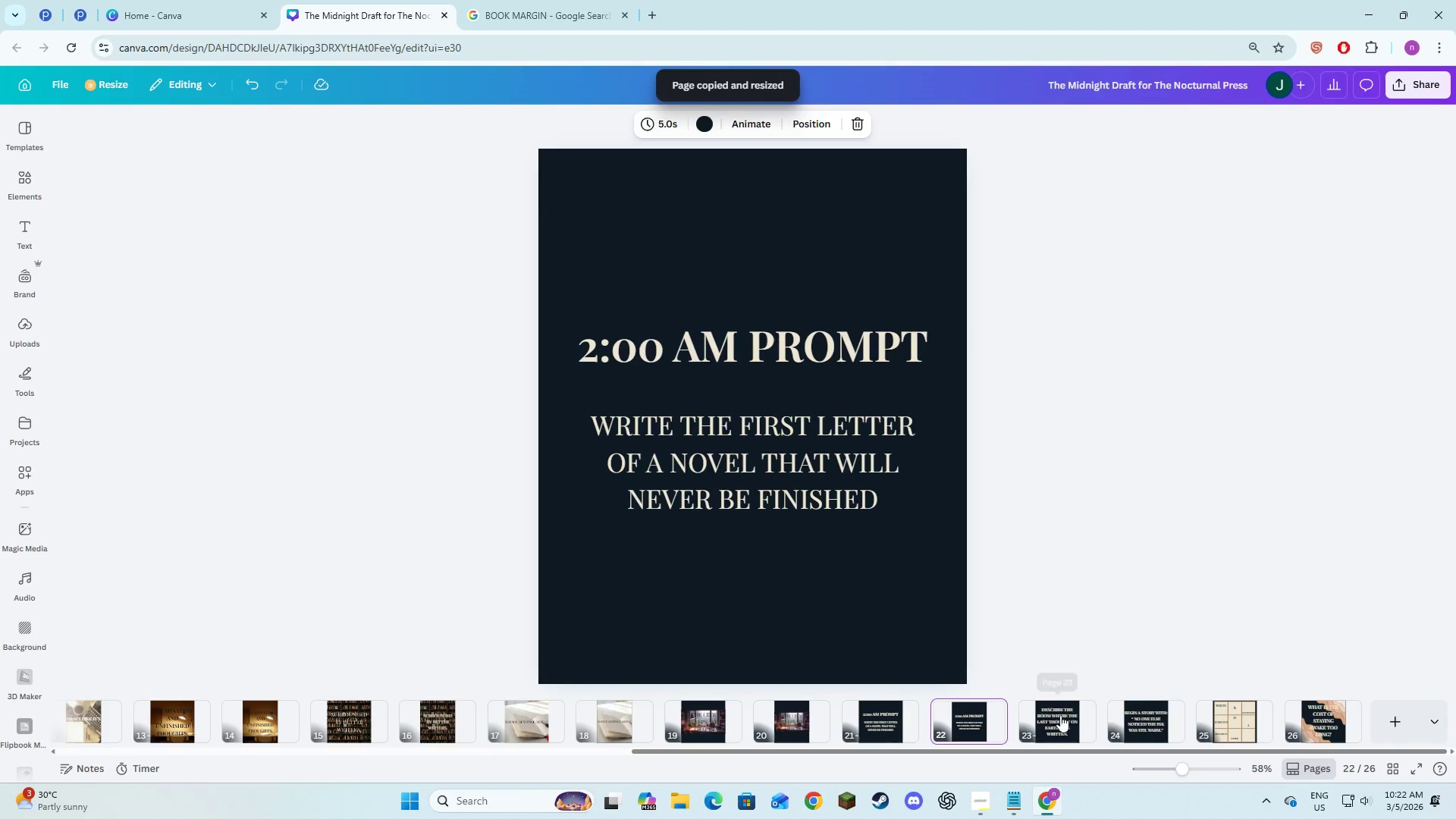 
left_click([1057, 717])
 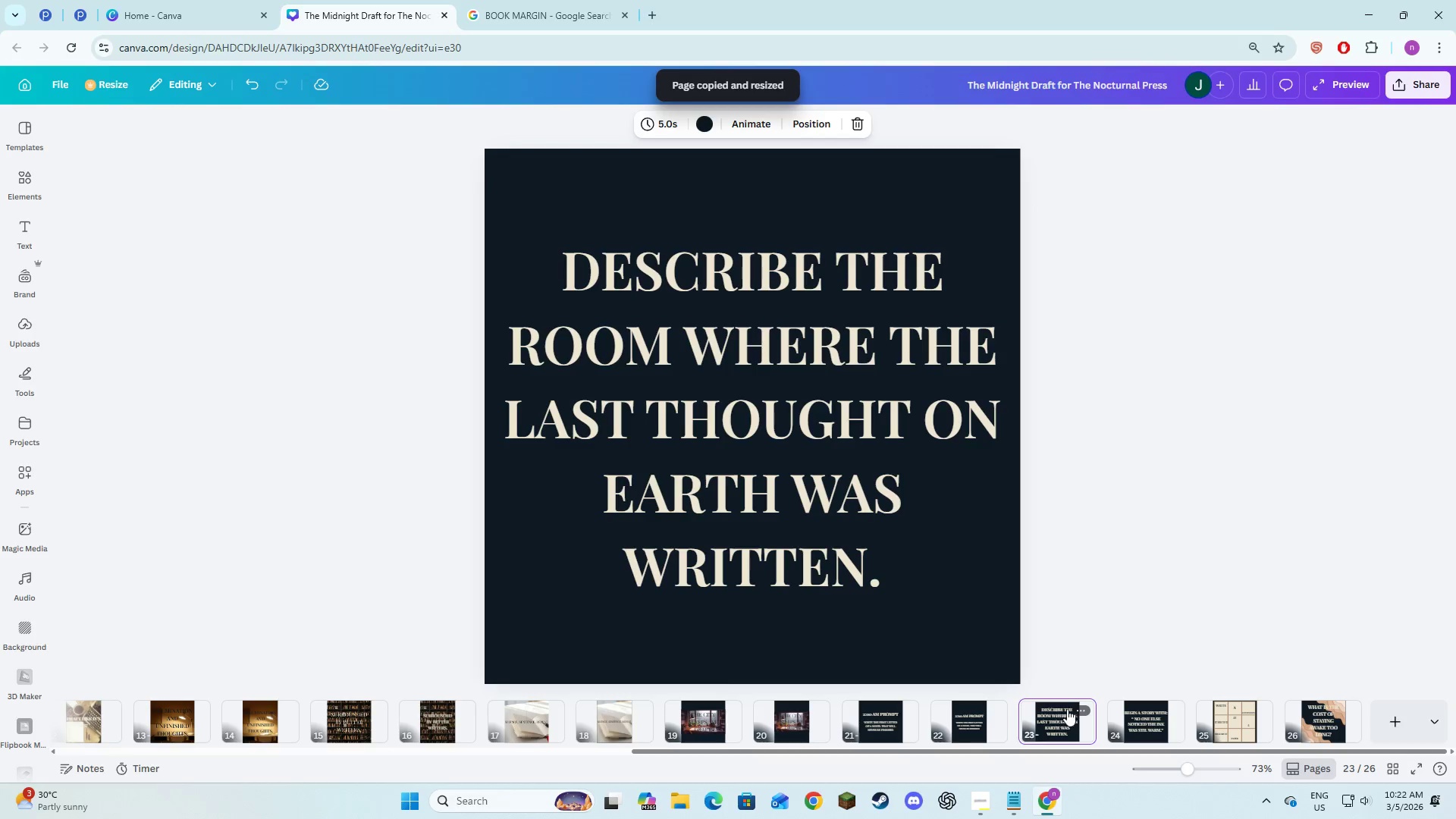 
left_click([1075, 711])
 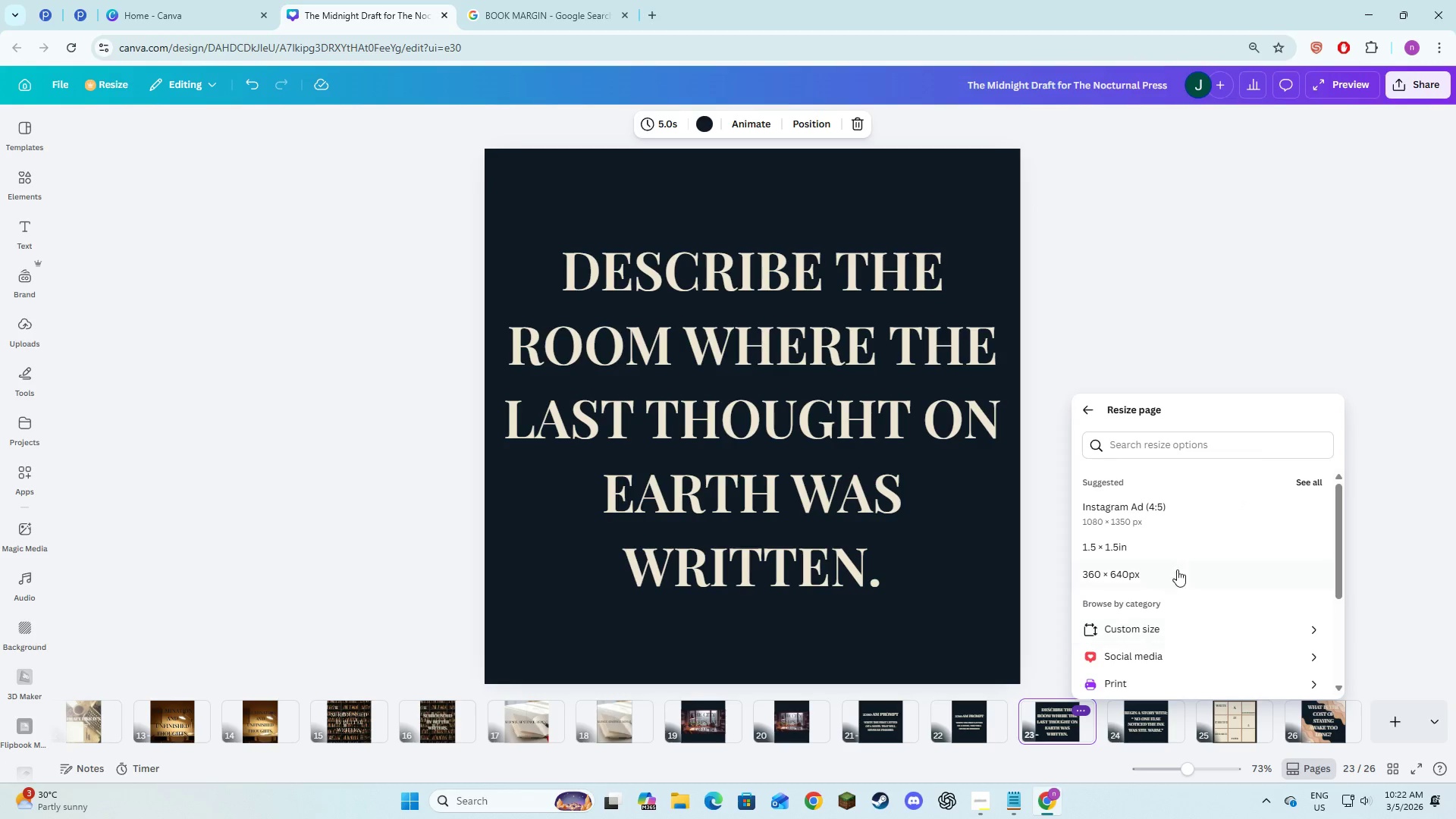 
left_click([1154, 623])
 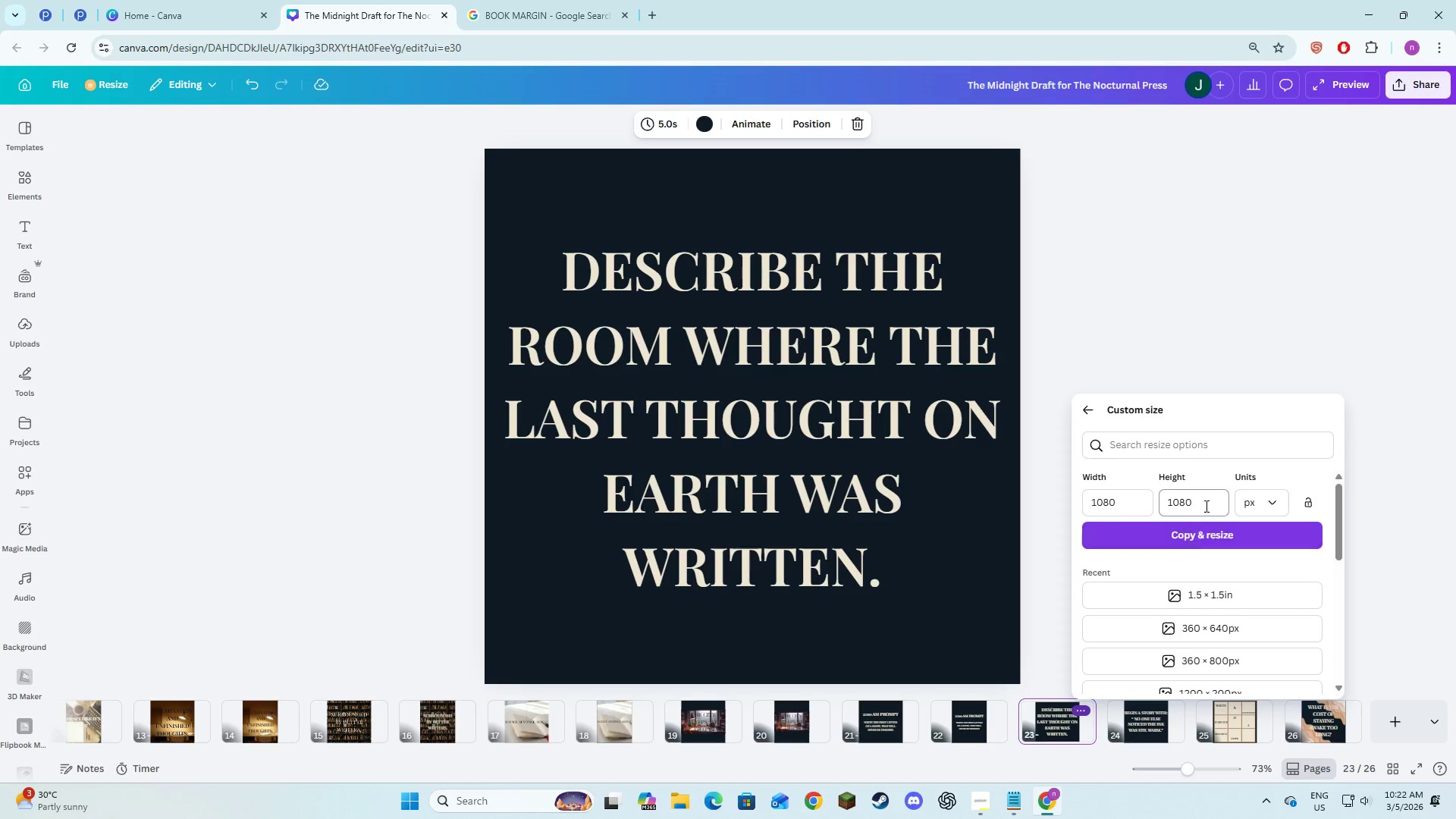 
left_click_drag(start_coordinate=[1205, 505], to_coordinate=[1168, 507])
 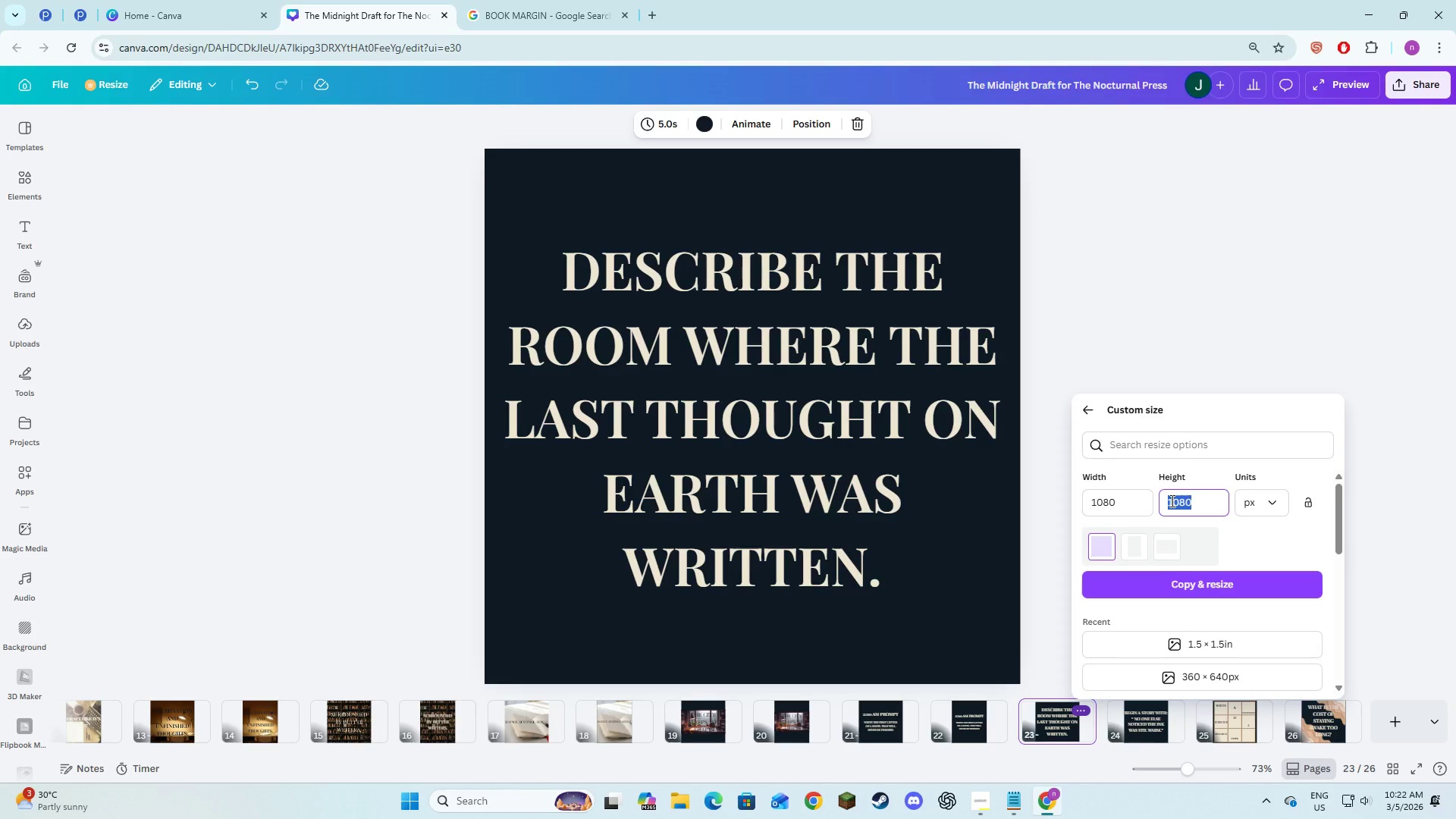 
key(Numpad1)
 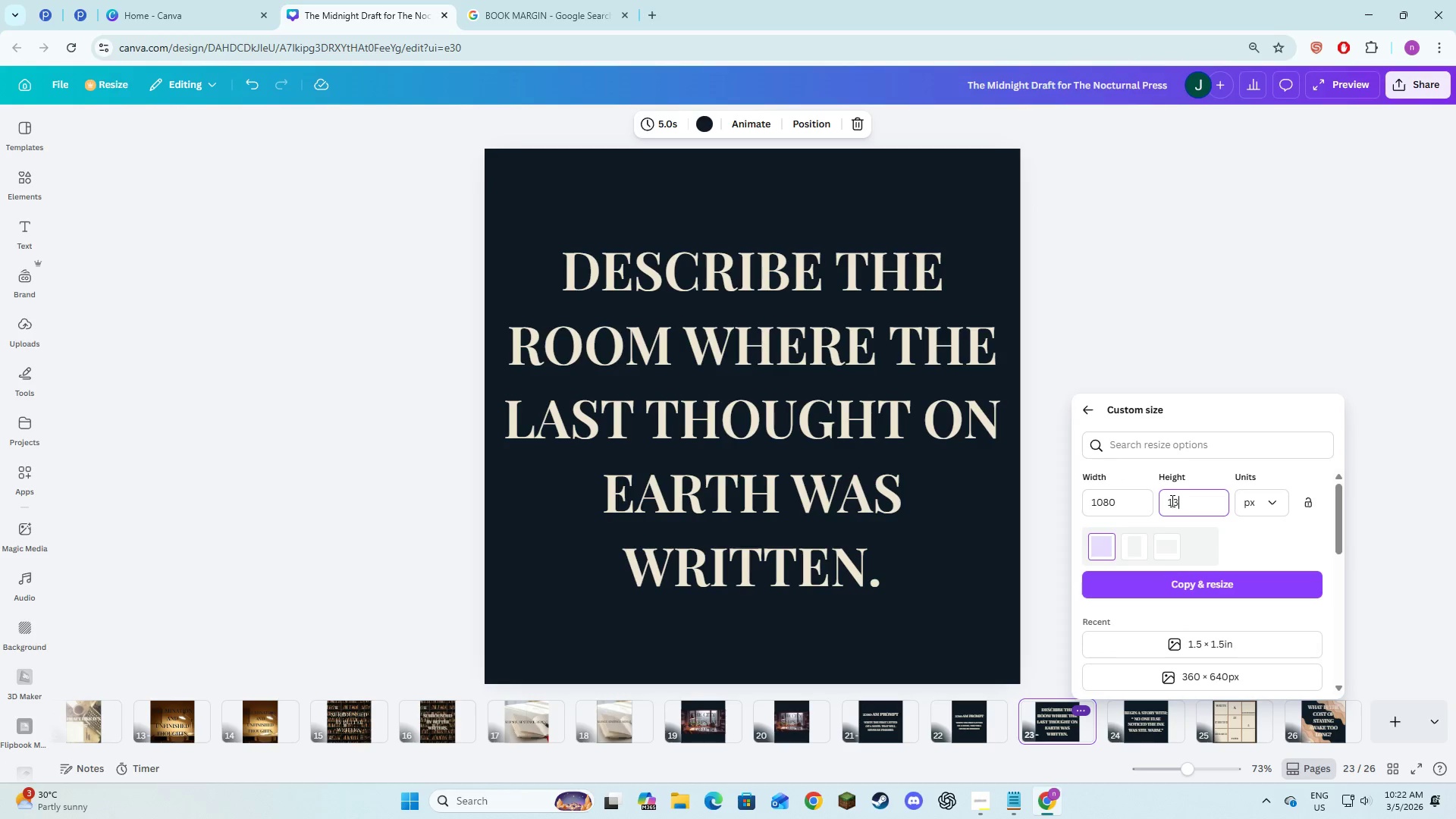 
key(Numpad3)
 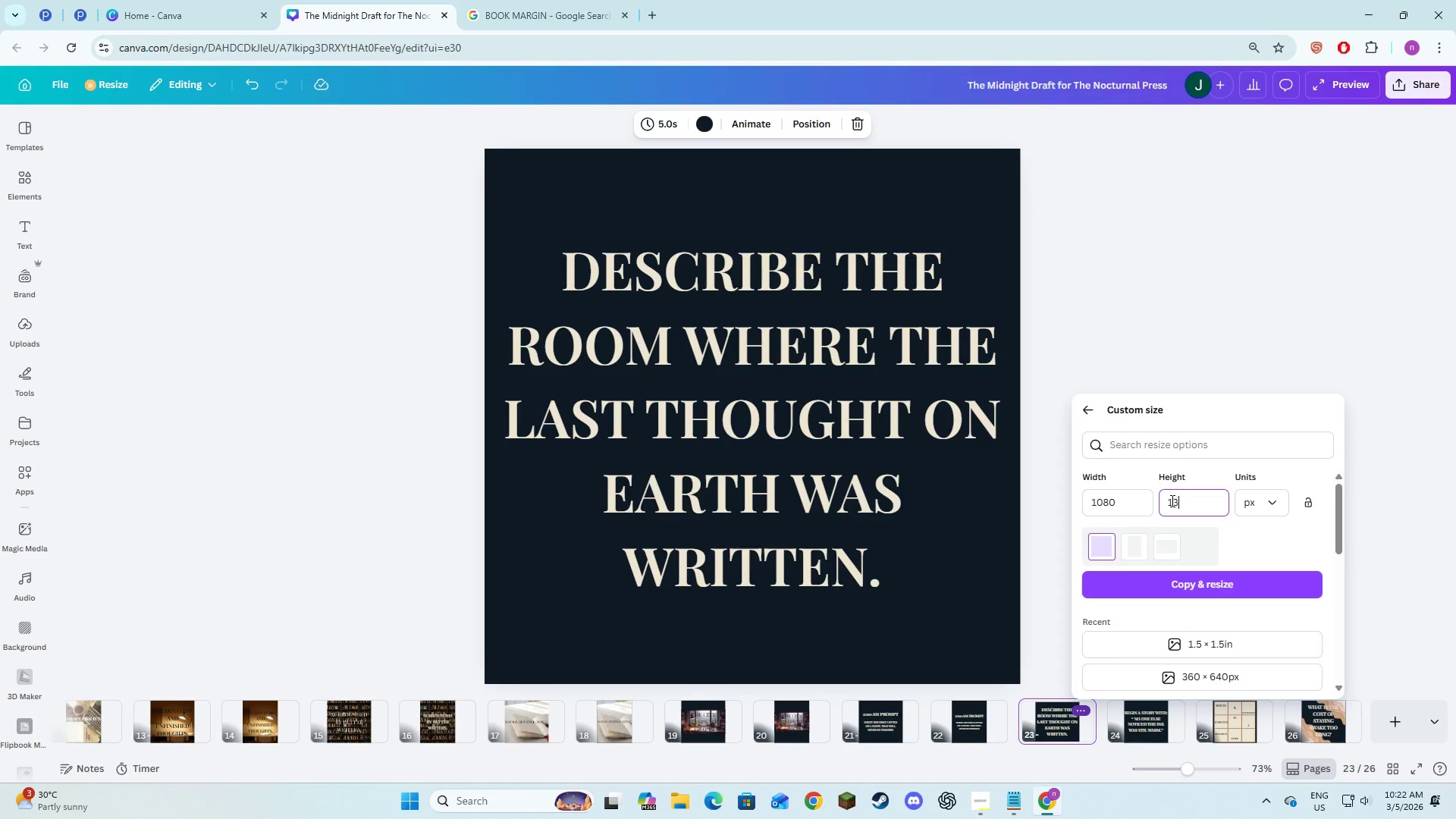 
key(Numpad5)
 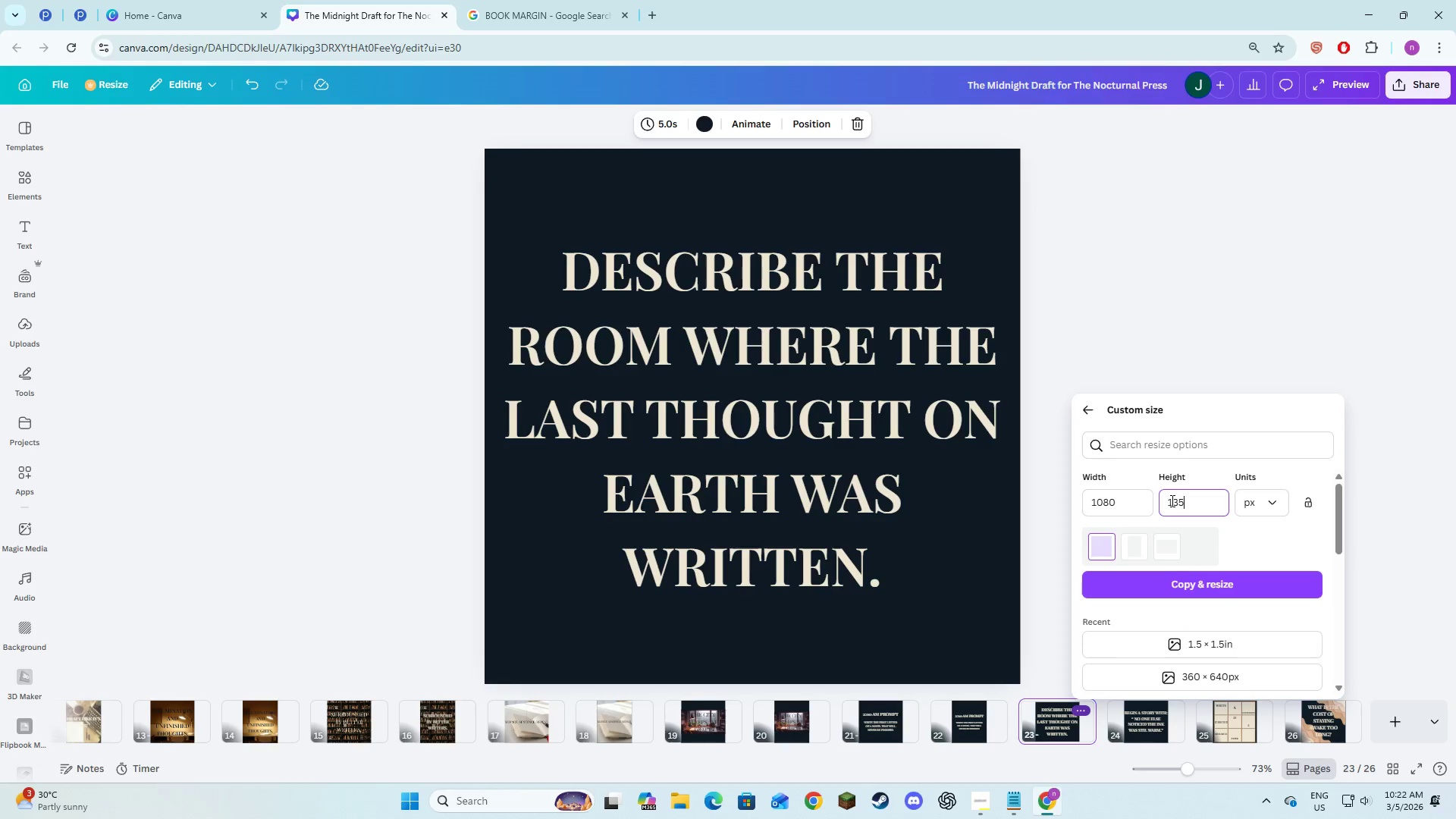 
key(Numpad0)
 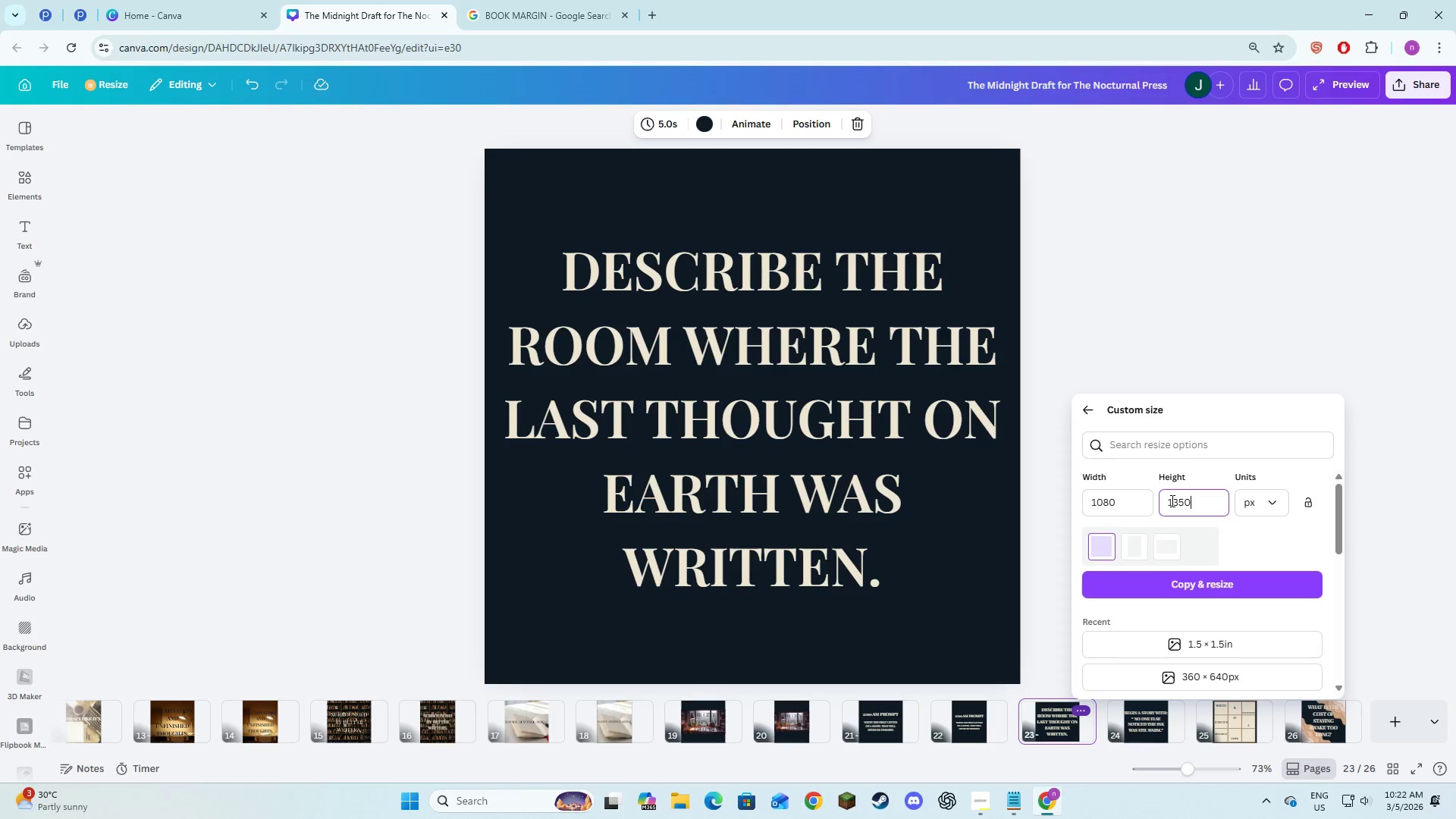 
key(NumpadEnter)
 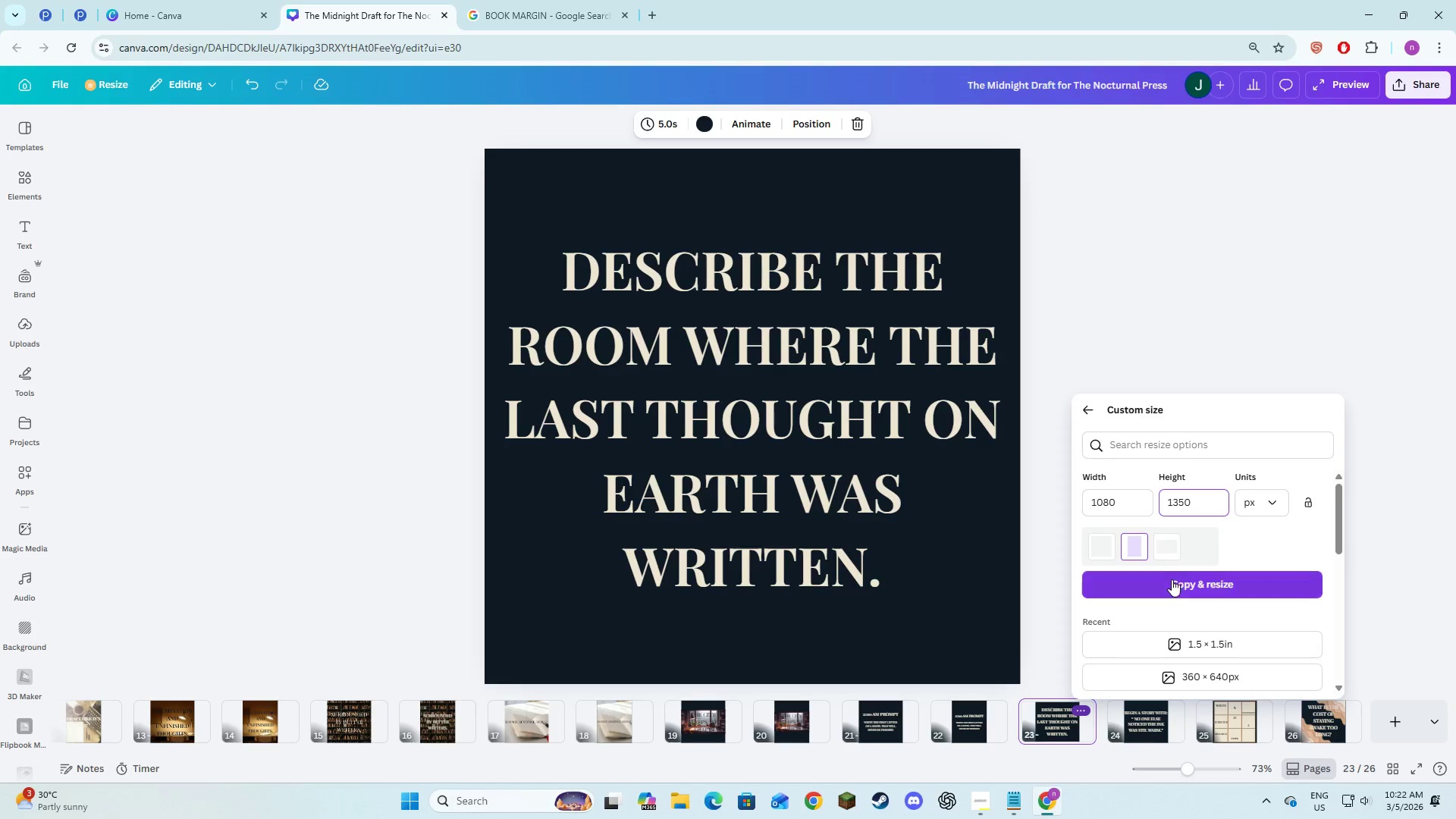 
left_click([1172, 581])
 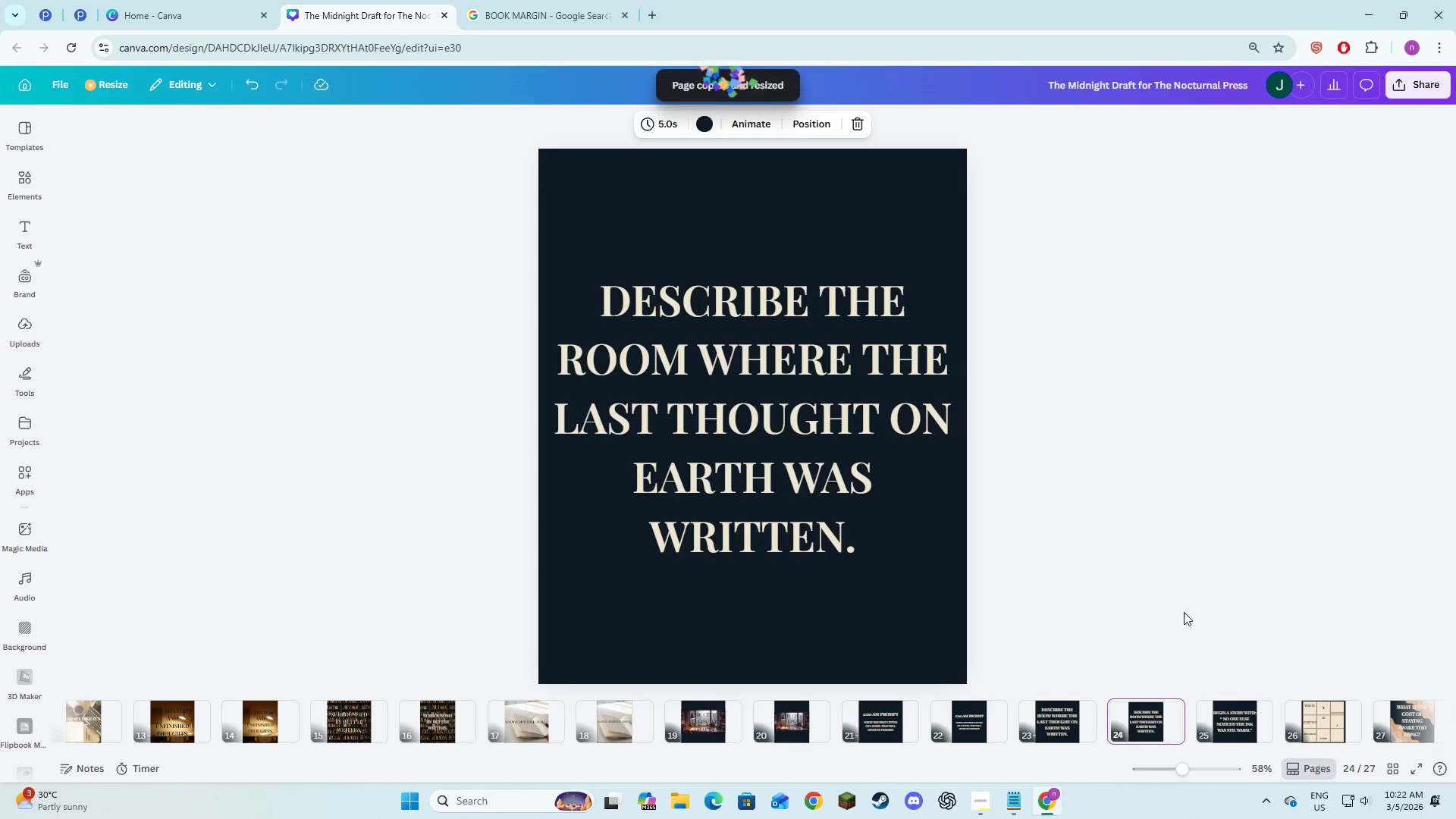 
left_click([1244, 723])
 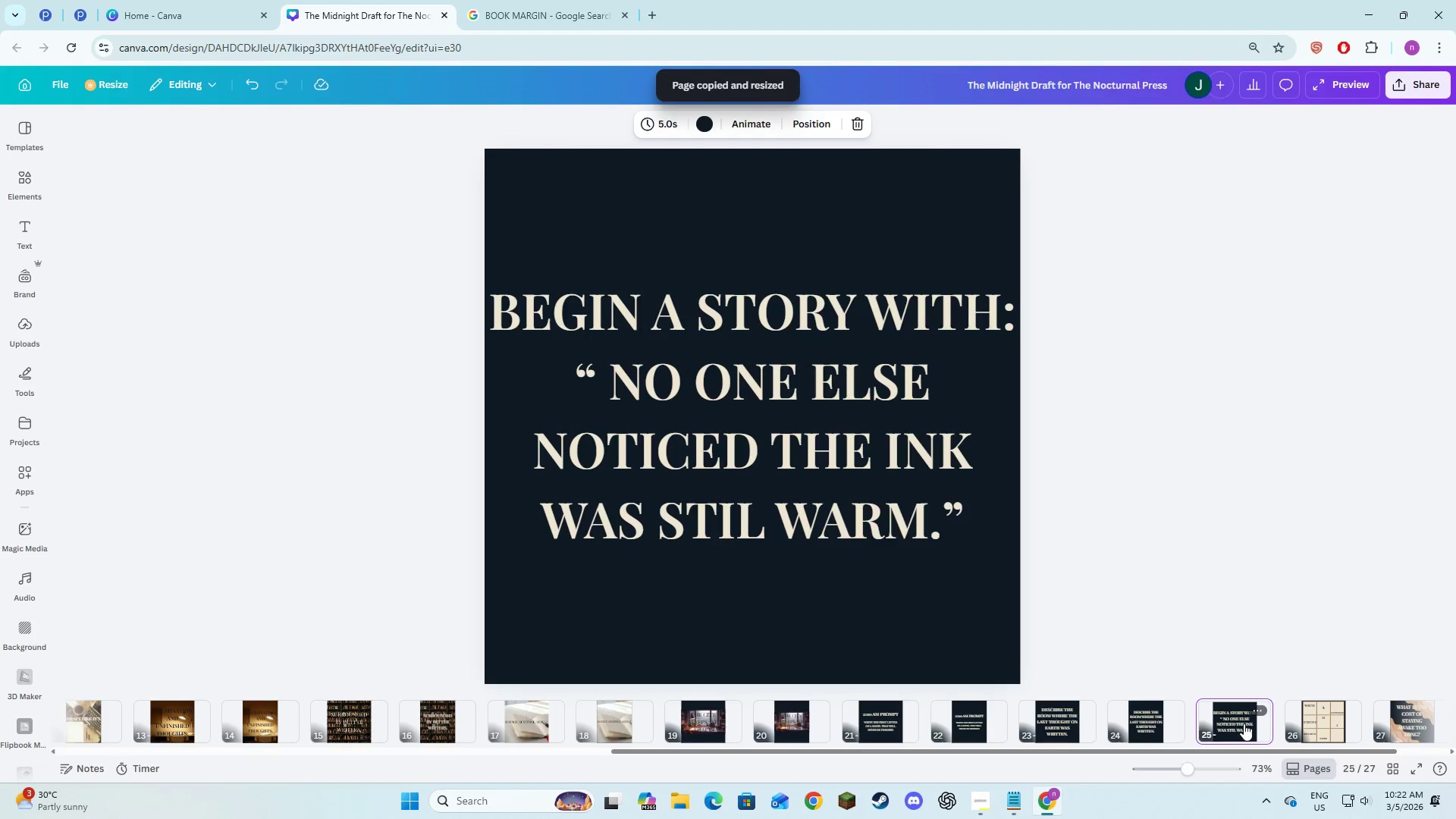 
mouse_move([1250, 708])
 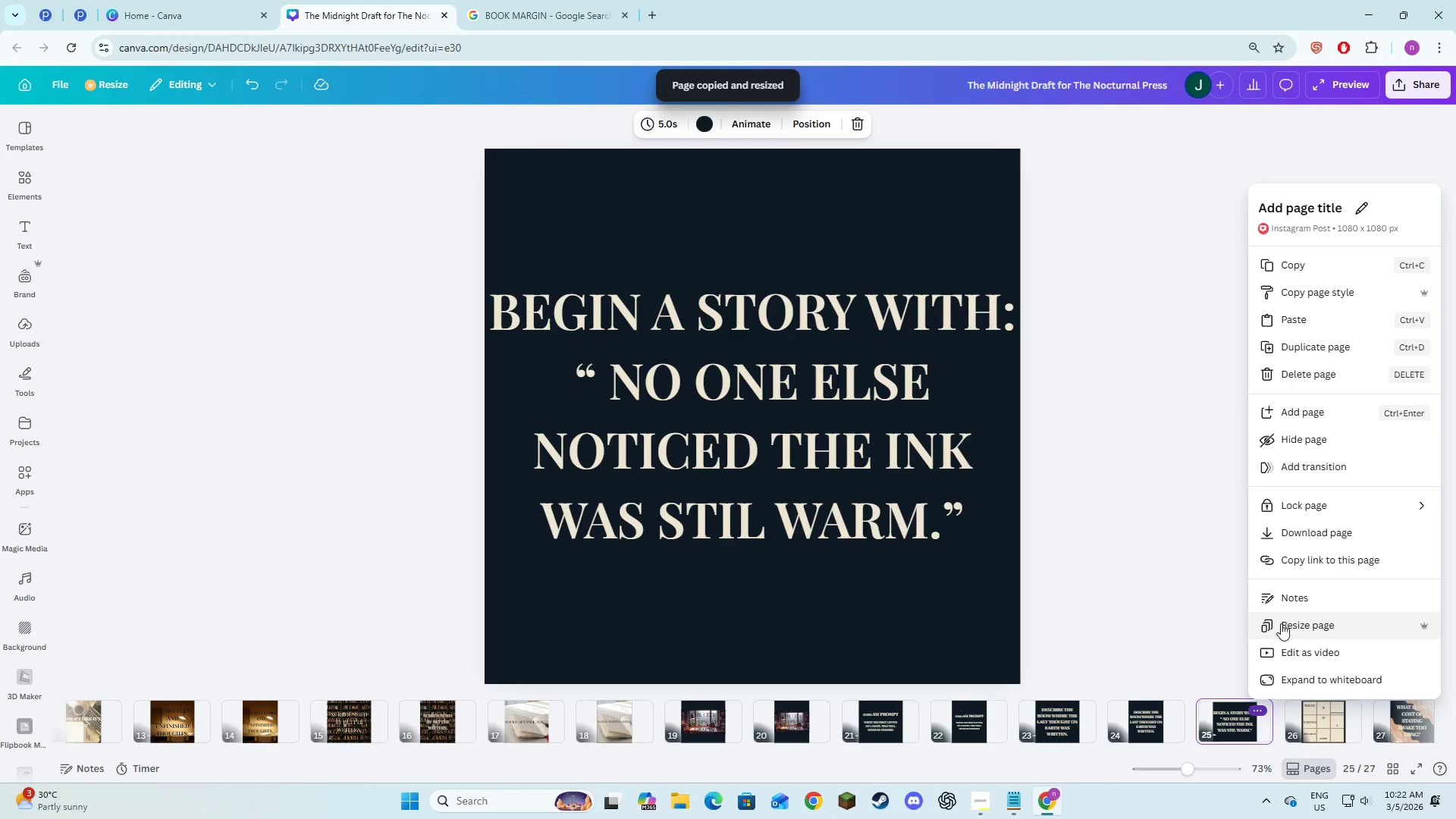 
left_click([1282, 624])
 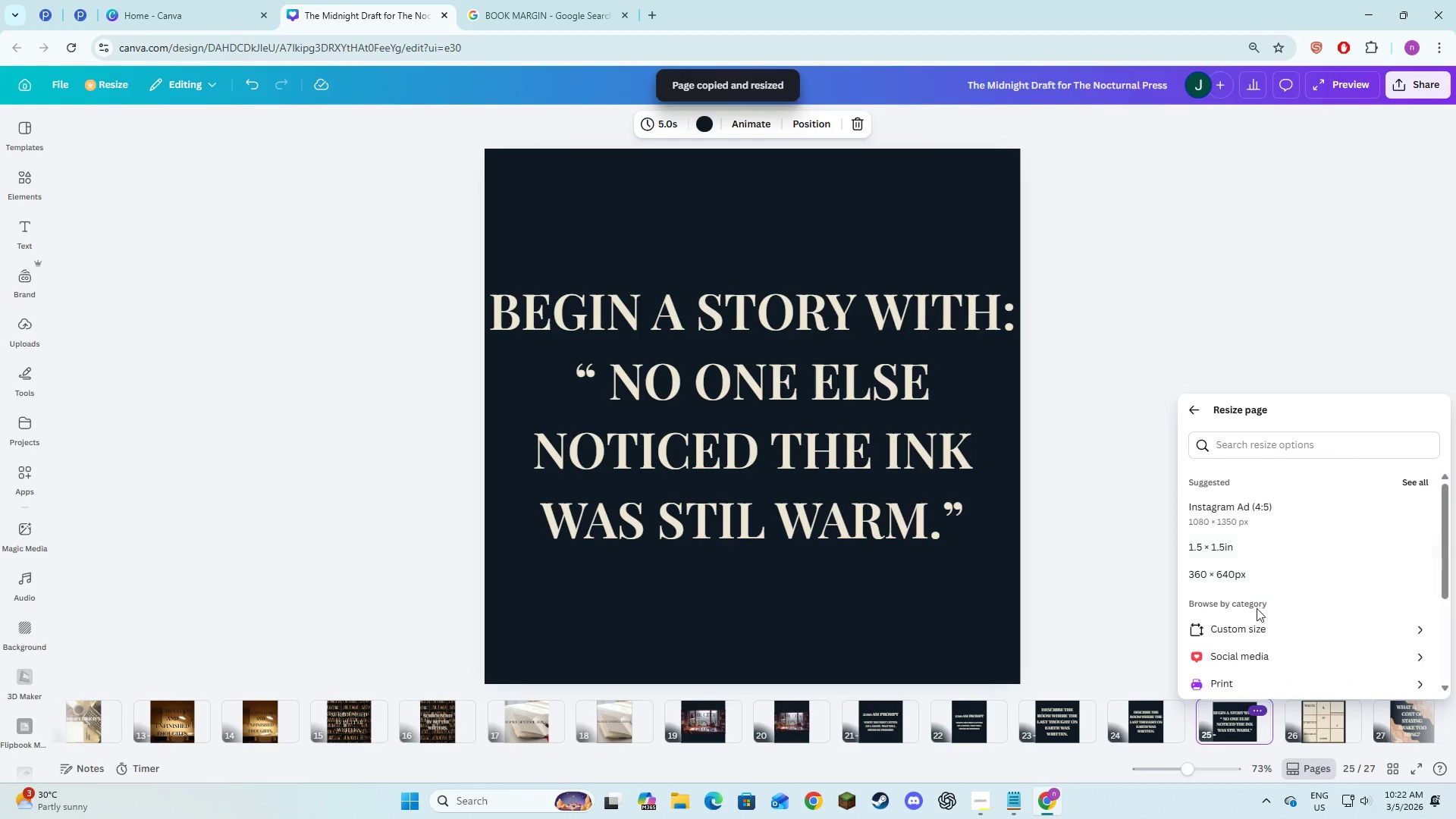 
left_click([1257, 629])
 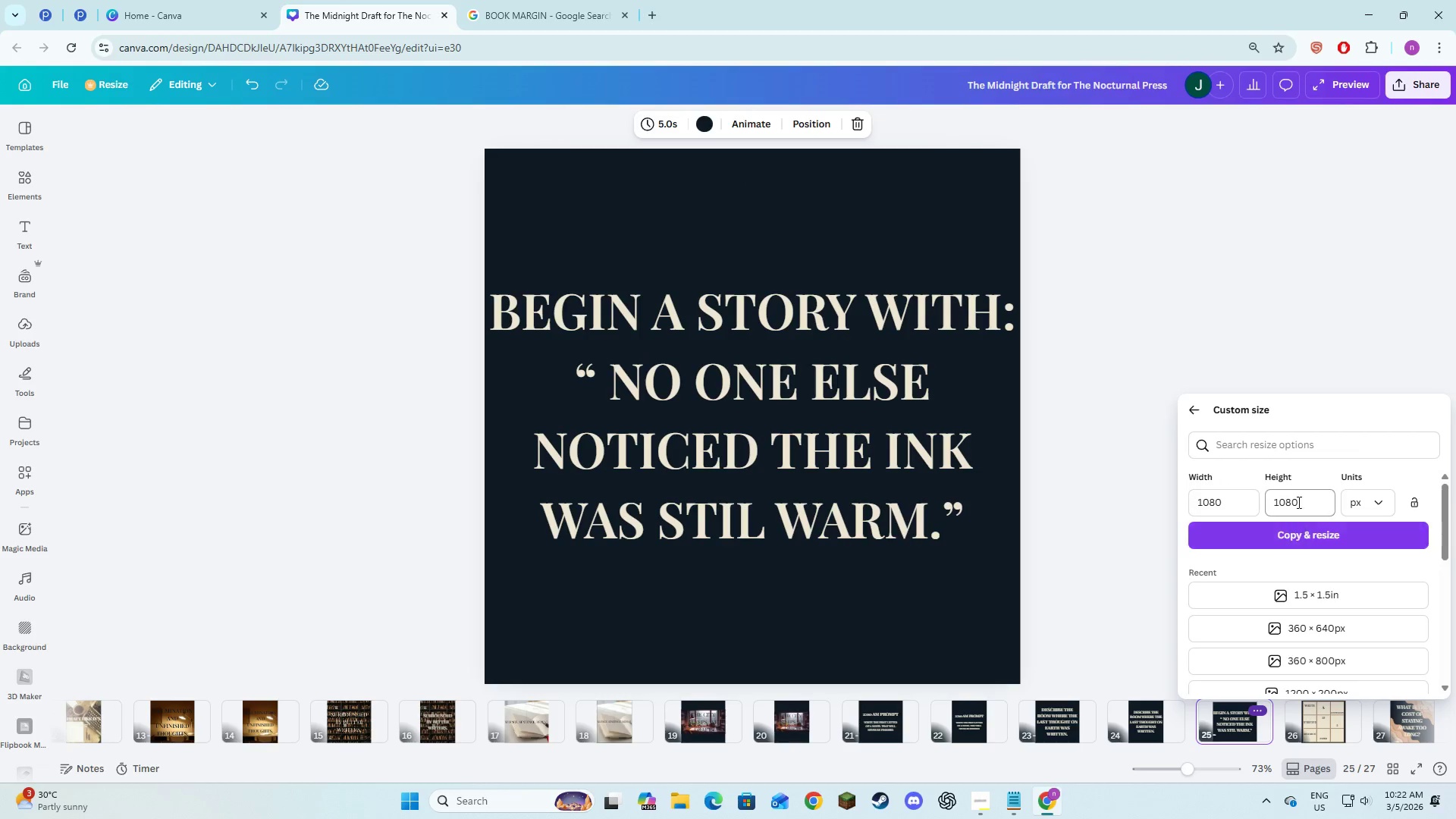 
left_click([1300, 494])
 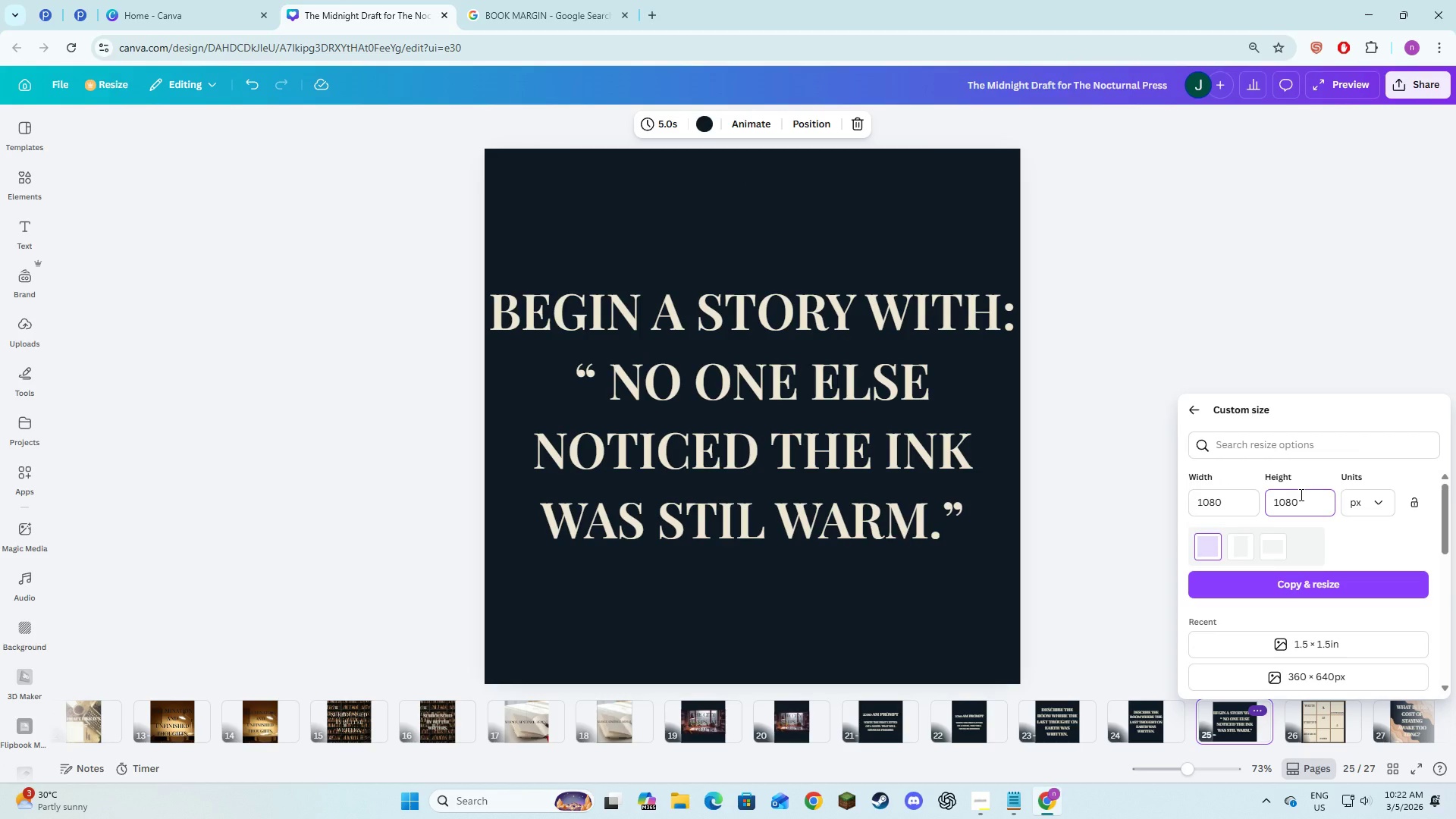 
key(Backspace)
 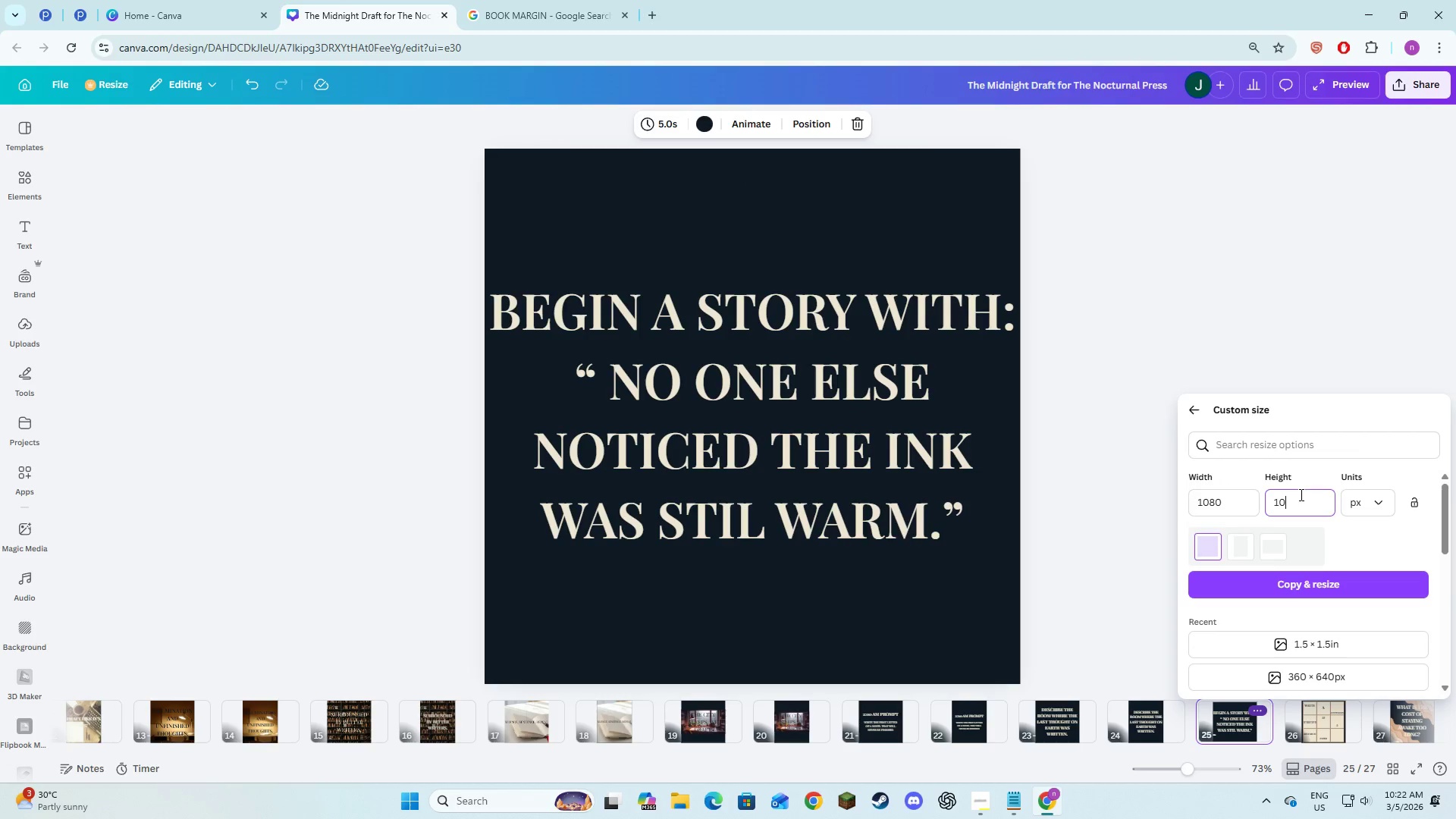 
key(Backspace)
 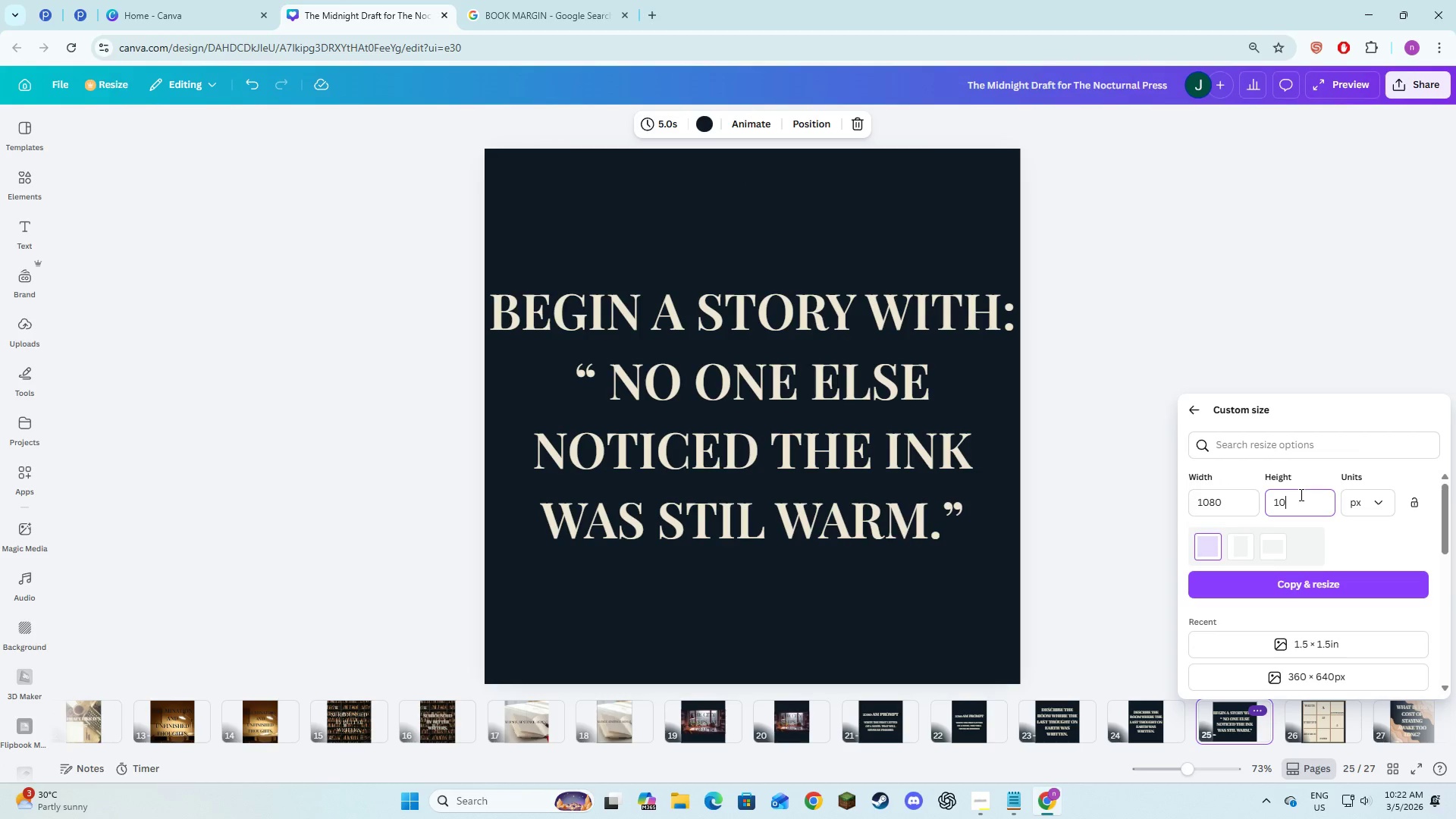 
key(Backspace)
 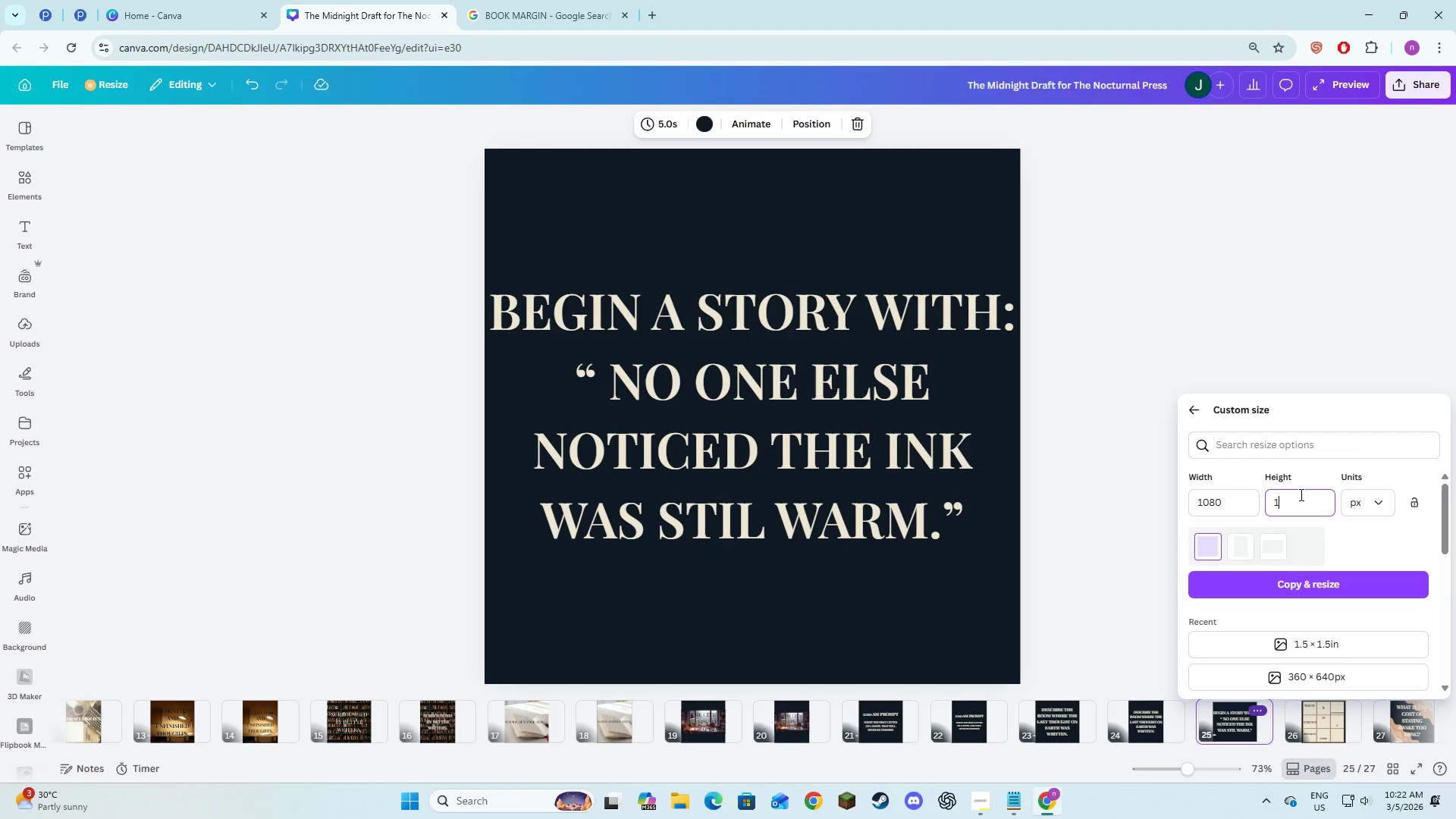 
key(Backslash)
 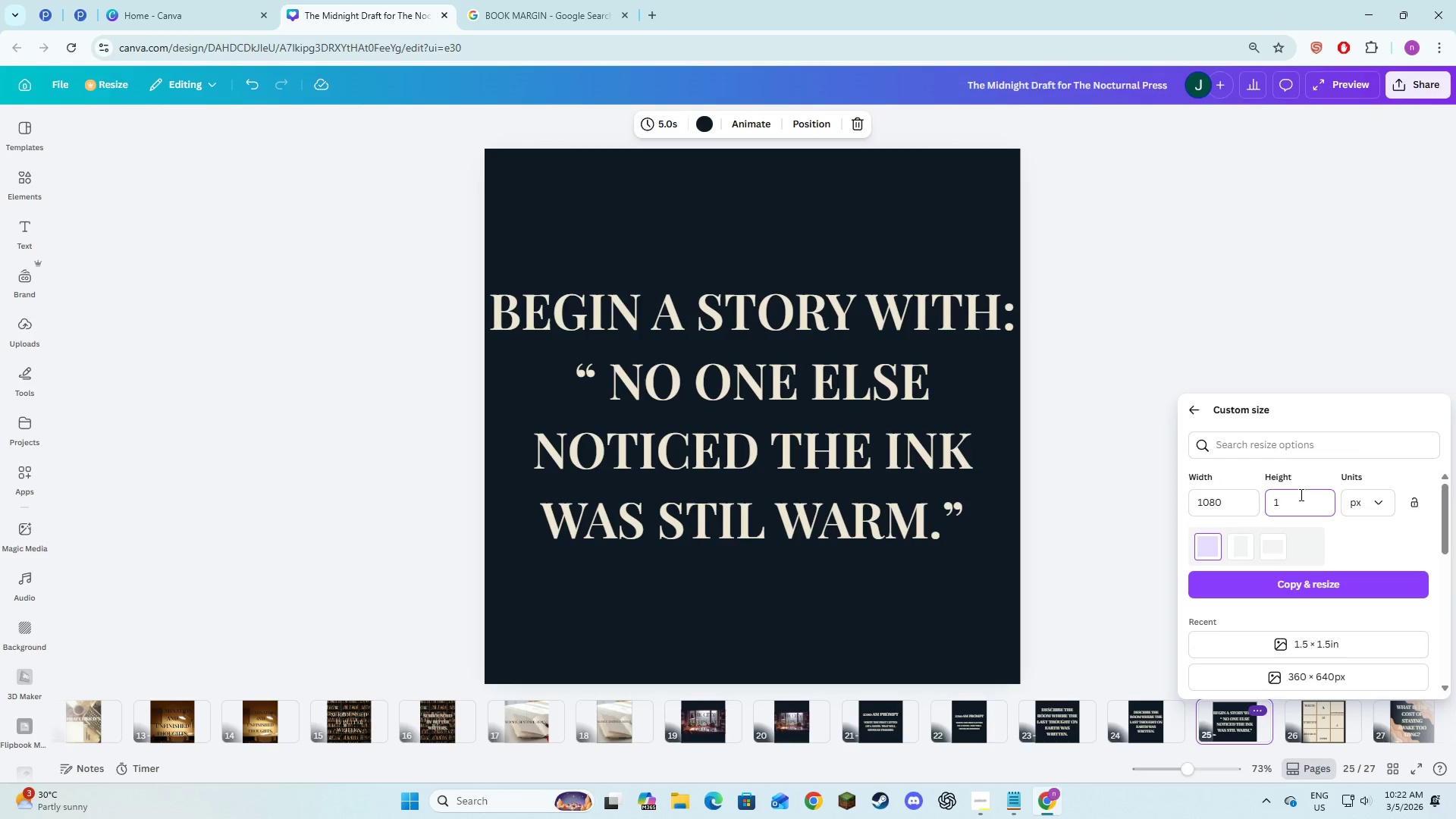 
key(Numpad3)
 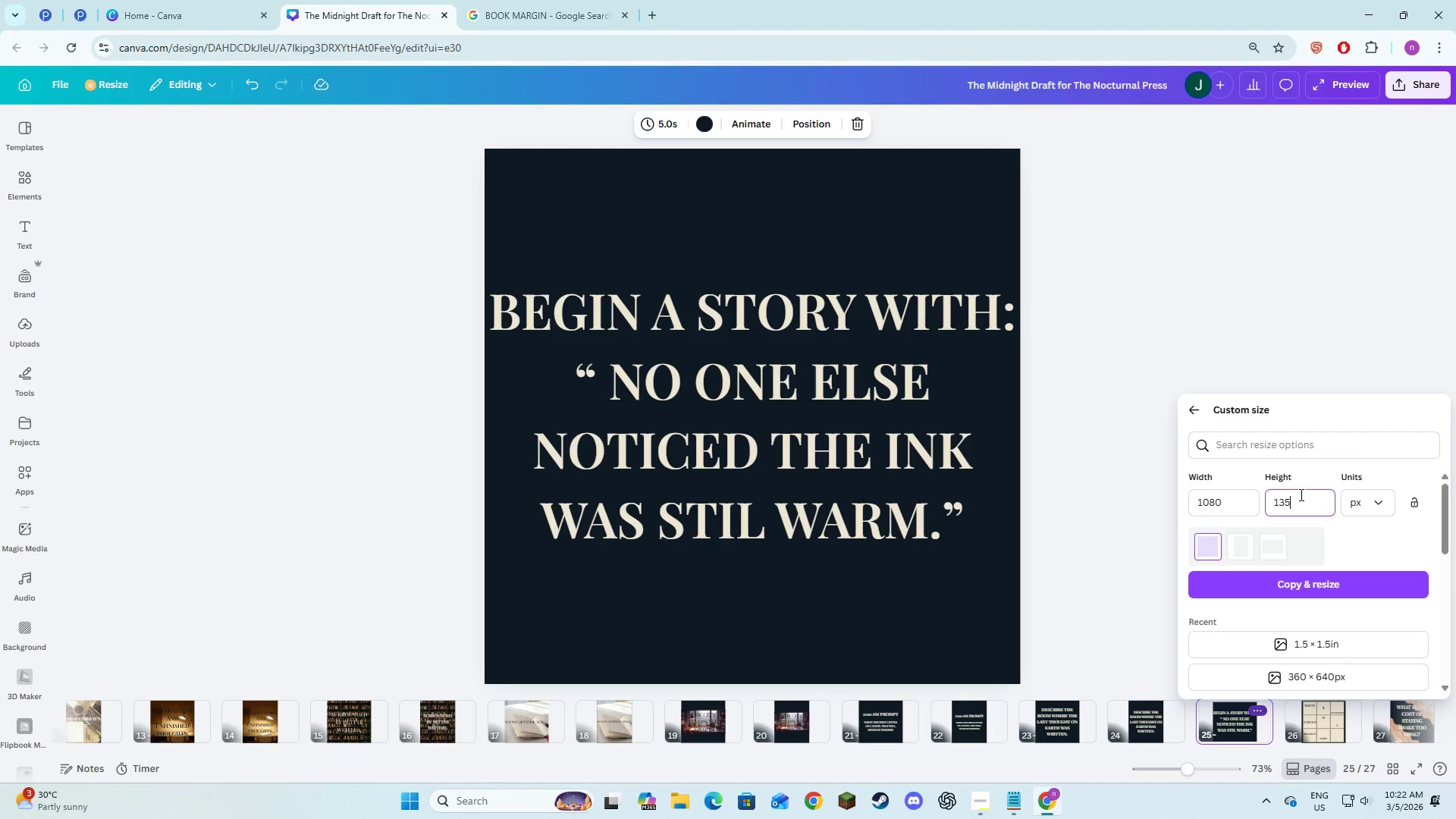 
key(Numpad5)
 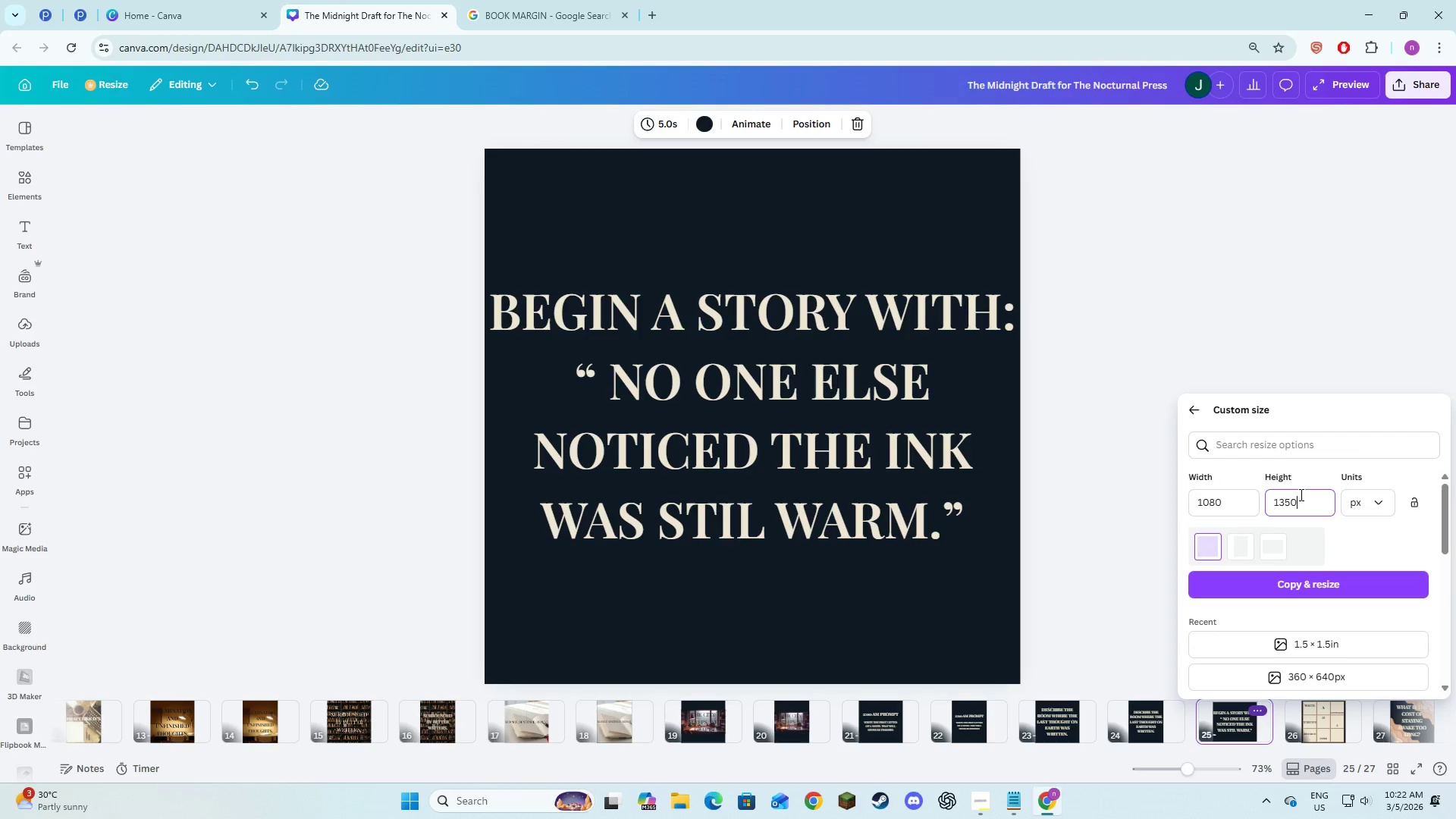 
key(Numpad0)
 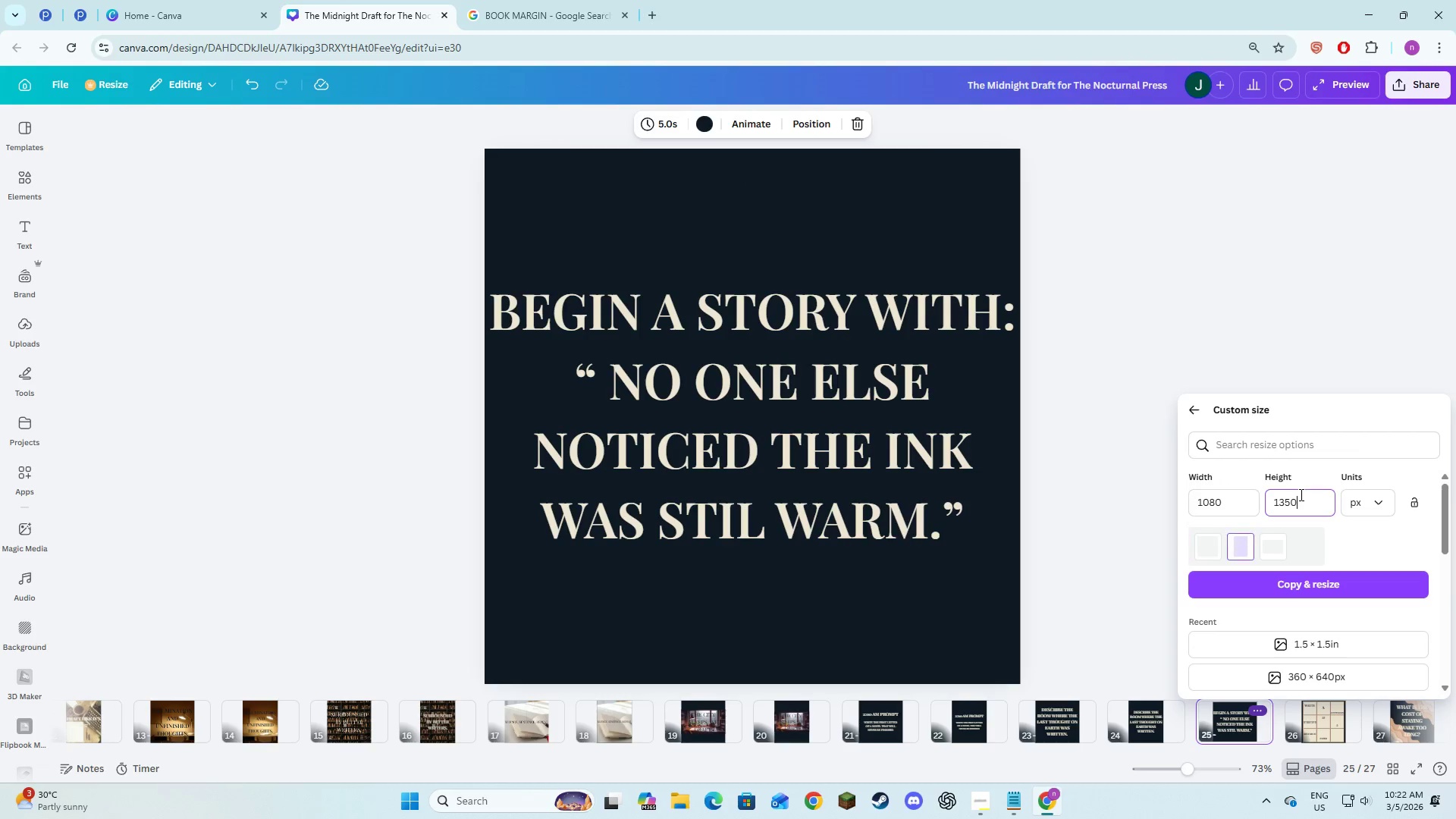 
key(NumpadEnter)
 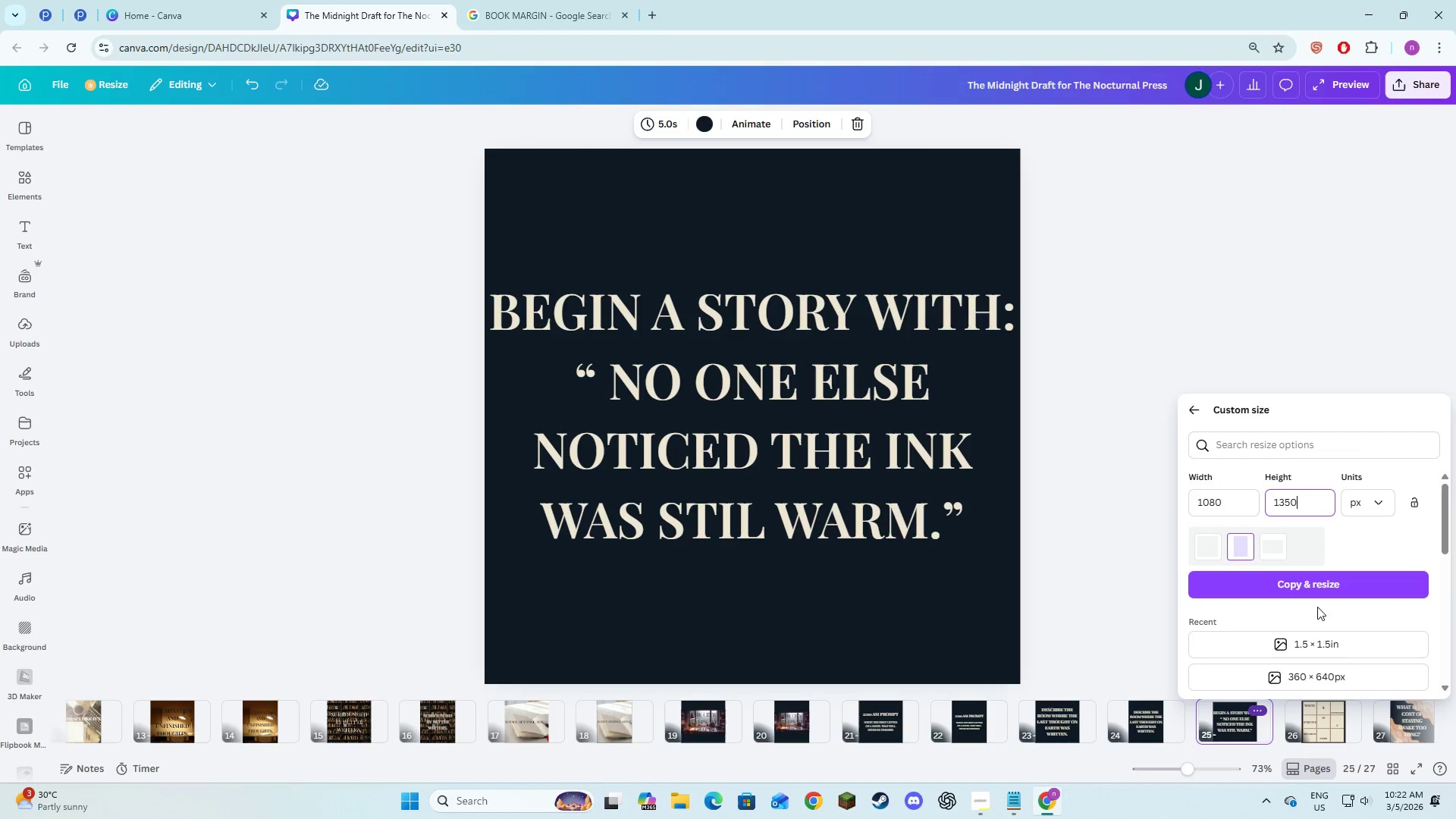 
left_click([1318, 585])
 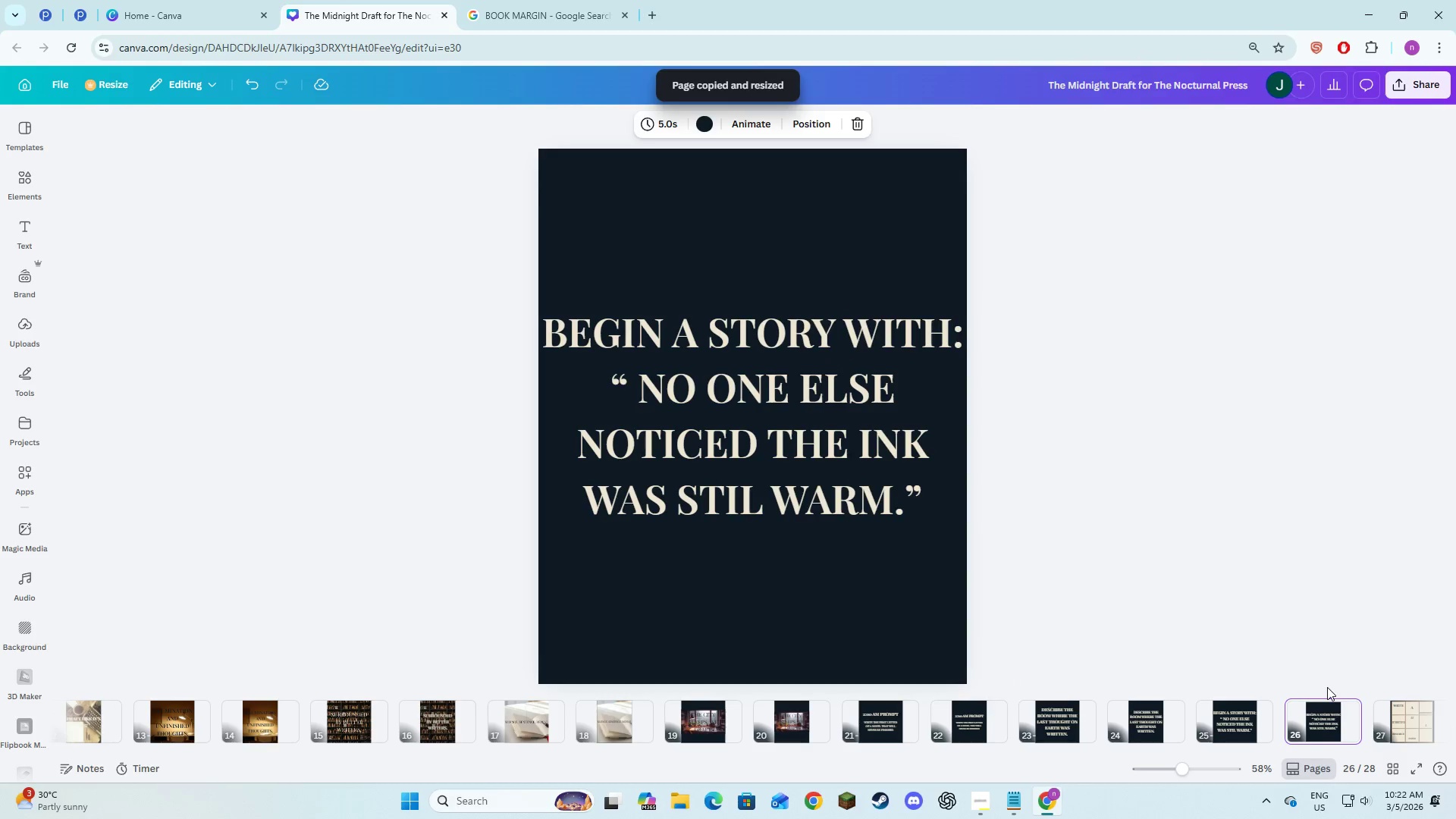 
left_click([1389, 713])
 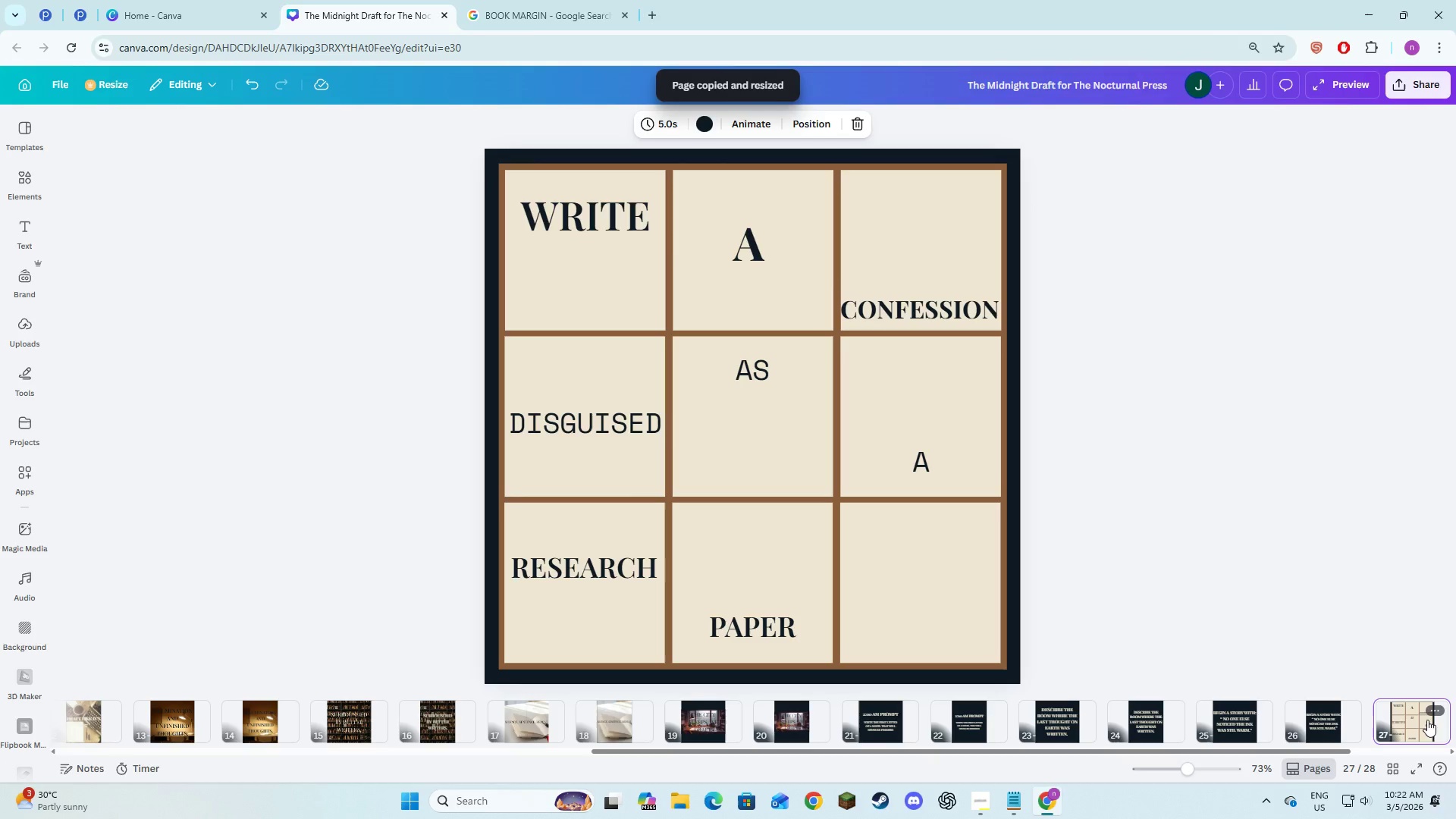 
left_click([1432, 710])
 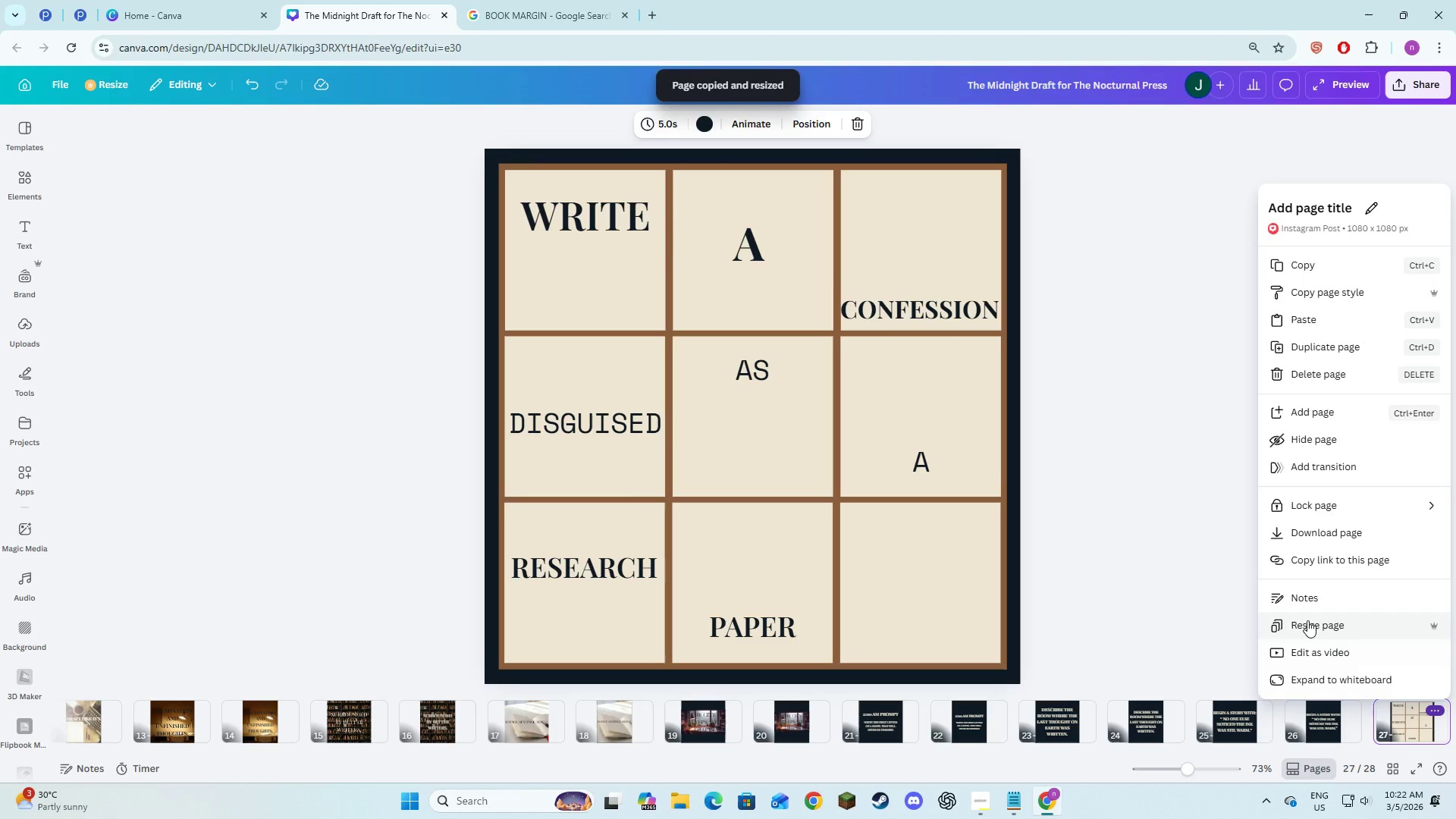 
left_click([1307, 629])
 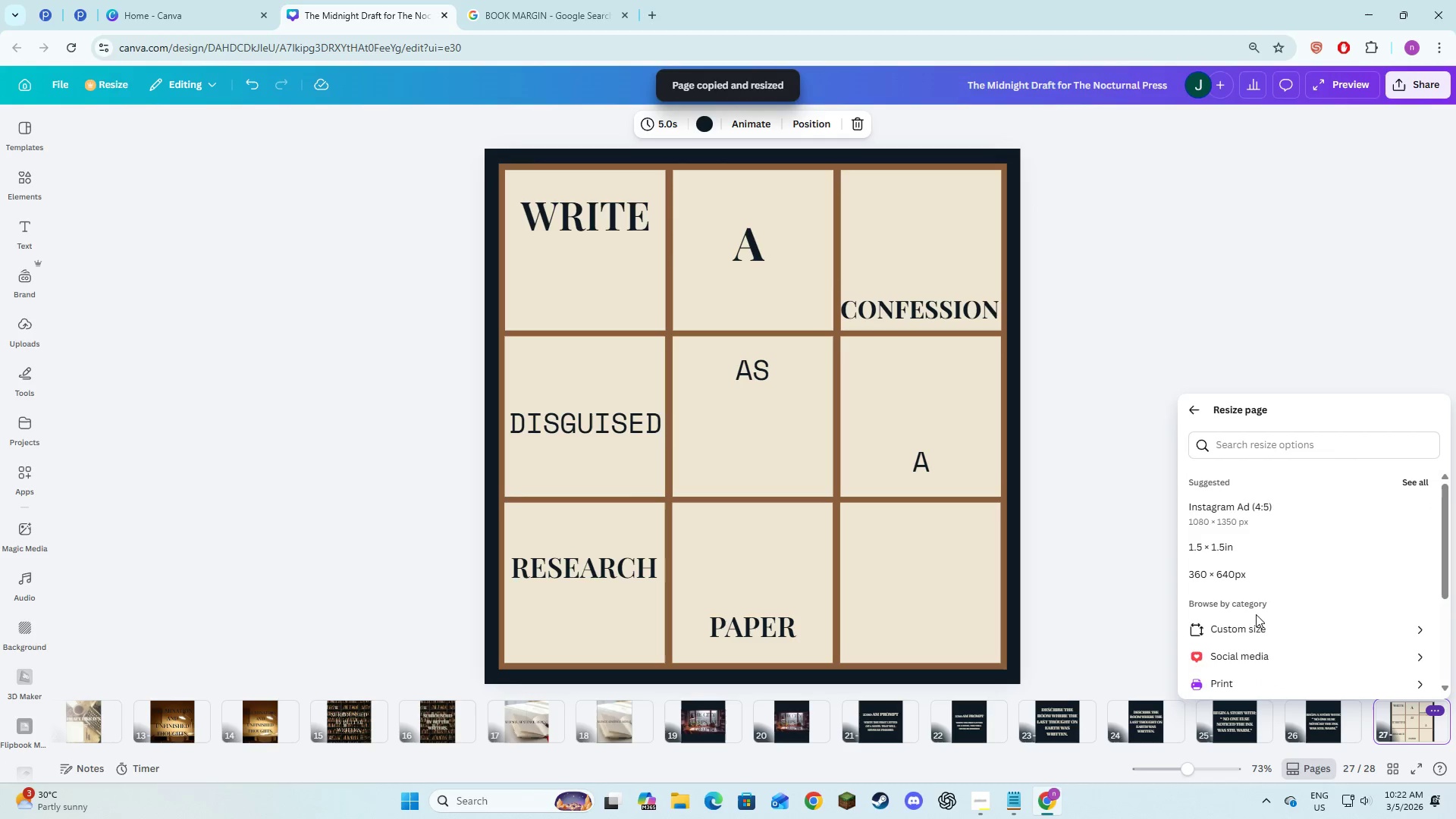 
left_click([1254, 626])
 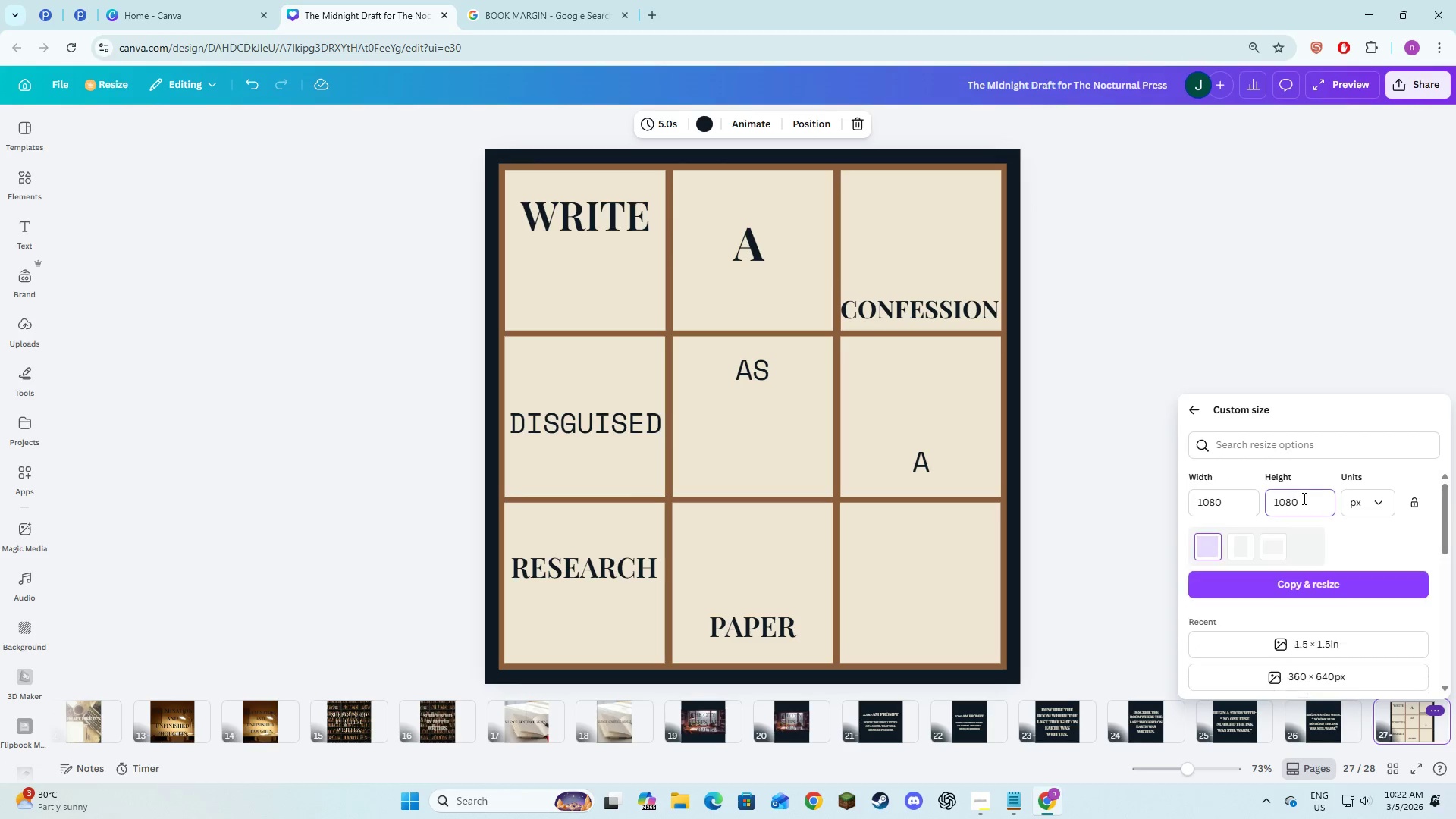 
left_click_drag(start_coordinate=[1303, 498], to_coordinate=[1293, 502])
 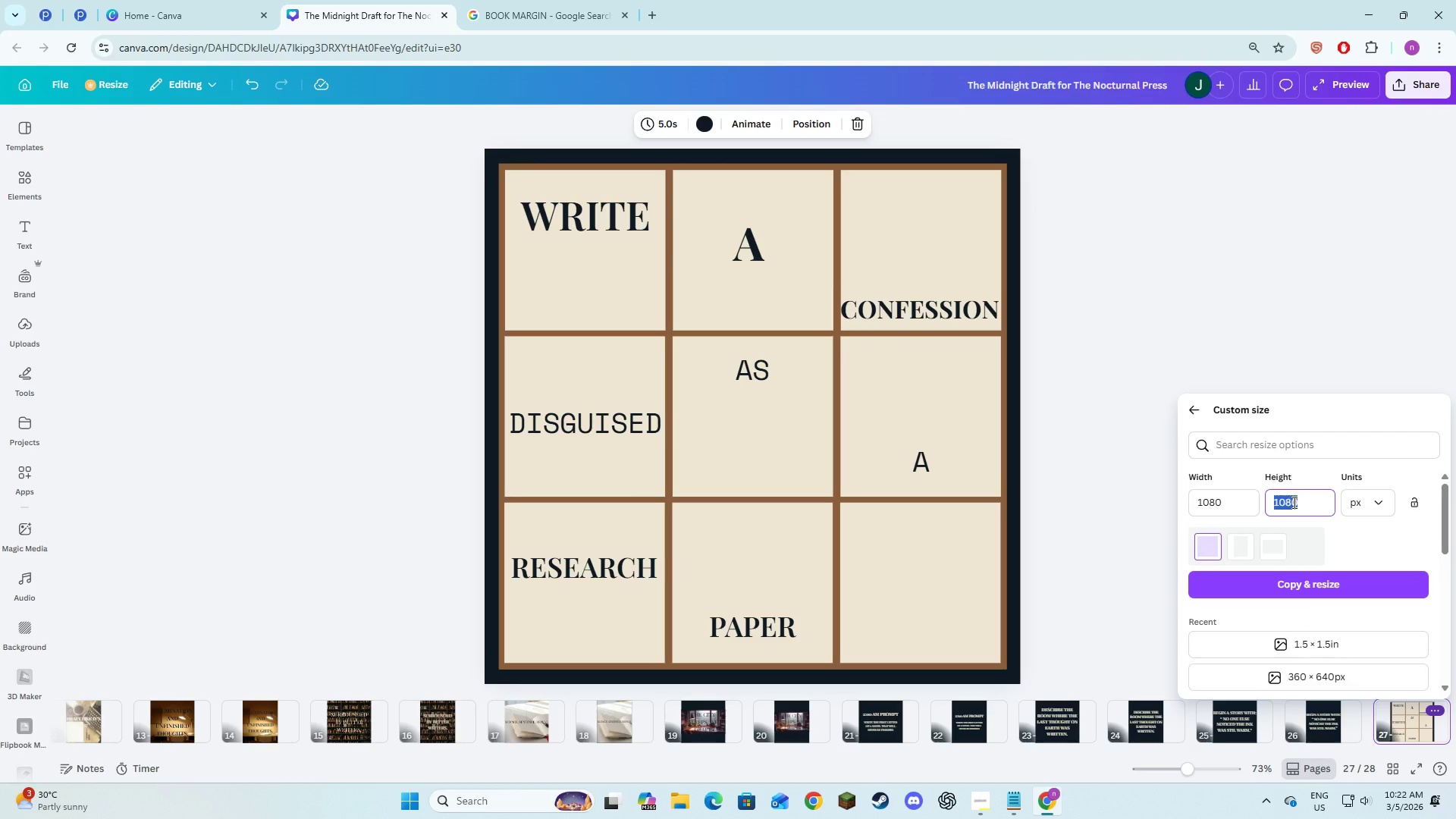 
key(Numpad1)
 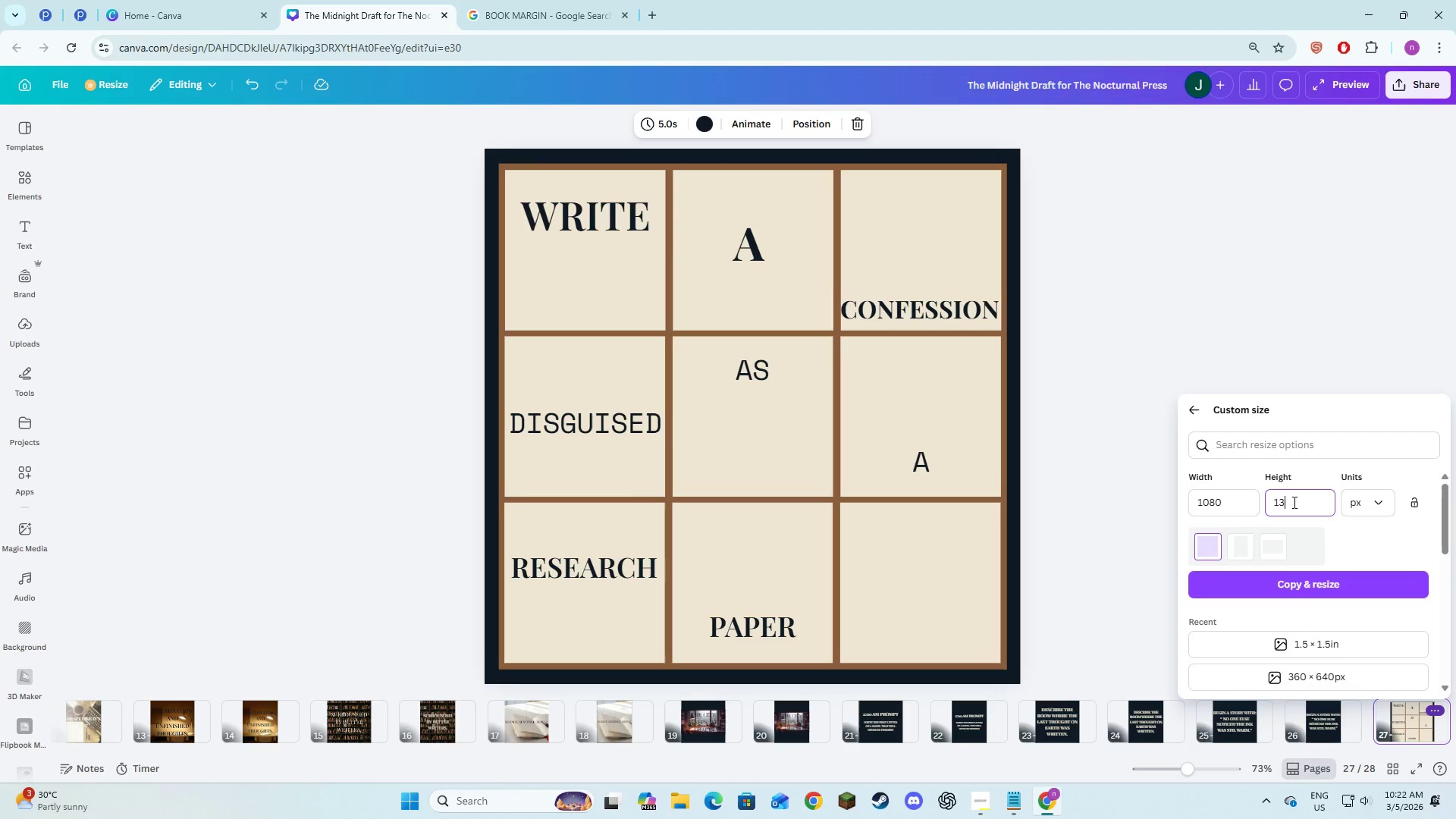 
key(Numpad3)
 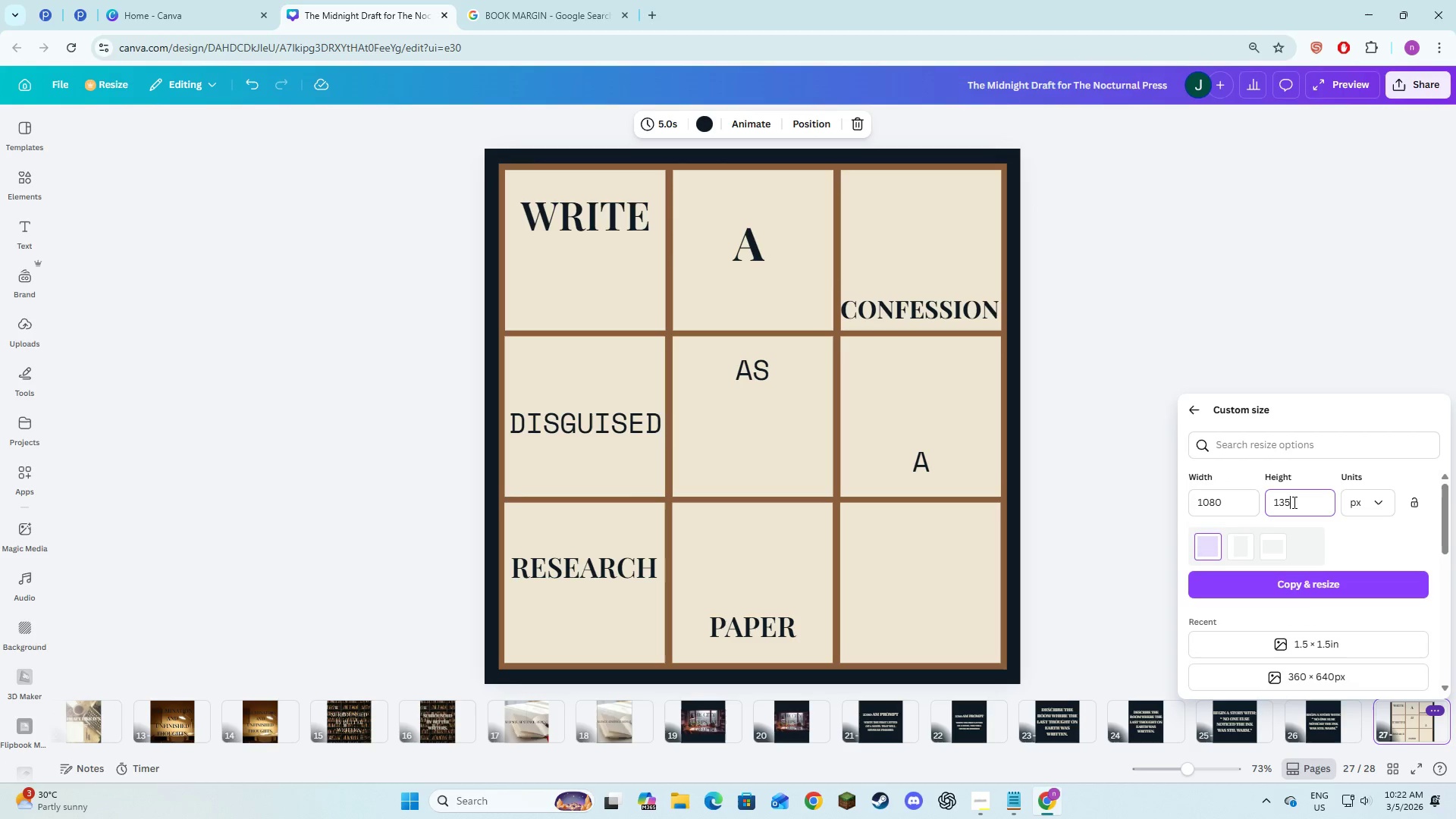 
key(Numpad5)
 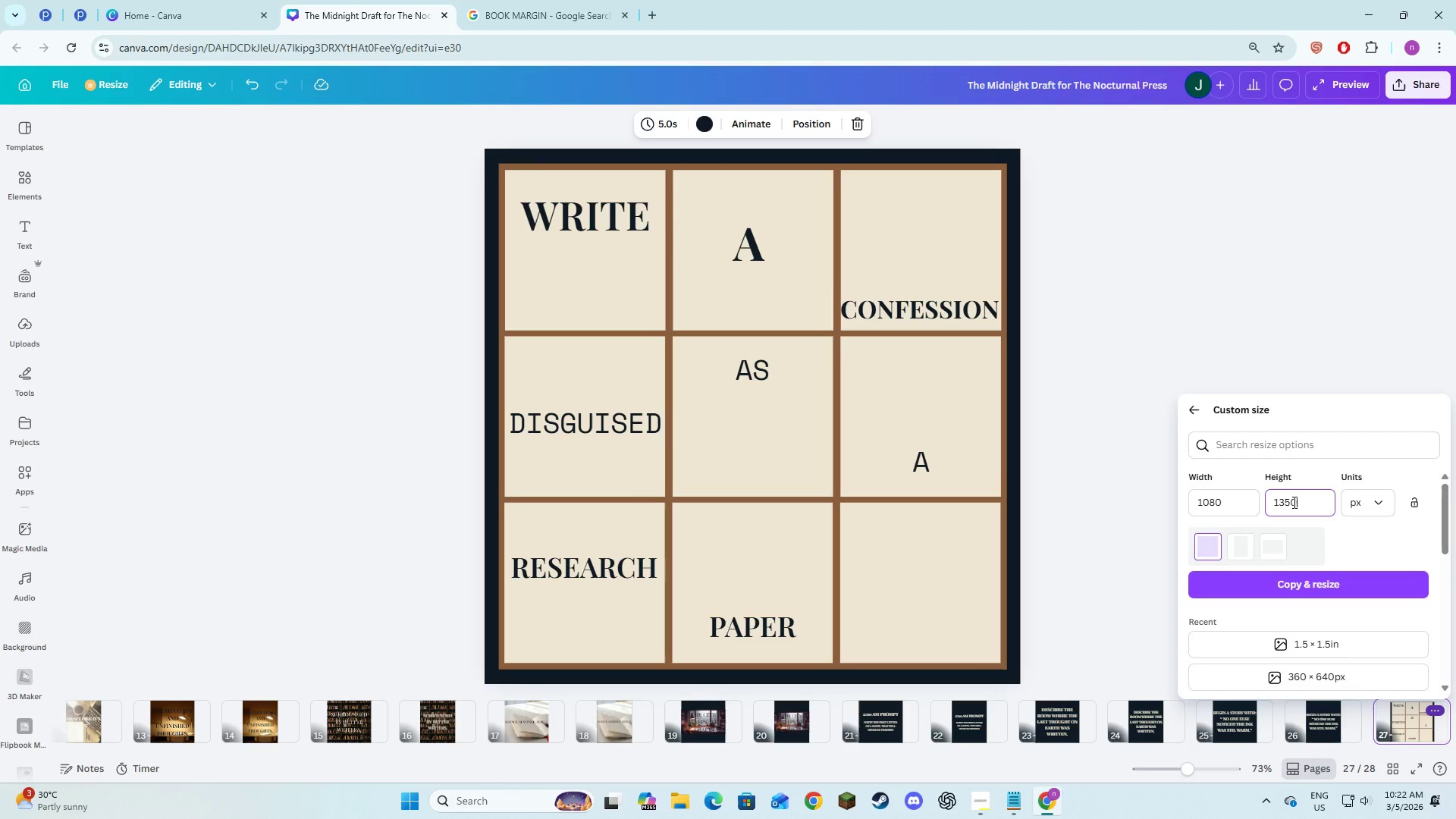 
key(Numpad0)
 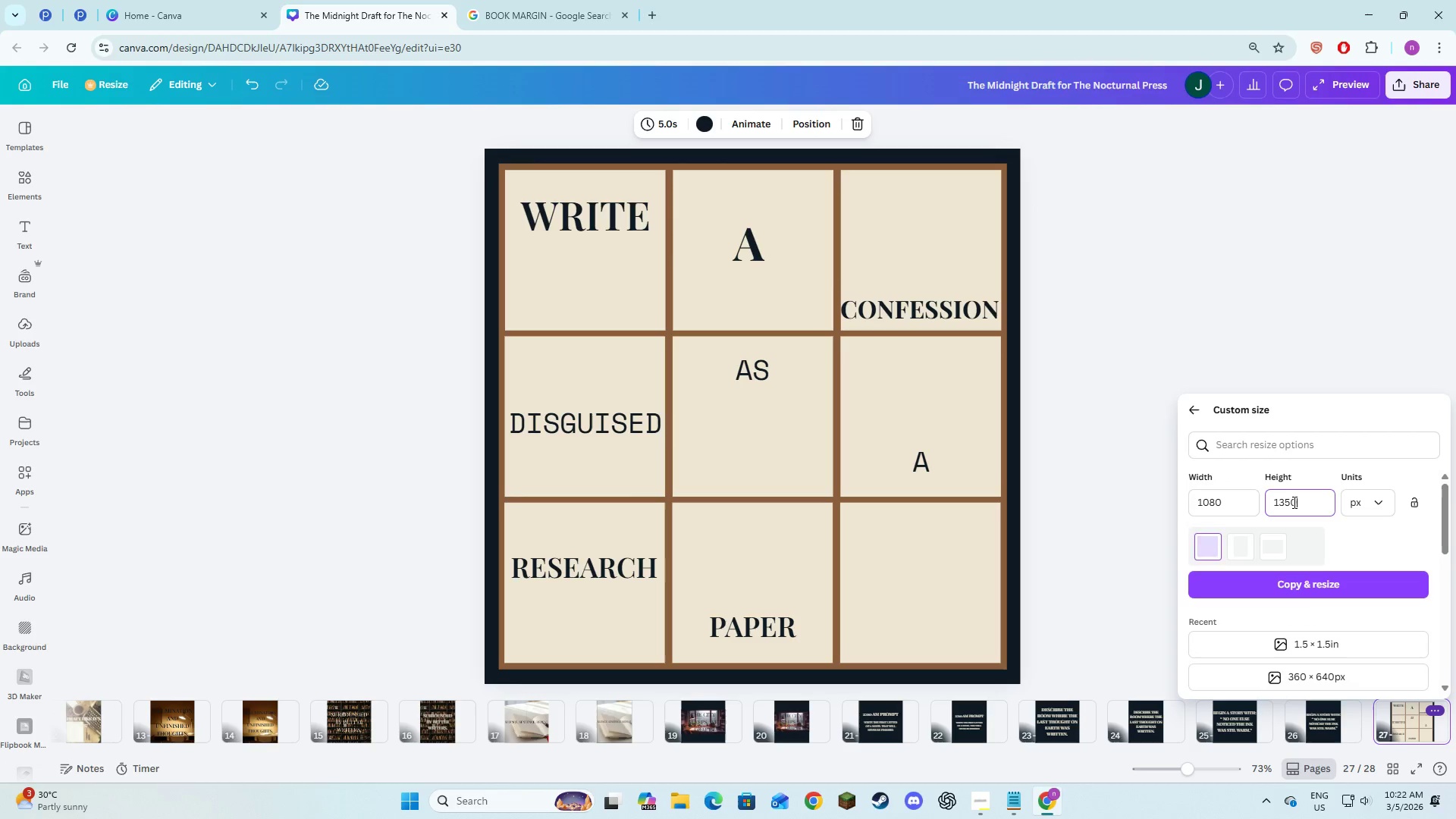 
key(NumpadEnter)
 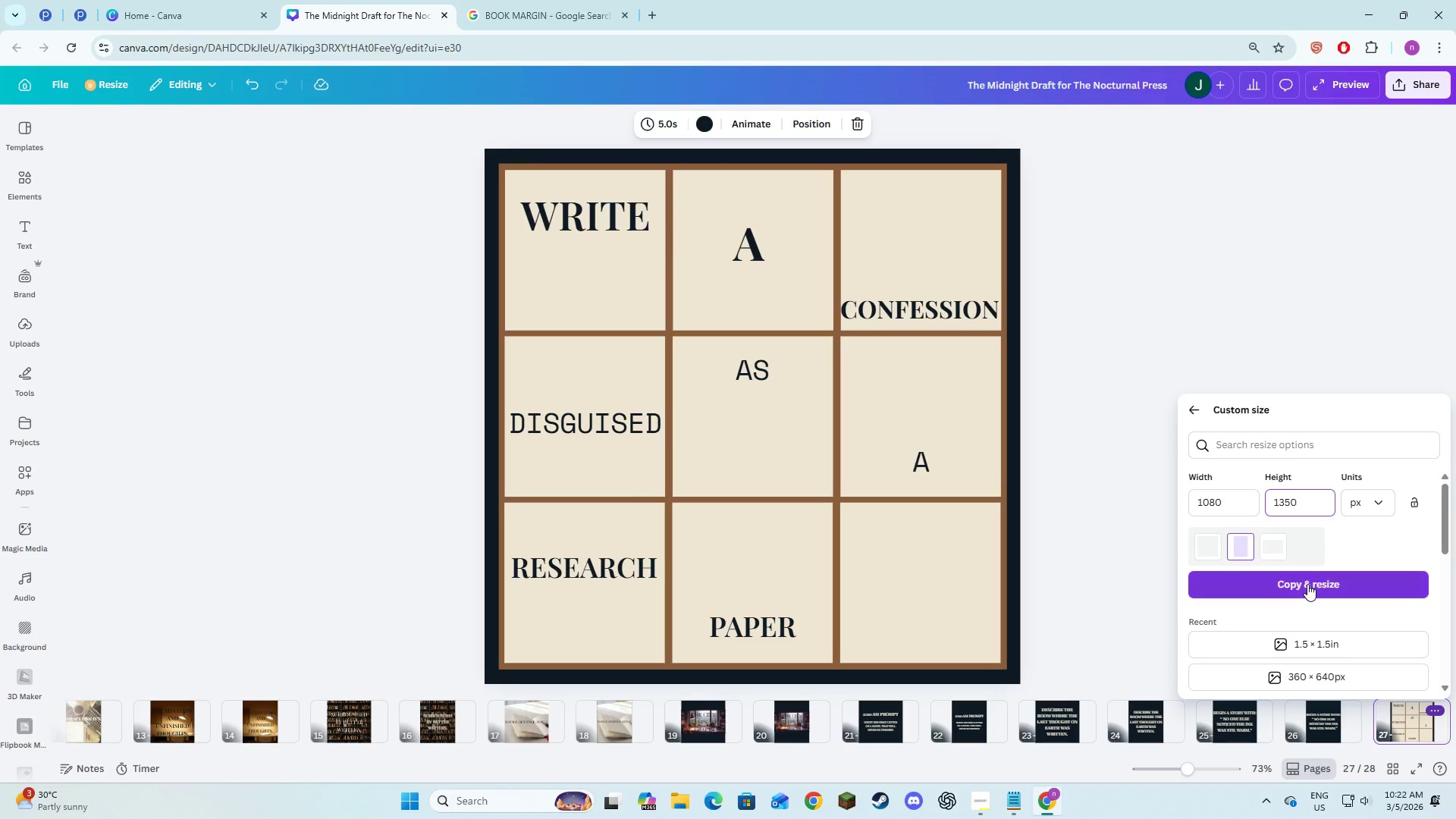 
left_click([1307, 584])
 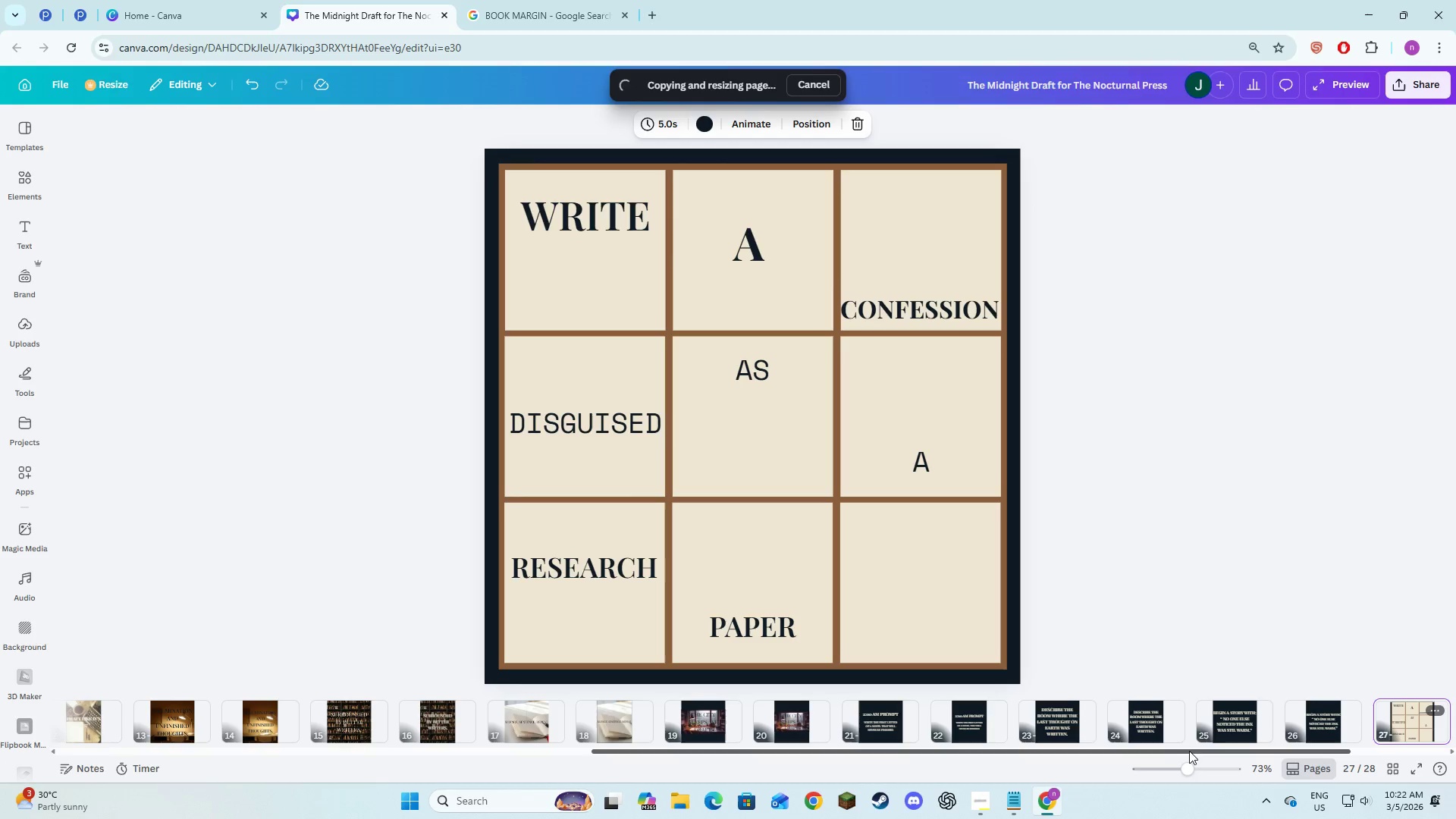 
left_click_drag(start_coordinate=[1188, 750], to_coordinate=[1291, 752])
 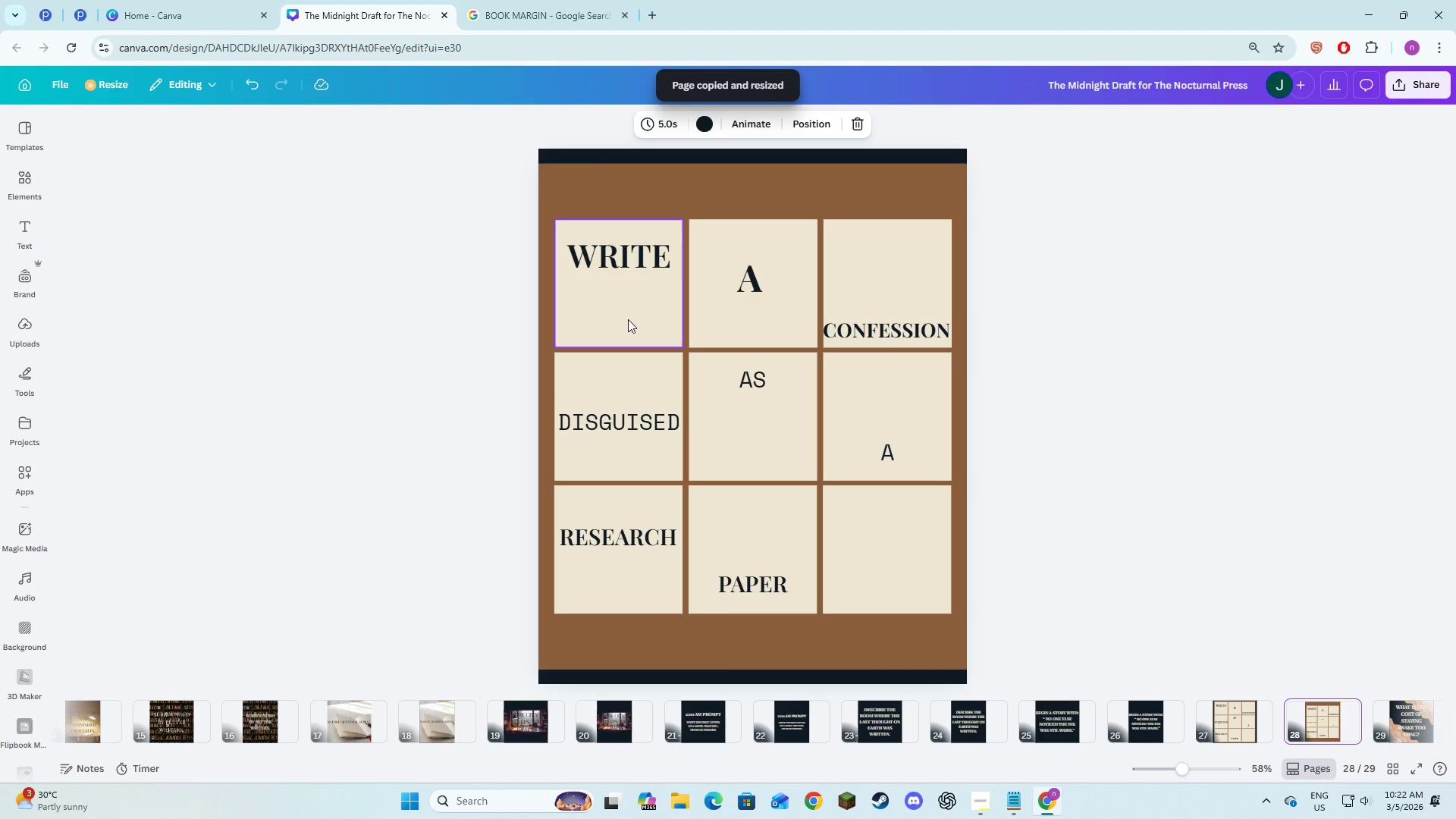 
hold_key(key=ShiftLeft, duration=0.48)
 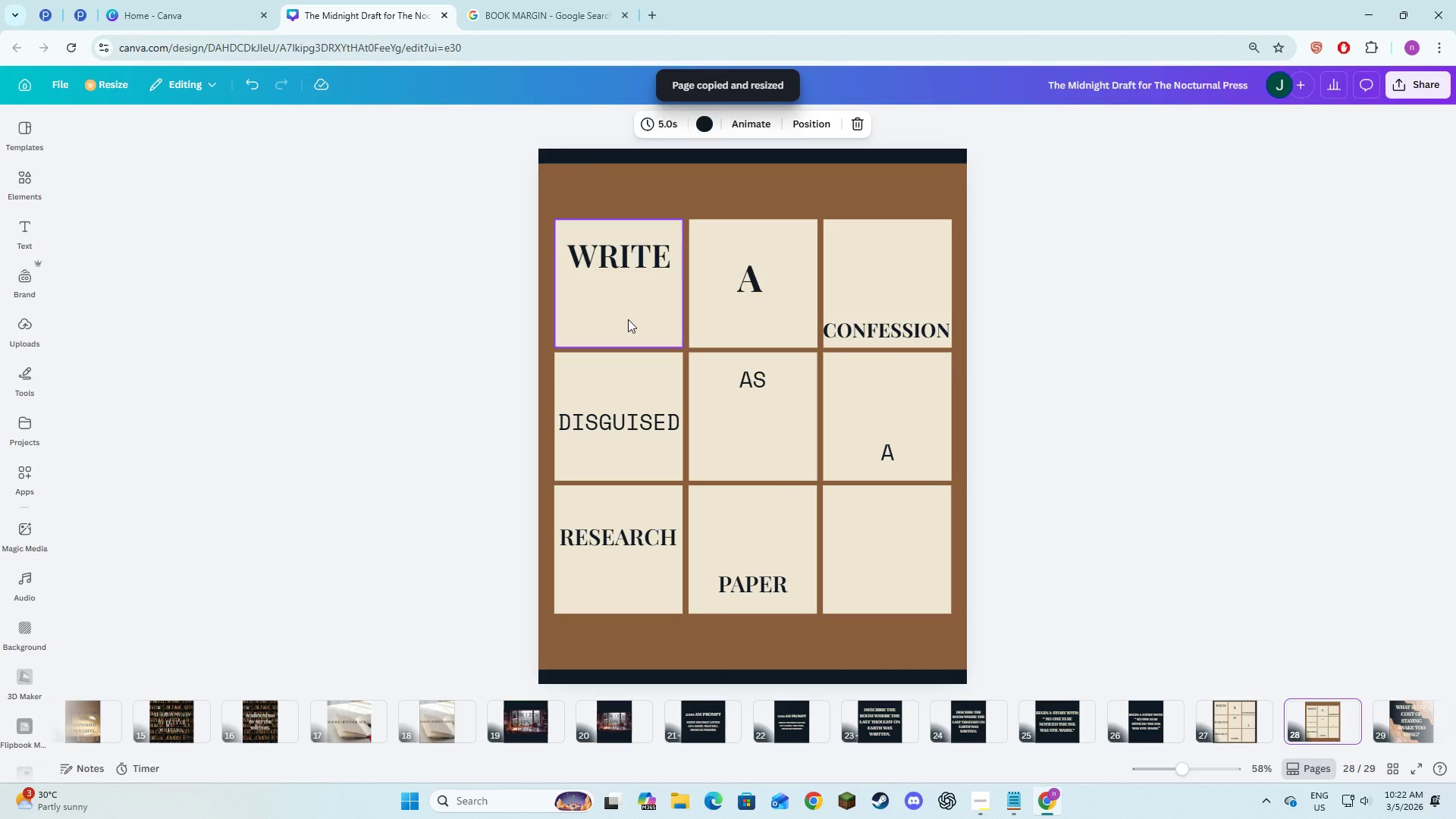 
key(Control+A)
 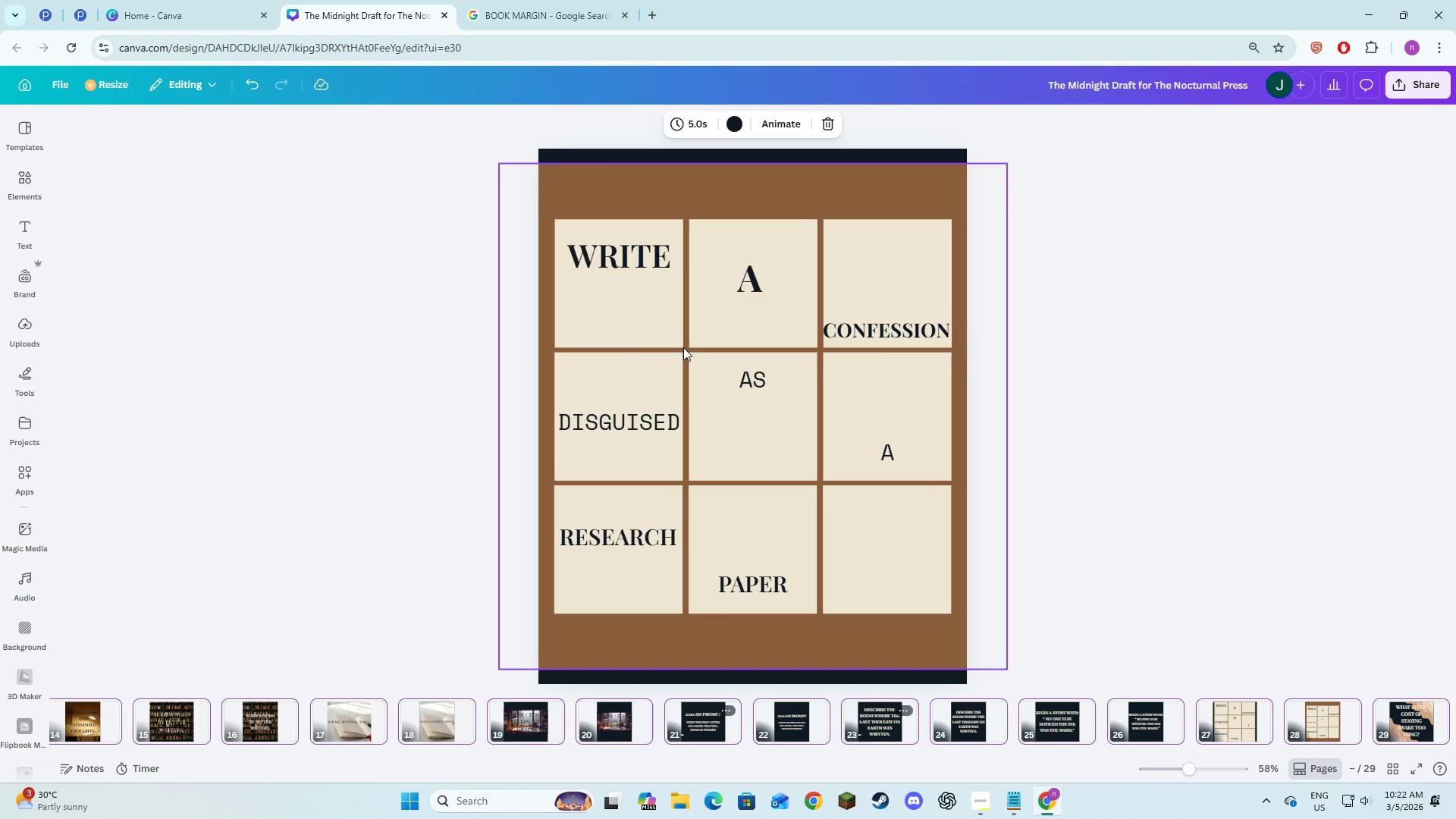 
left_click([714, 422])
 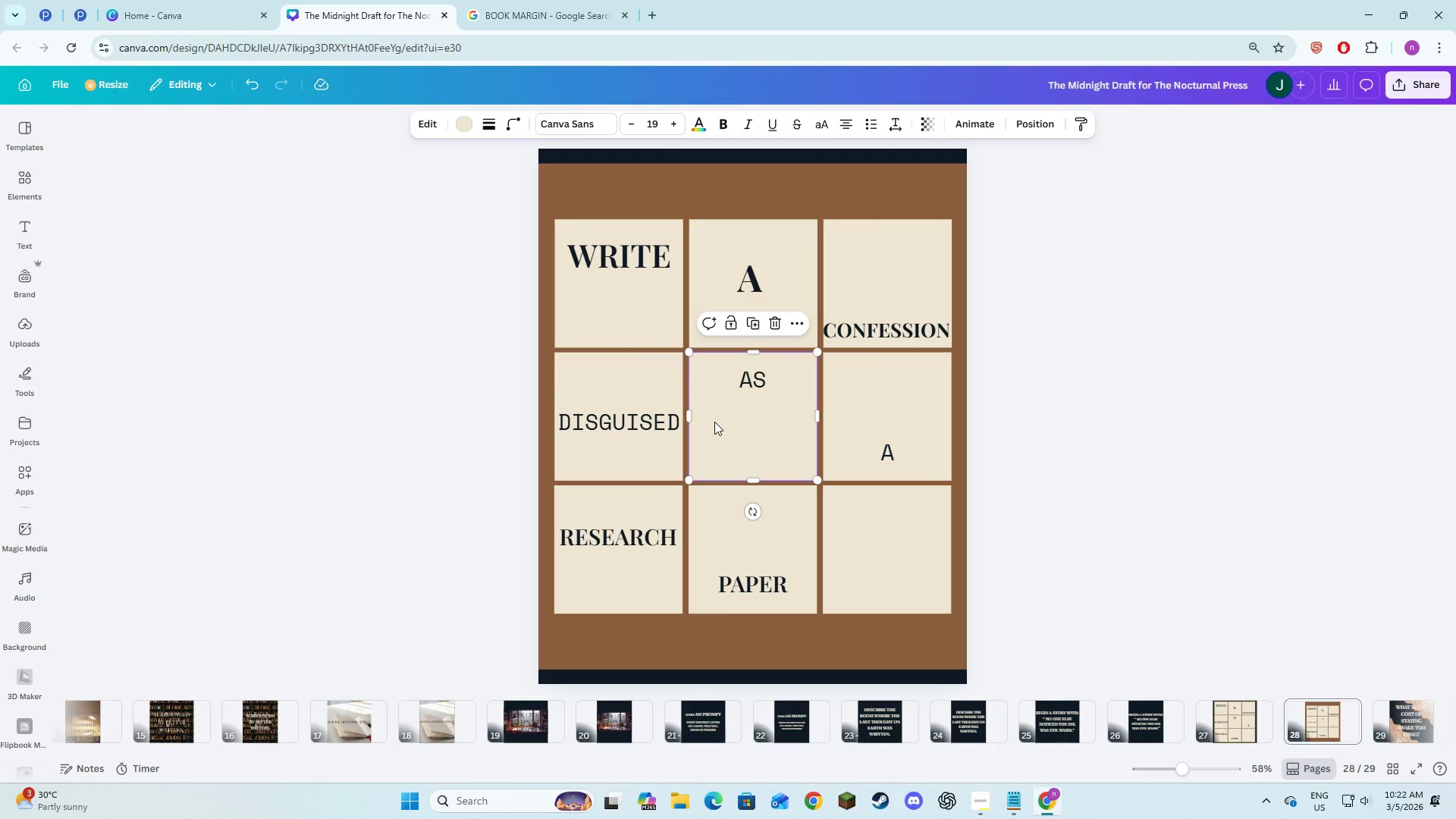 
key(Control+A)
 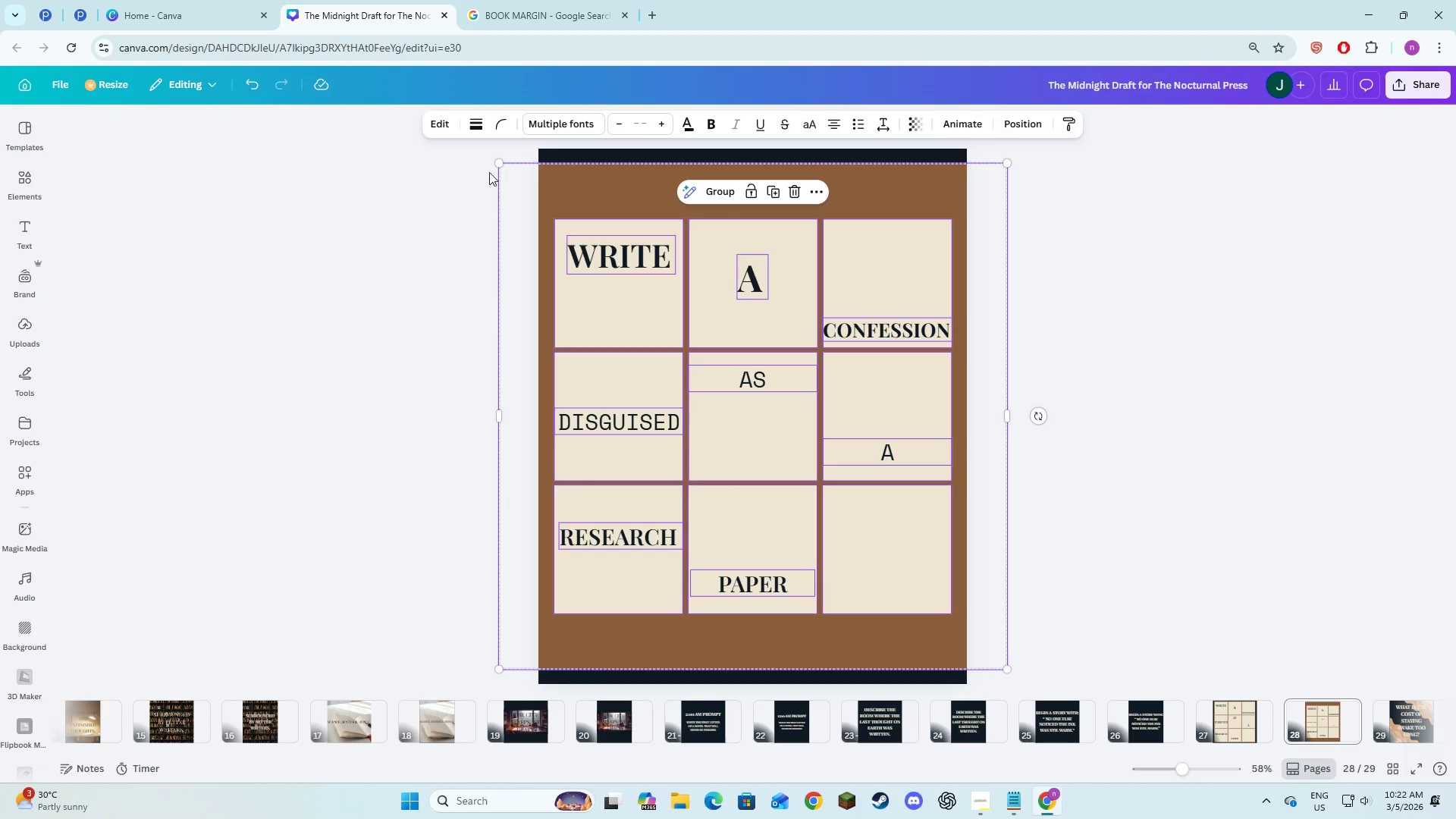 
left_click_drag(start_coordinate=[496, 165], to_coordinate=[529, 183])
 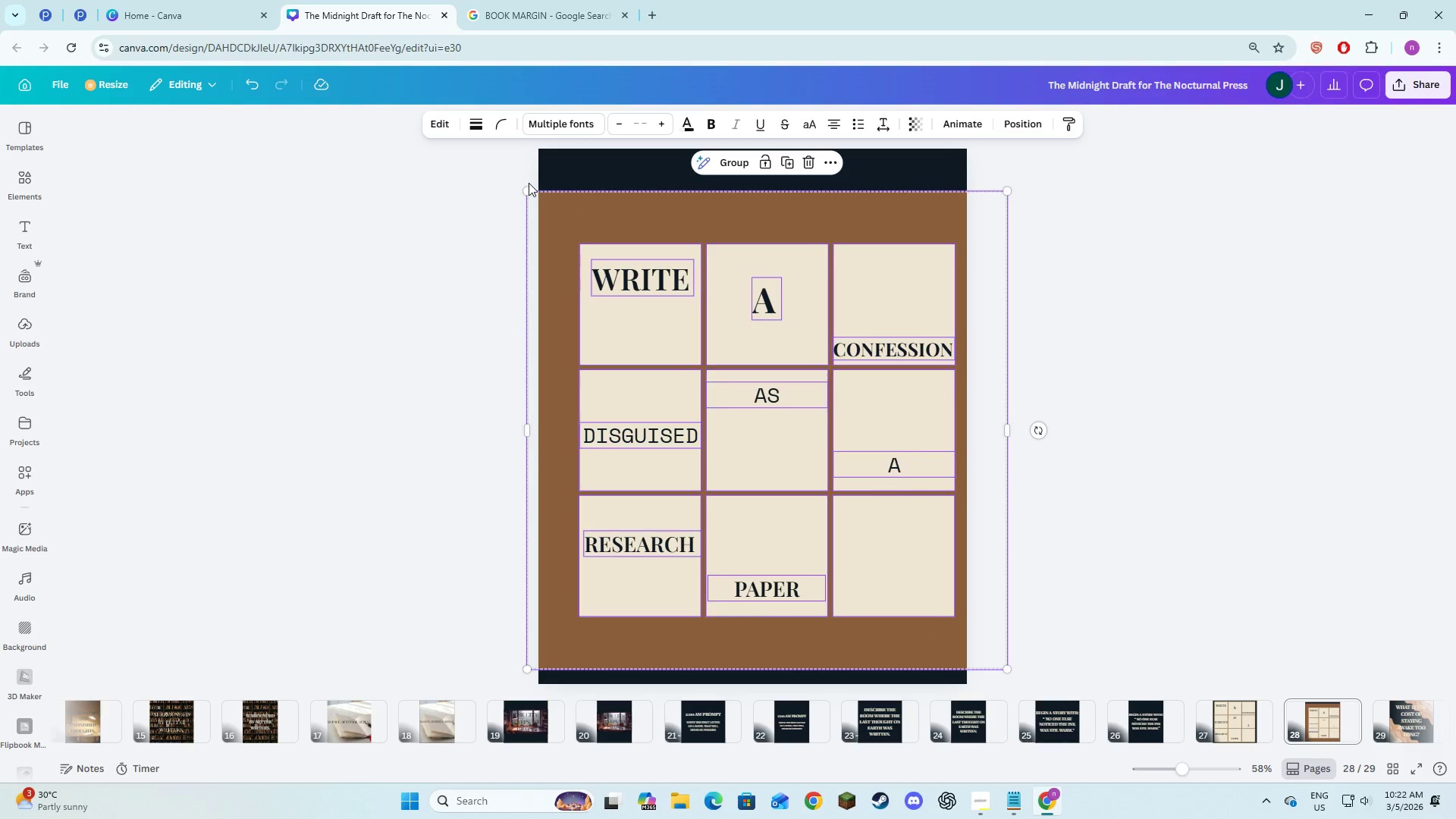 
key(Control+ControlLeft)
 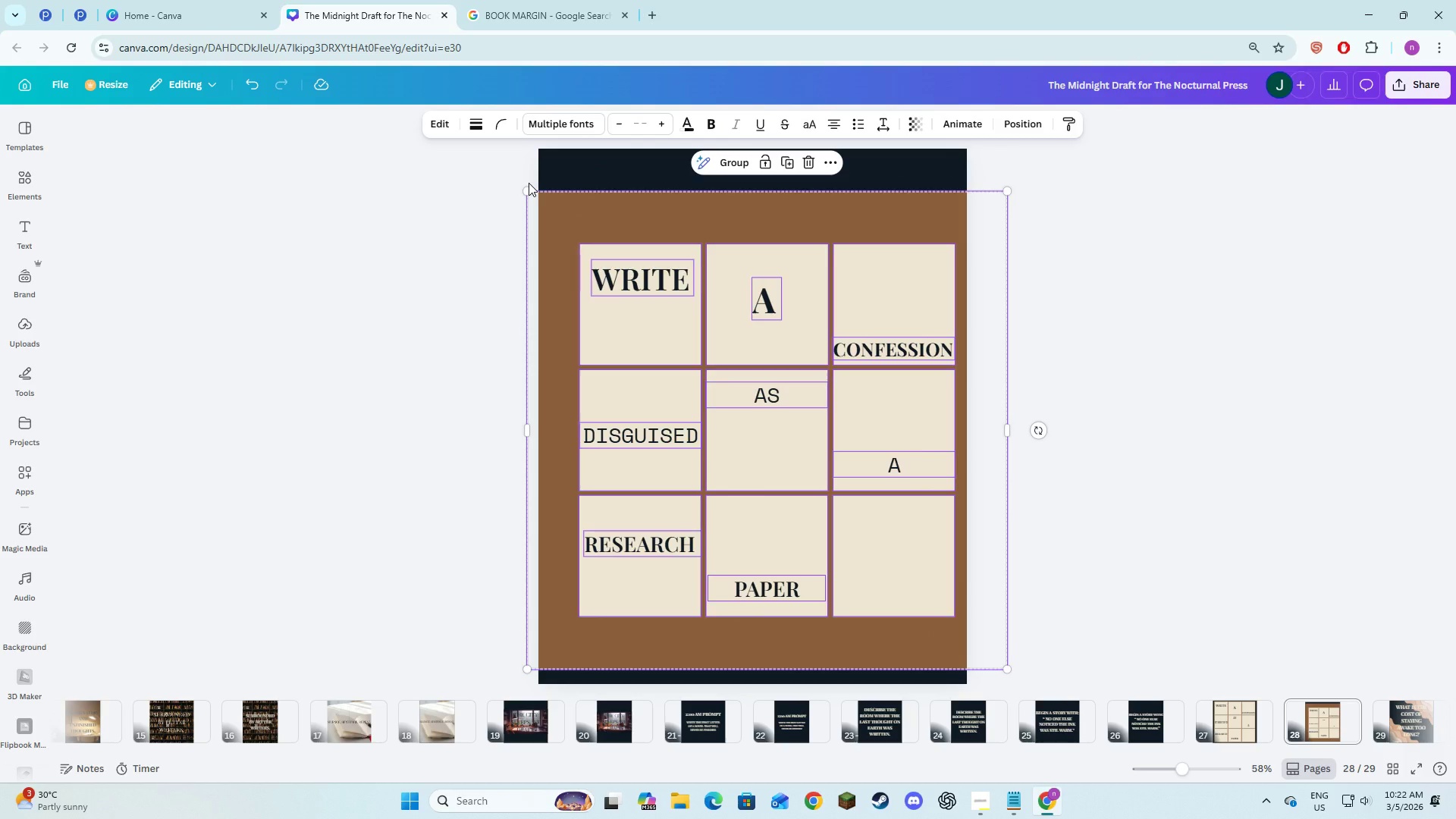 
key(Control+ControlLeft)
 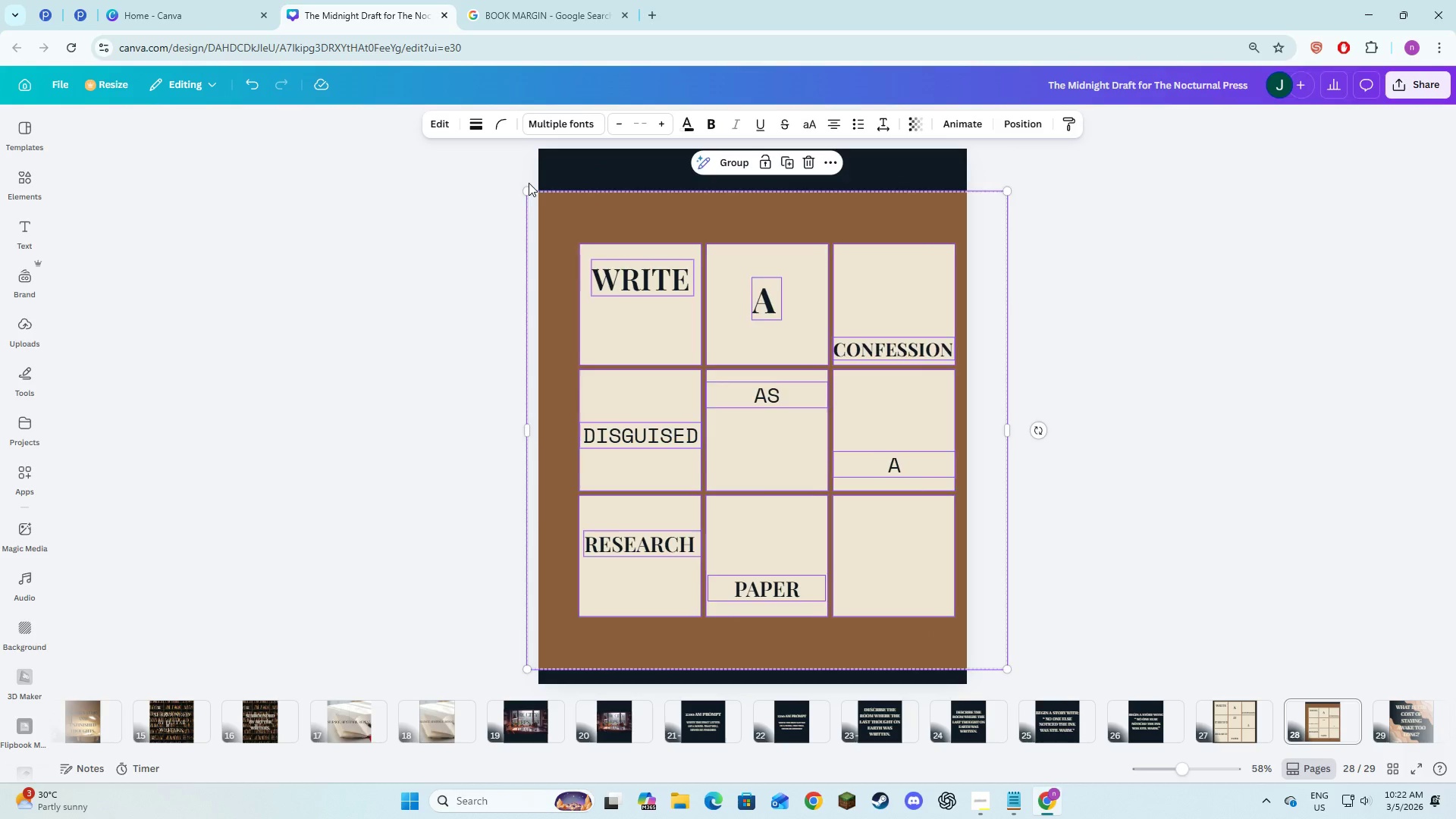 
key(Control+Z)
 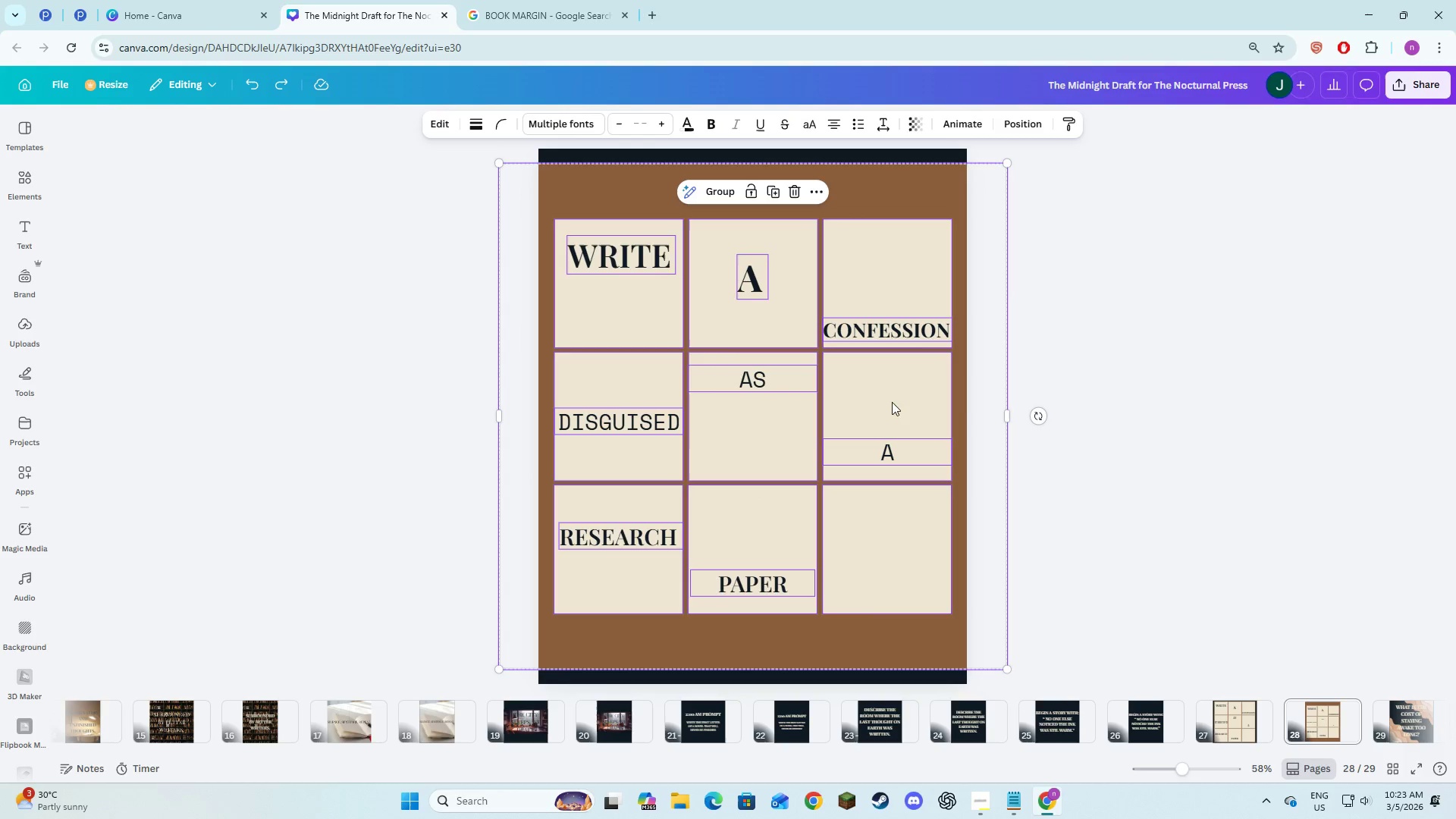 
left_click_drag(start_coordinate=[1004, 421], to_coordinate=[1009, 427])
 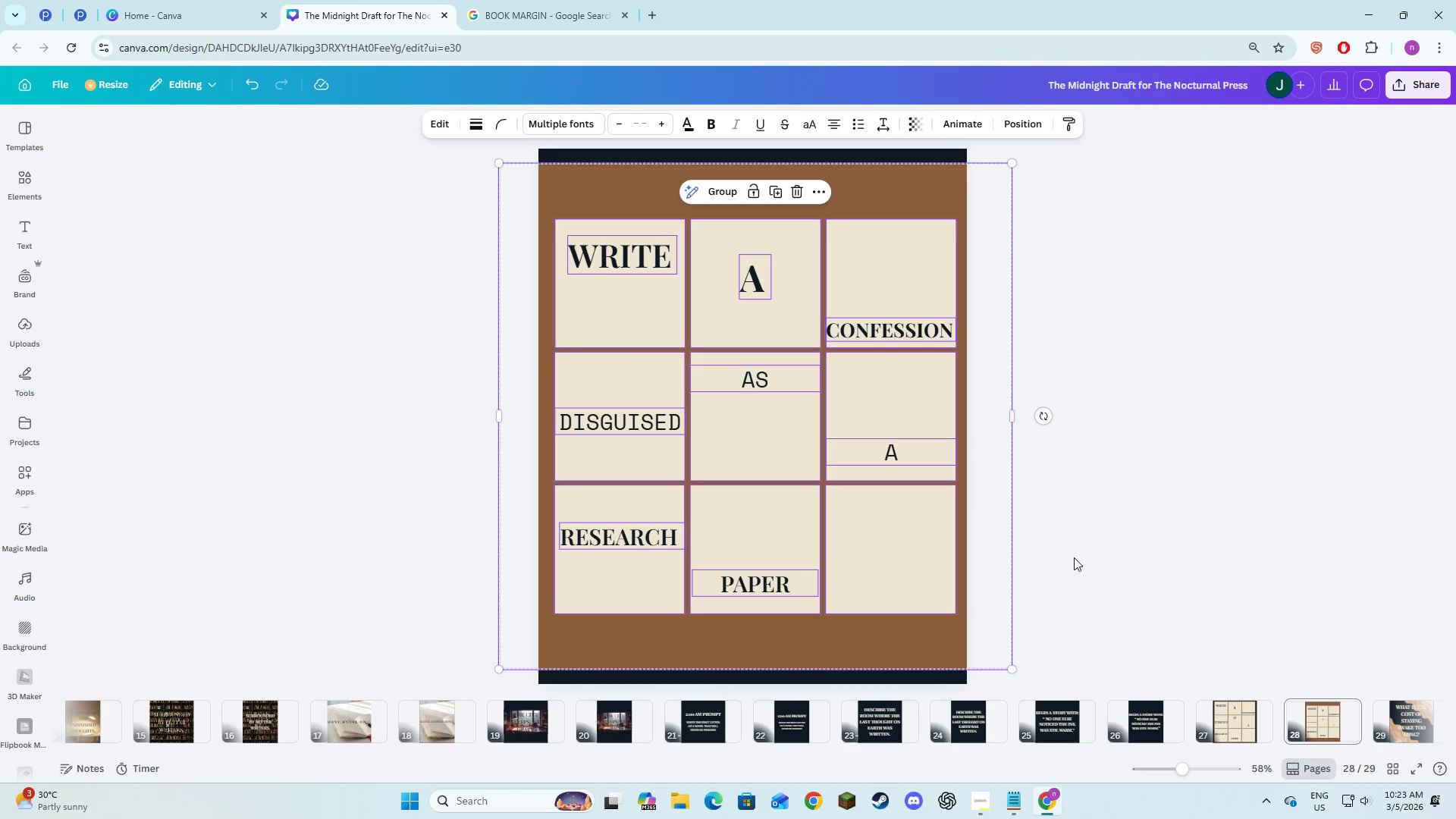 
left_click([1074, 557])
 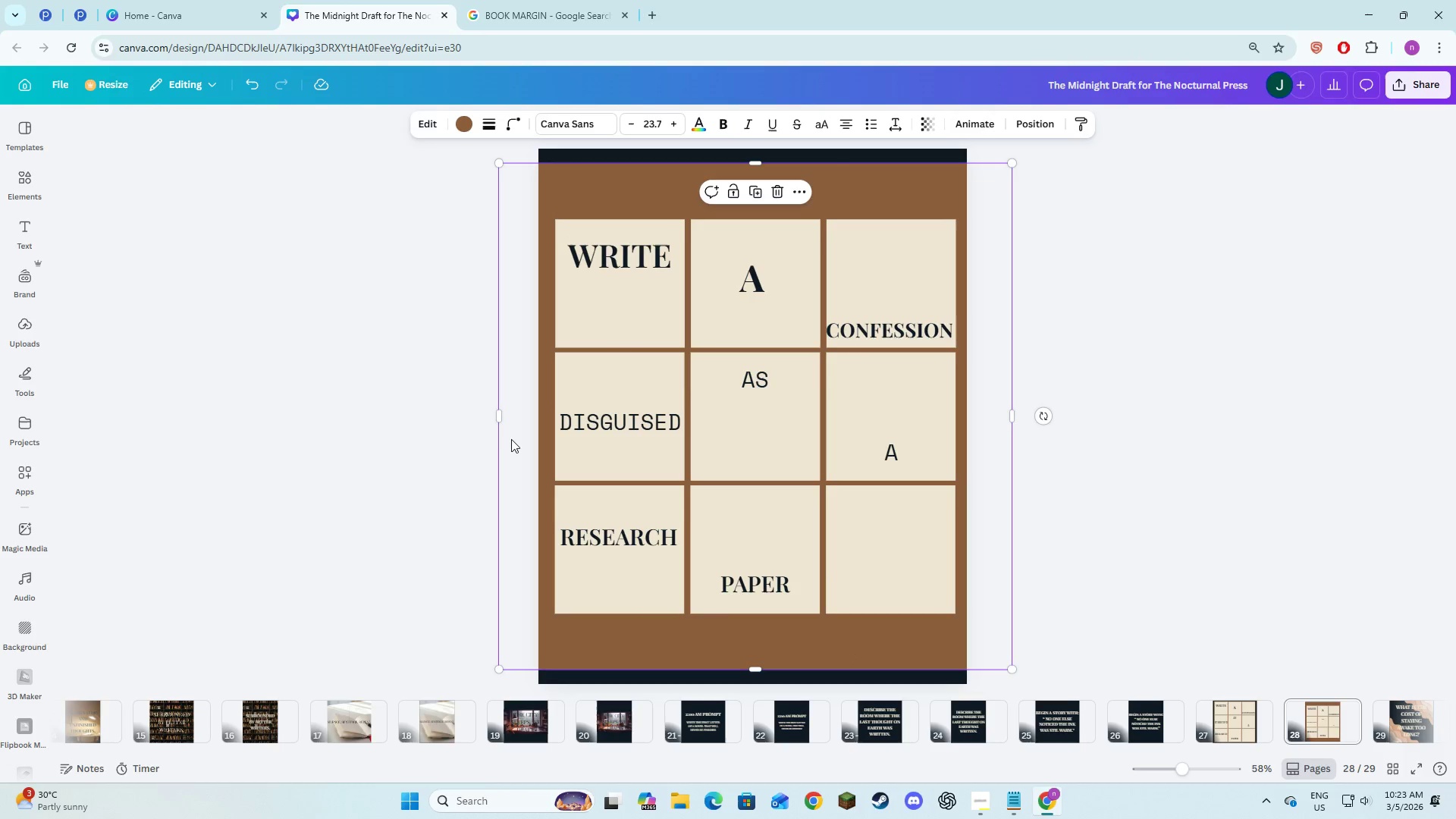 
left_click_drag(start_coordinate=[503, 417], to_coordinate=[551, 438])
 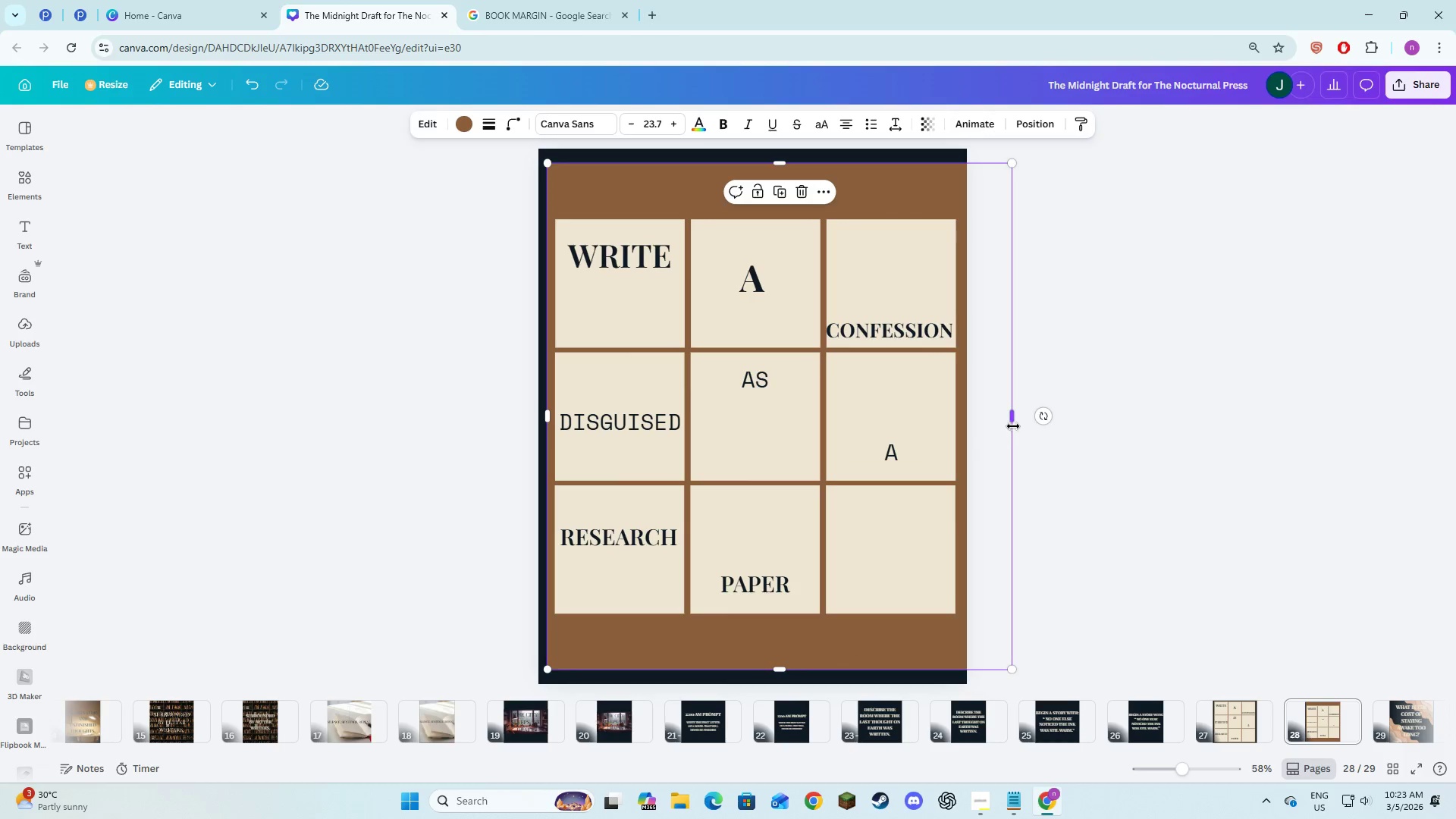 
left_click_drag(start_coordinate=[1012, 425], to_coordinate=[961, 425])
 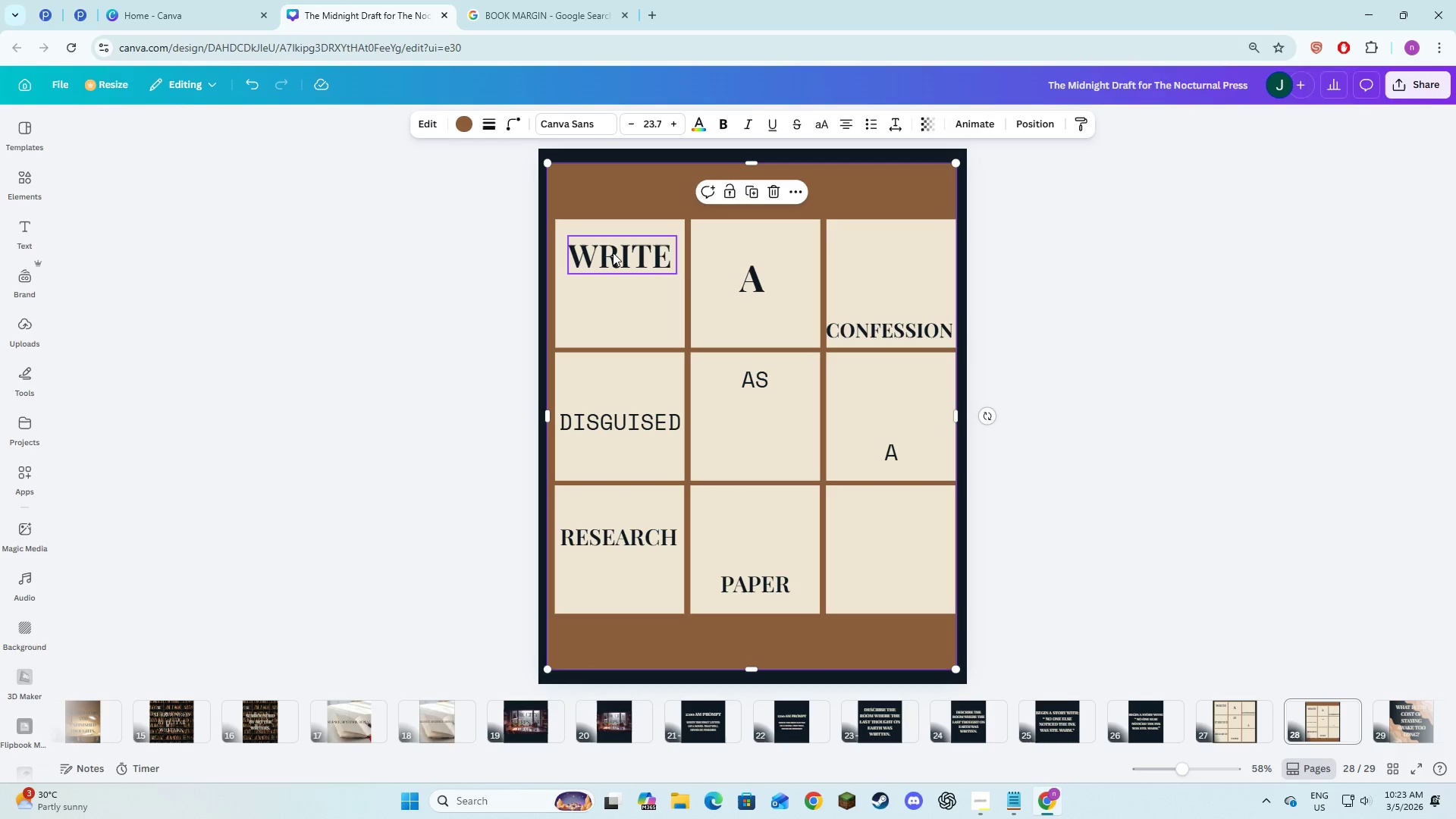 
left_click([615, 252])
 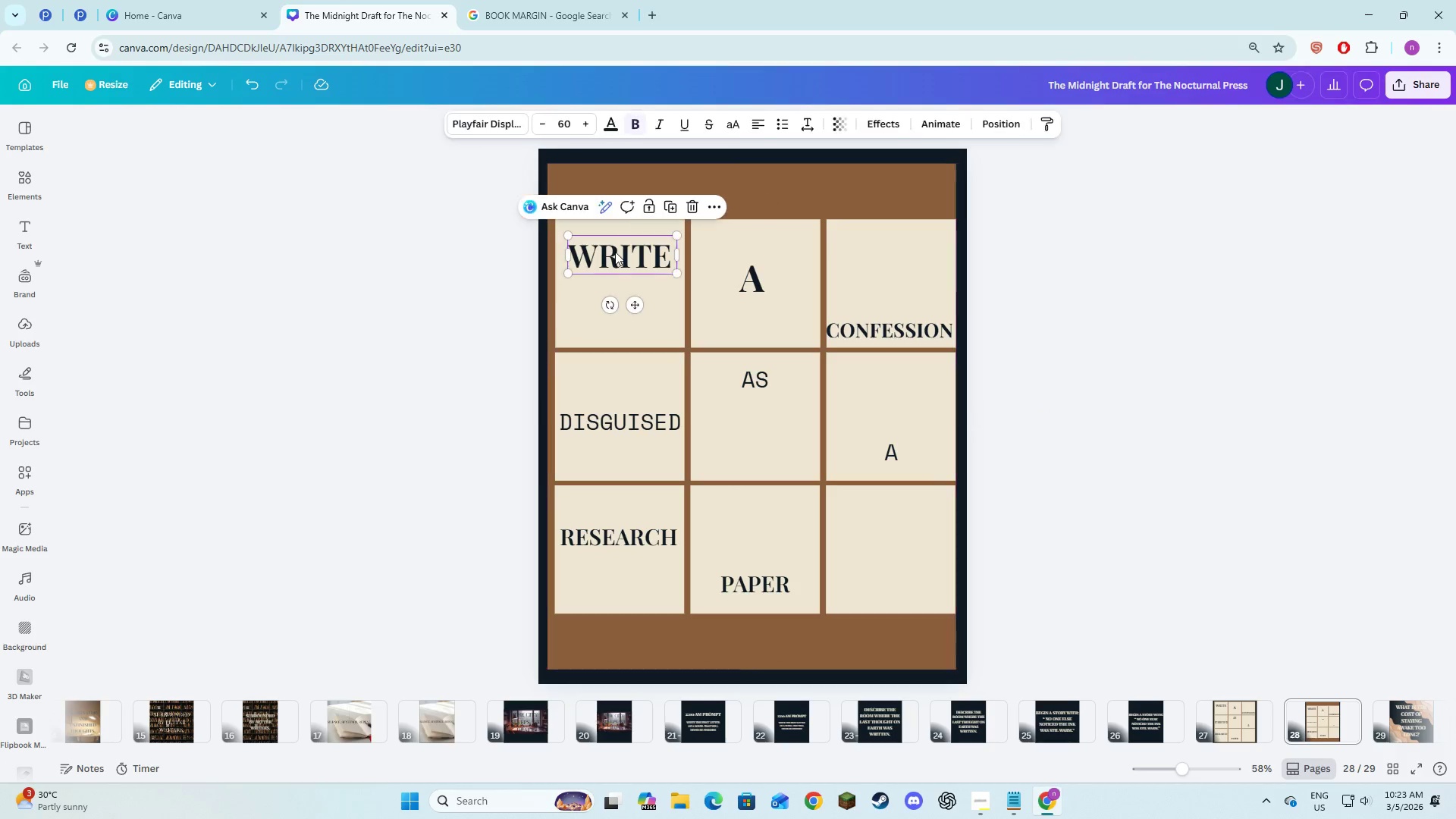 
hold_key(key=ShiftLeft, duration=1.5)
double_click([618, 300])
 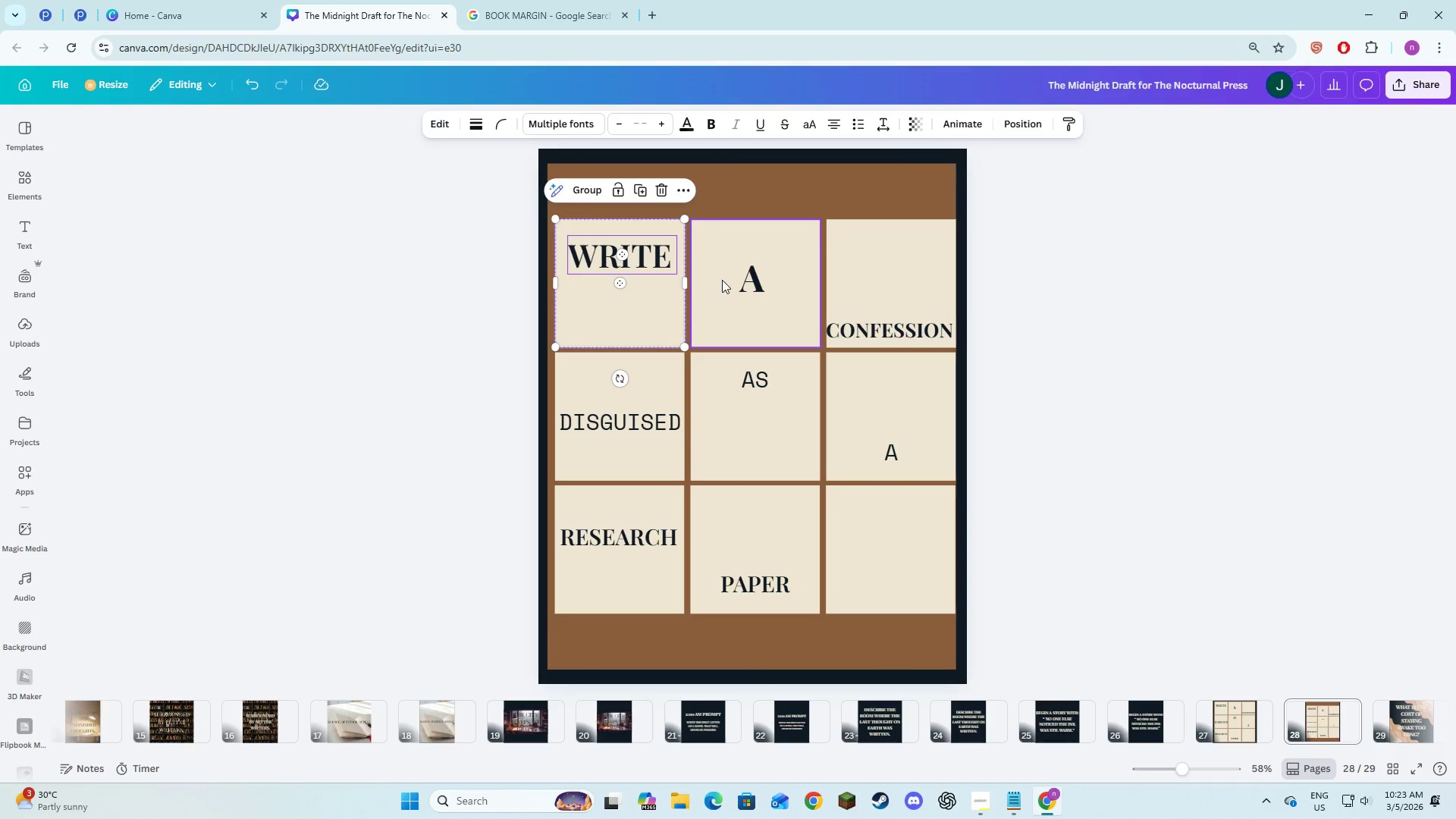 
hold_key(key=ShiftLeft, duration=1.52)
left_click([743, 285])
 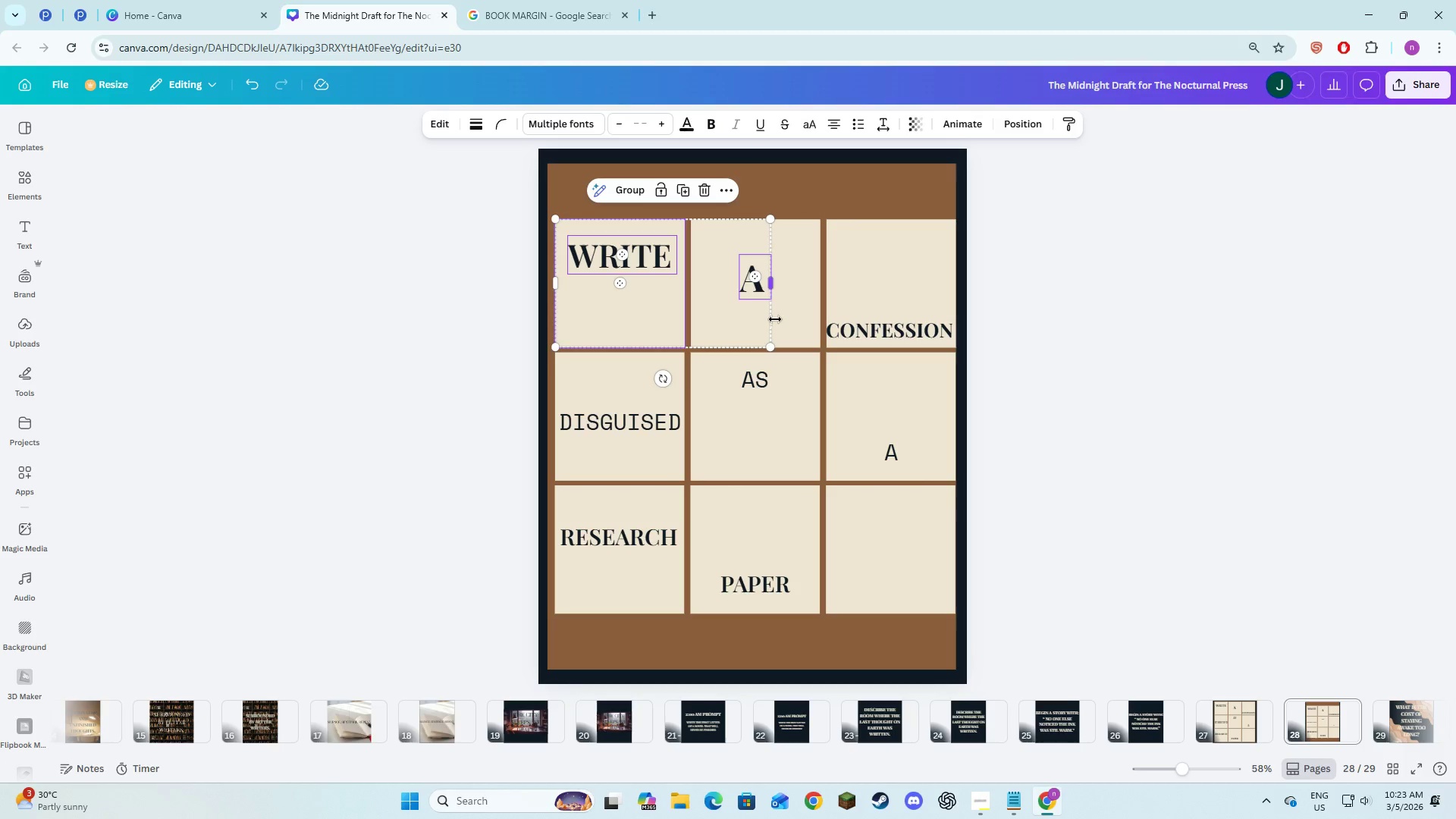 
left_click([784, 319])
 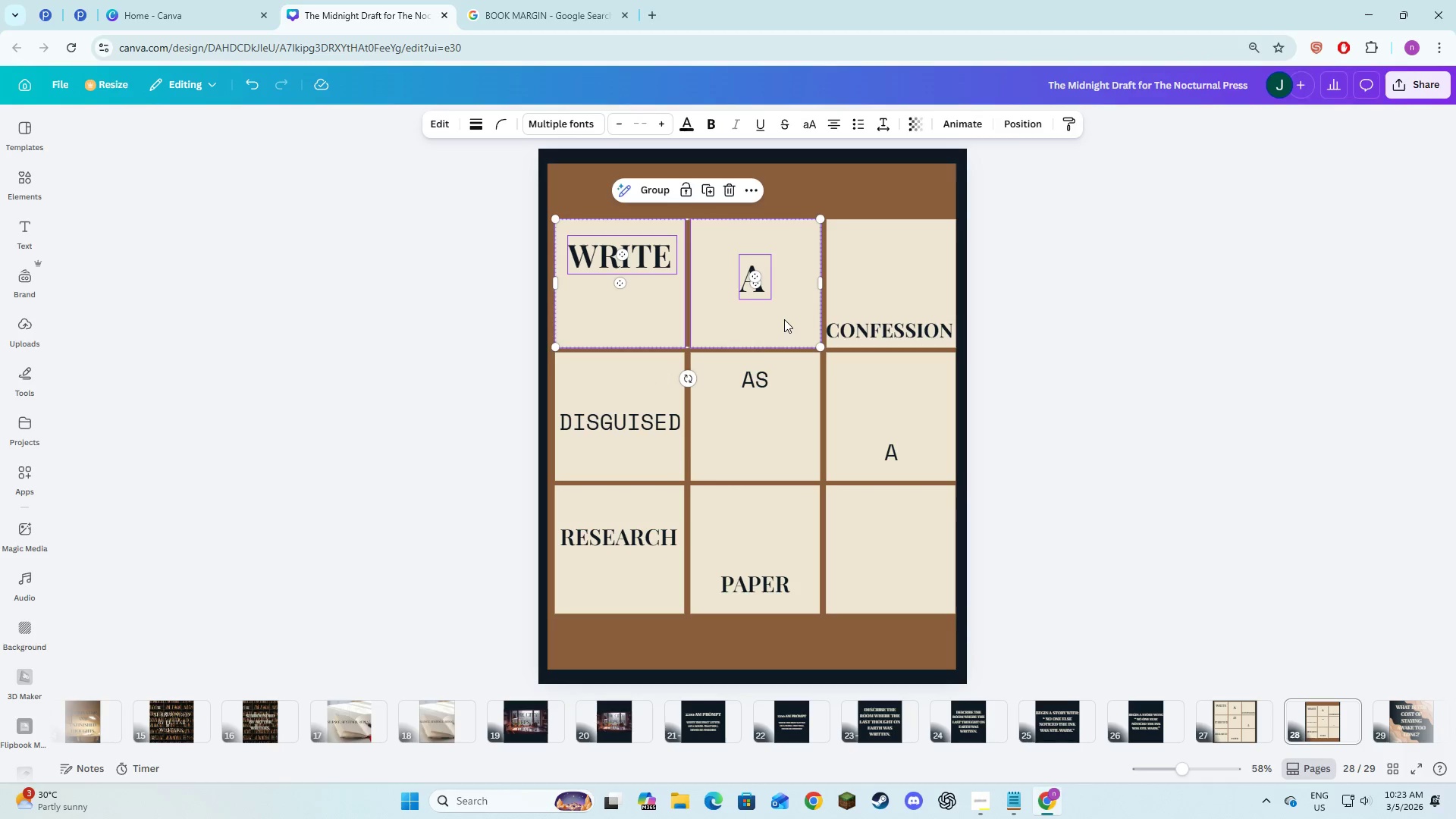 
hold_key(key=ShiftLeft, duration=1.5)
left_click([868, 328])
 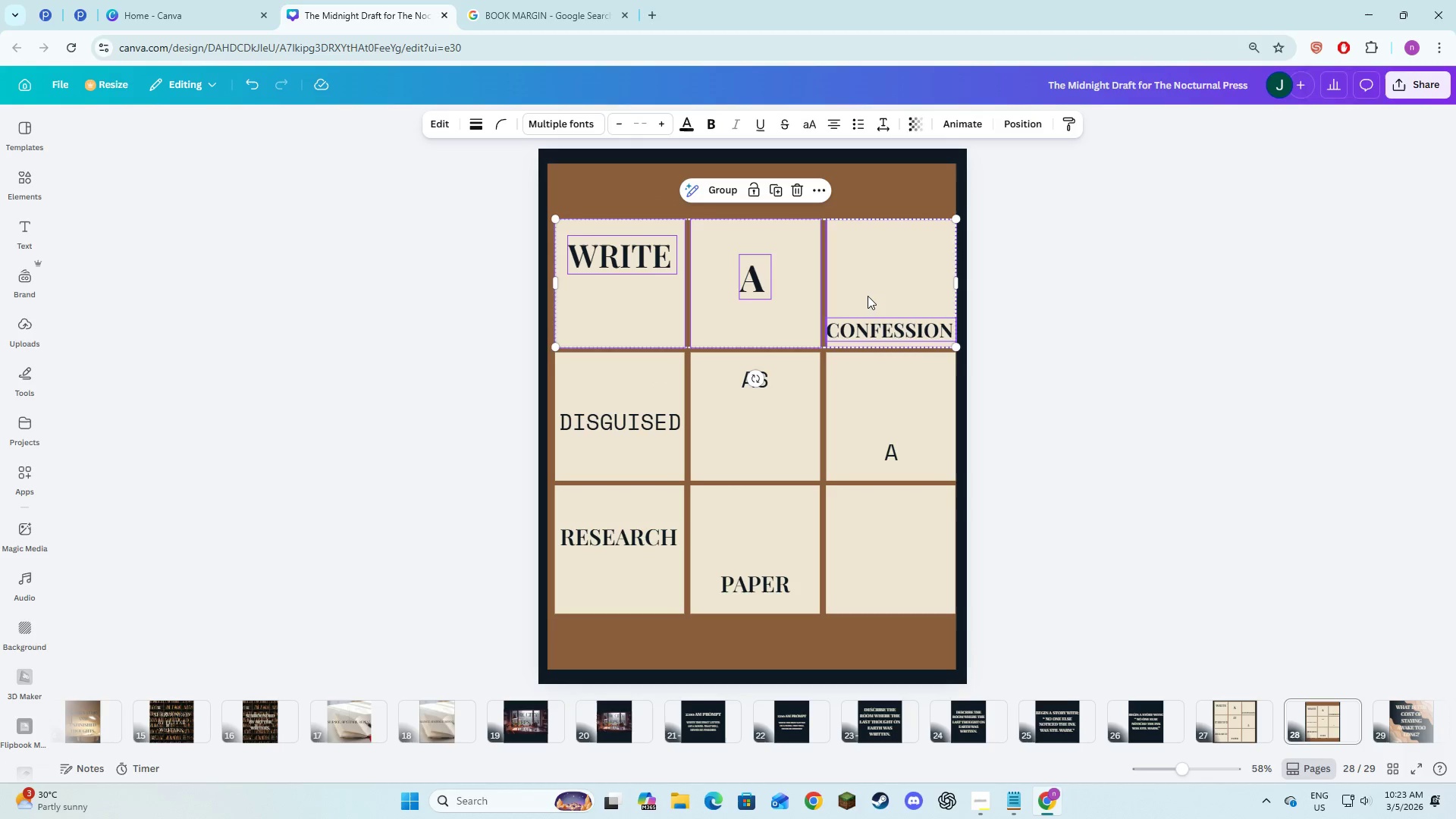 
double_click([868, 296])
 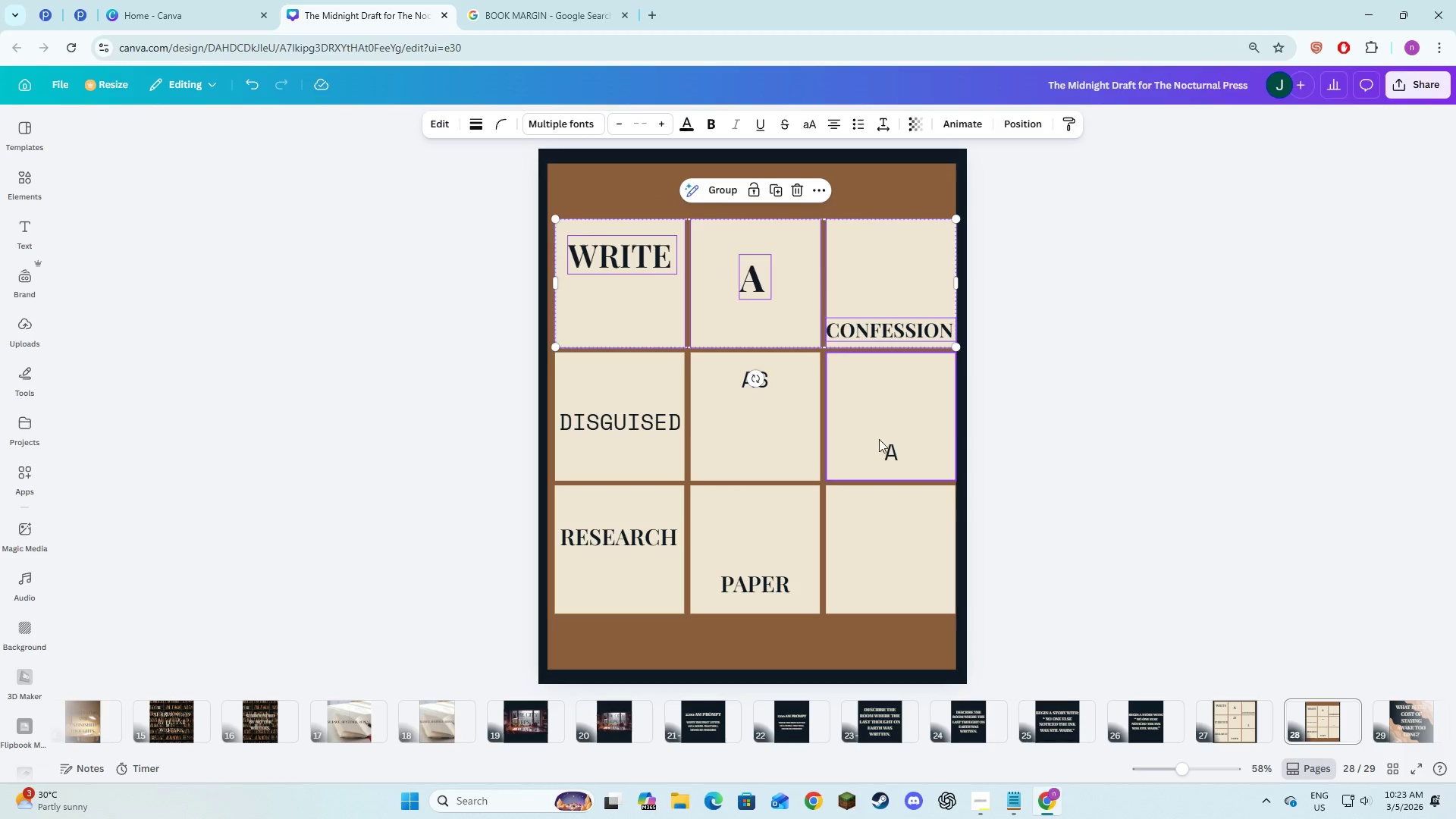 
left_click([879, 439])
 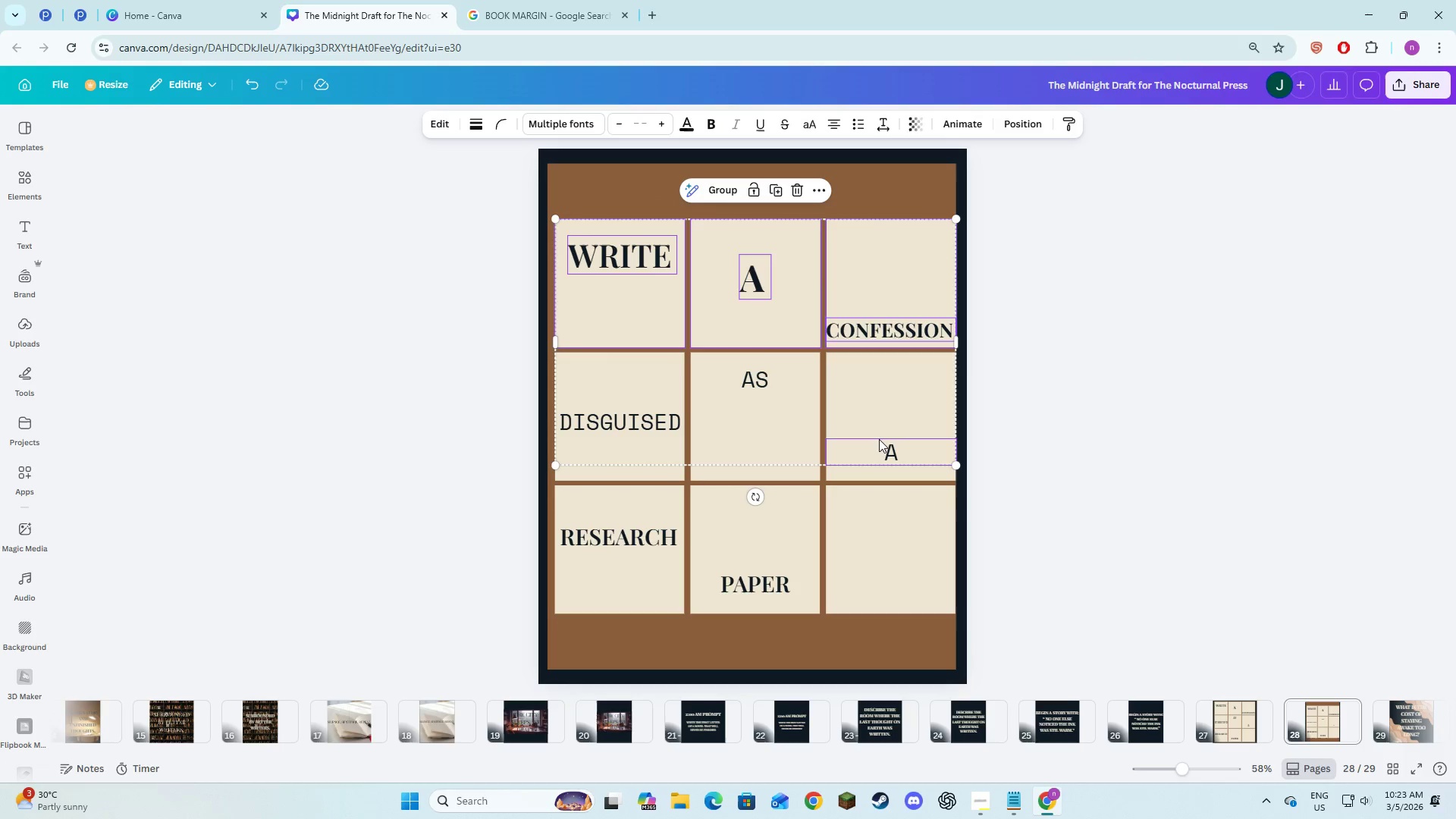 
hold_key(key=ShiftLeft, duration=1.5)
double_click([879, 406])
 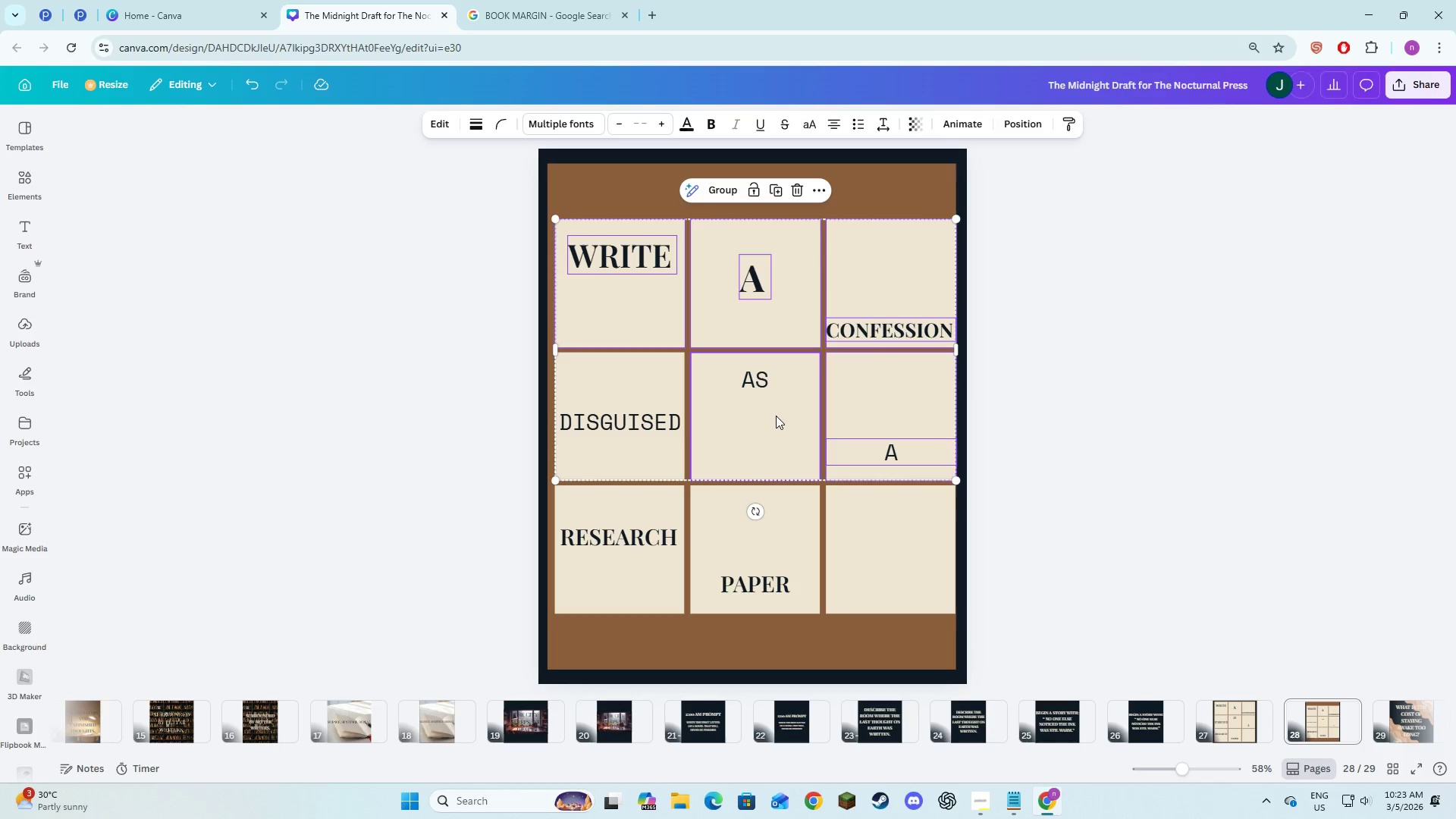 
left_click([776, 416])
 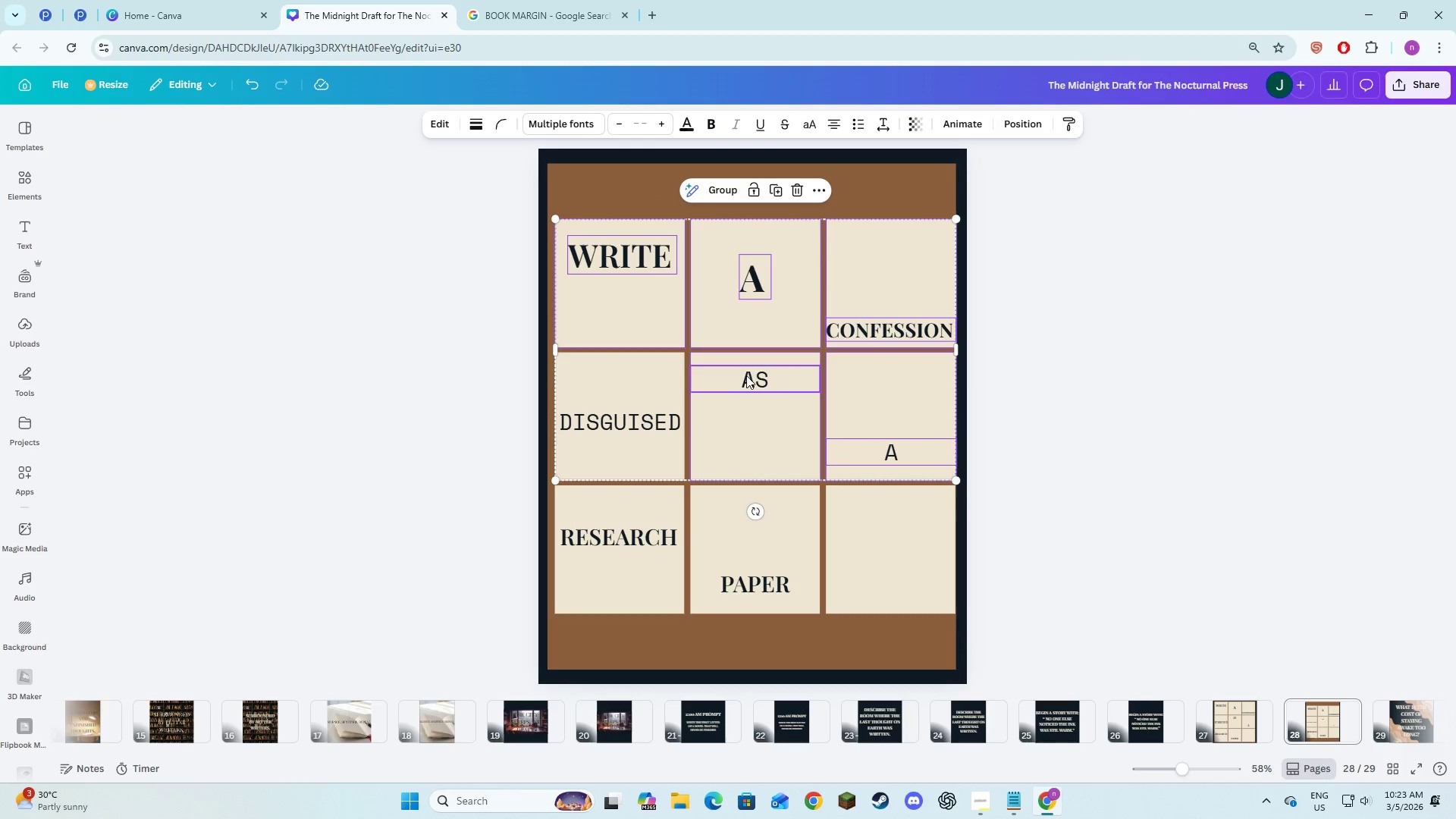 
double_click([746, 375])
 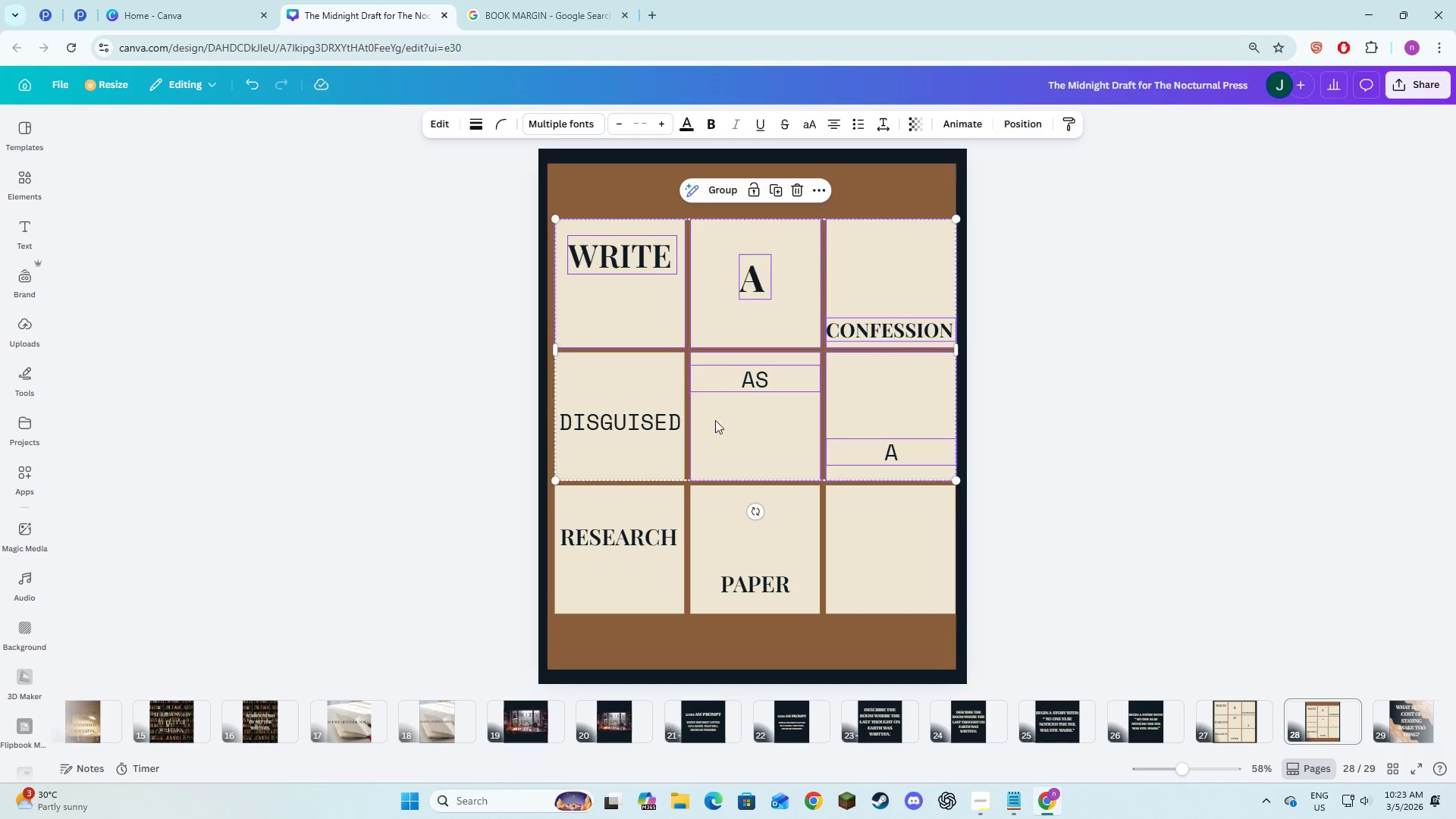 
hold_key(key=ShiftLeft, duration=1.51)
left_click([639, 421])
 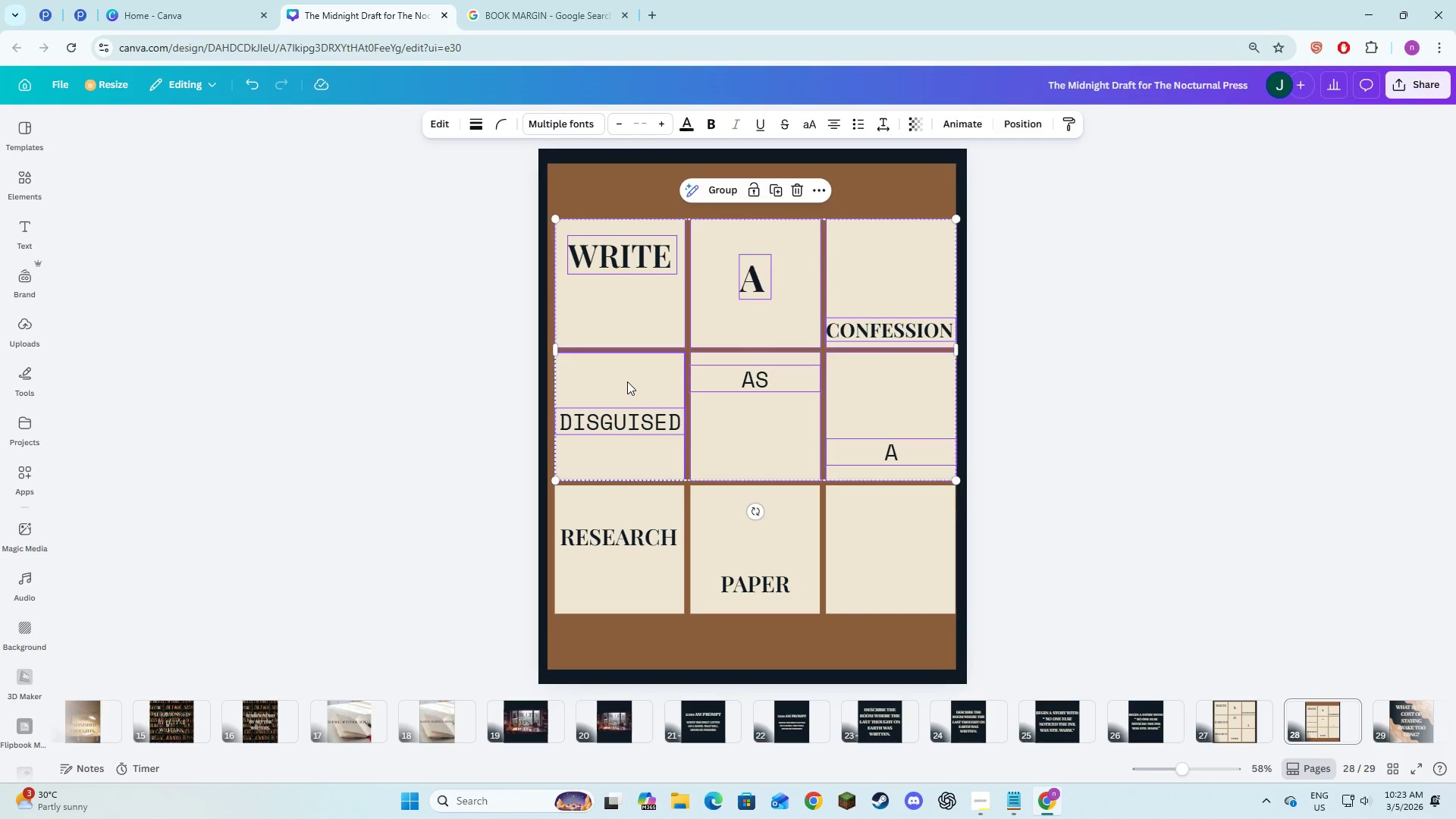 
double_click([627, 381])
 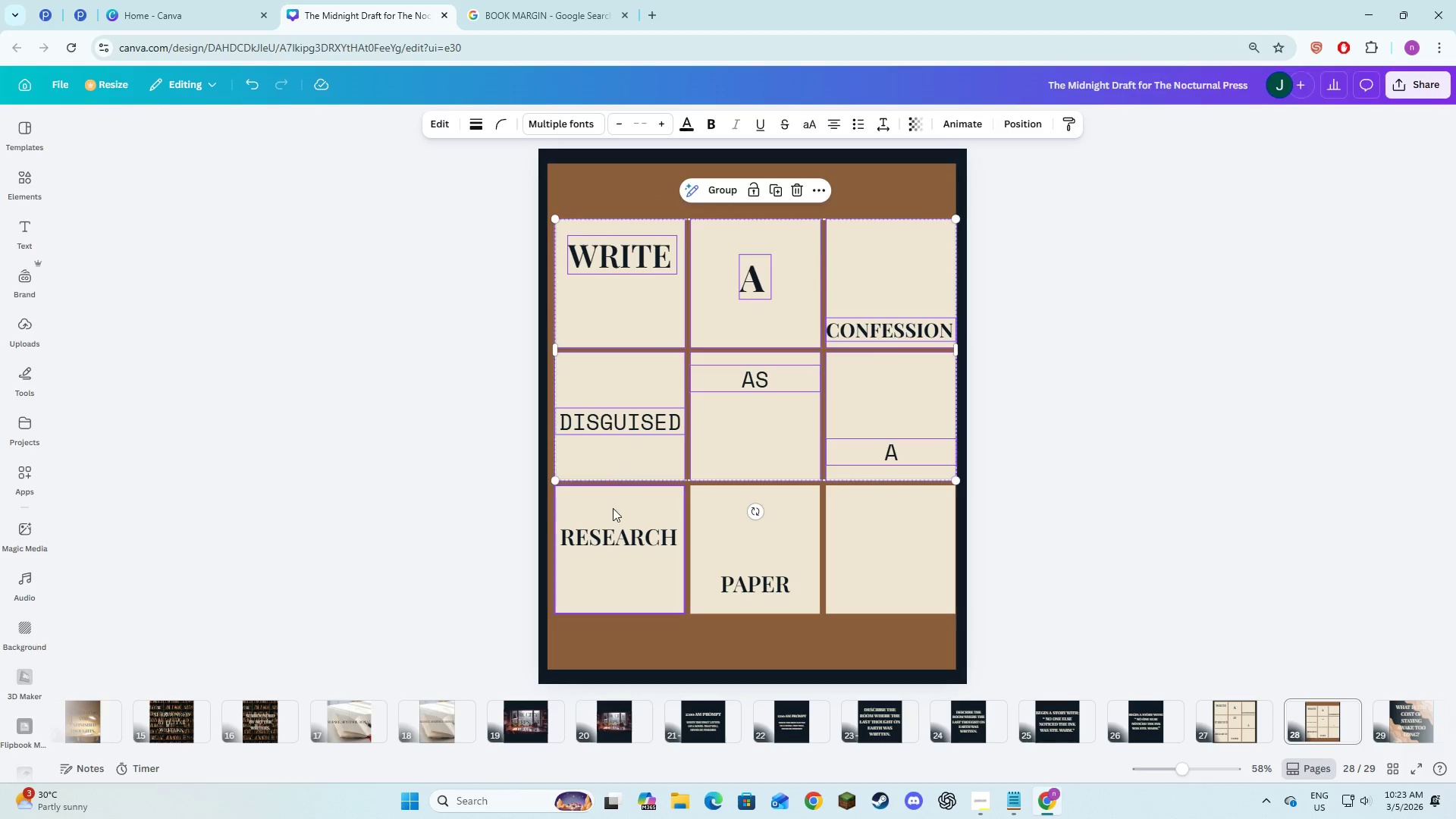 
hold_key(key=ShiftLeft, duration=1.5)
left_click([617, 532])
 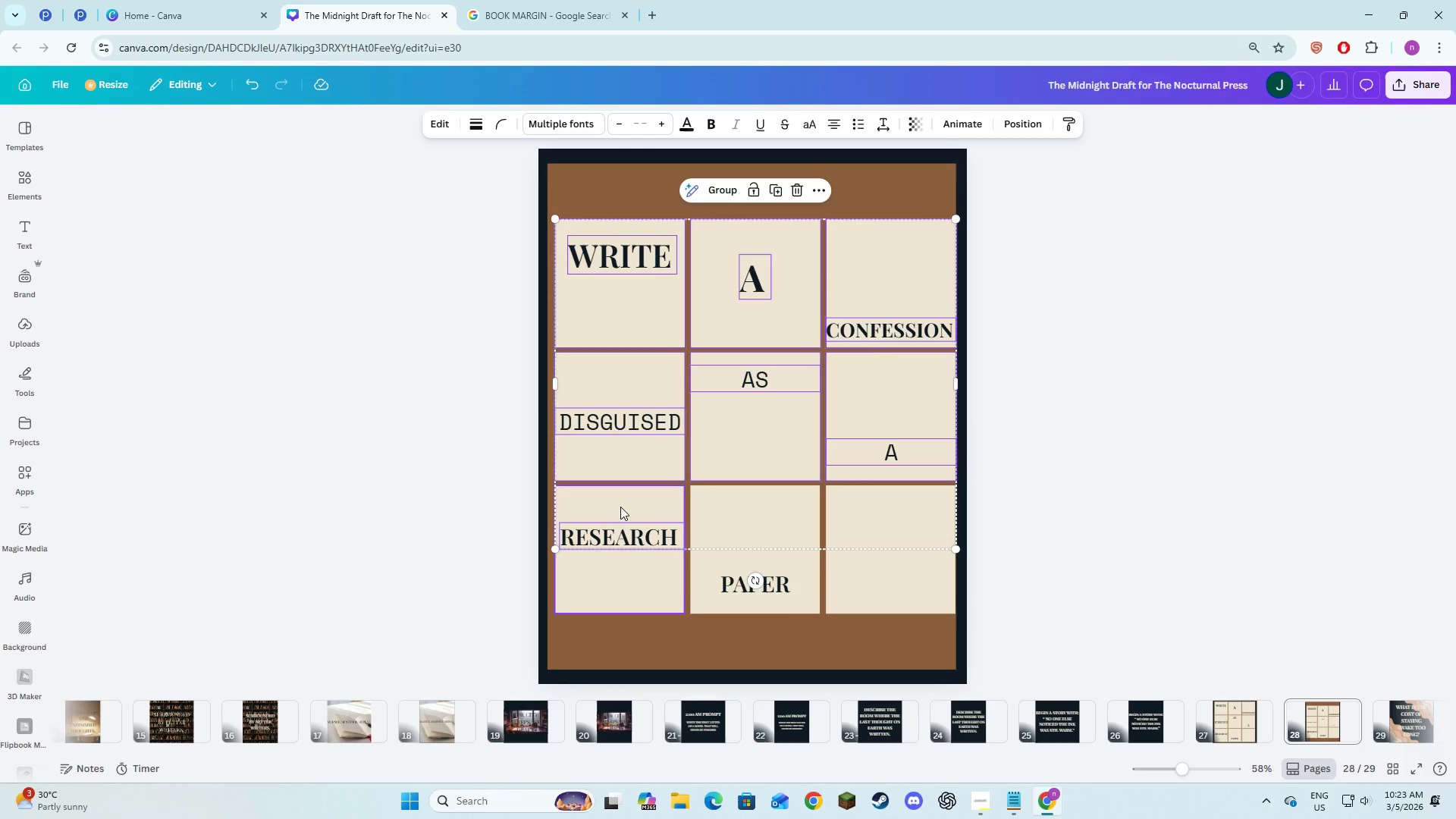 
left_click([620, 507])
 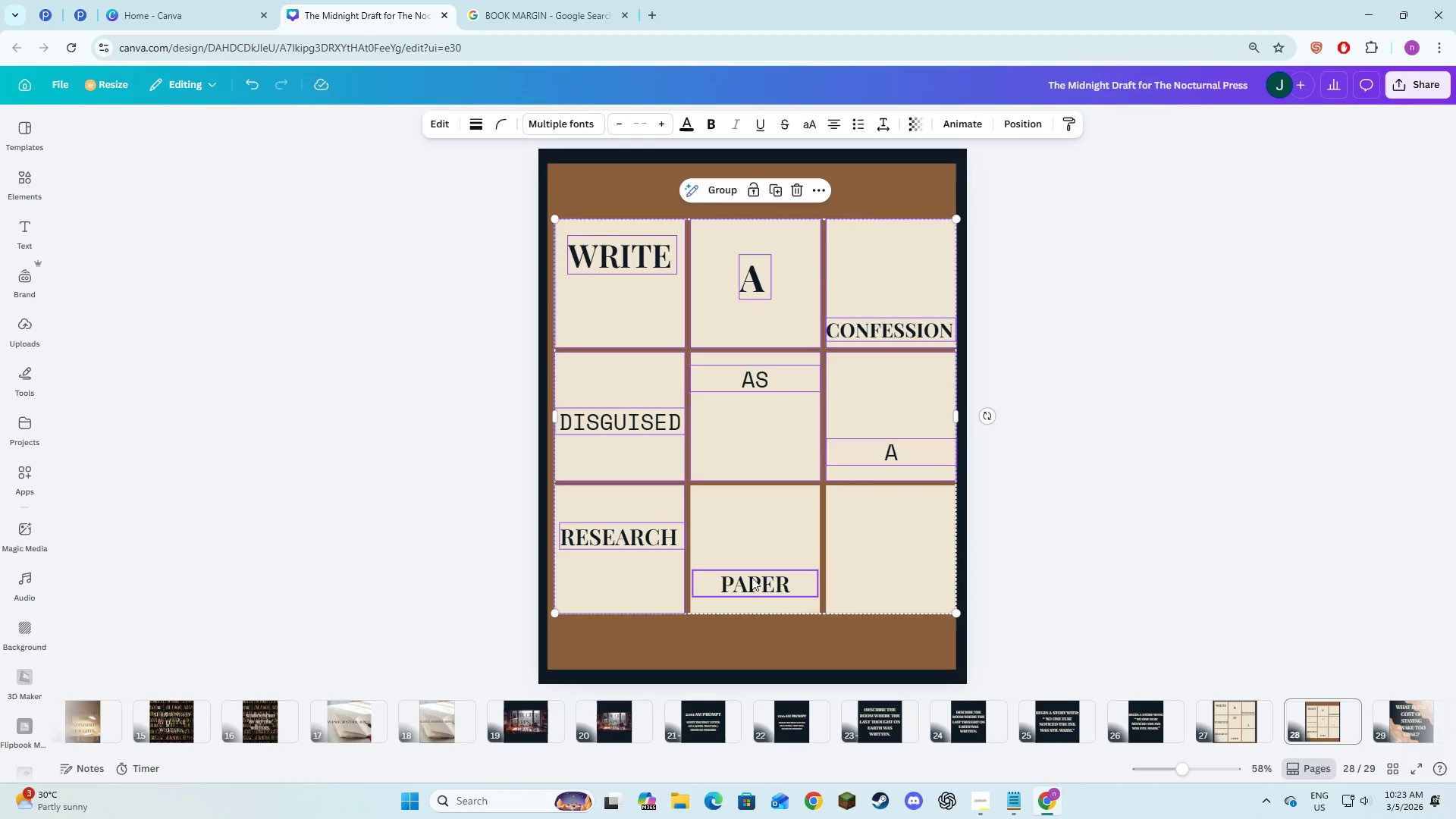 
hold_key(key=ShiftLeft, duration=1.27)
left_click([752, 584])
 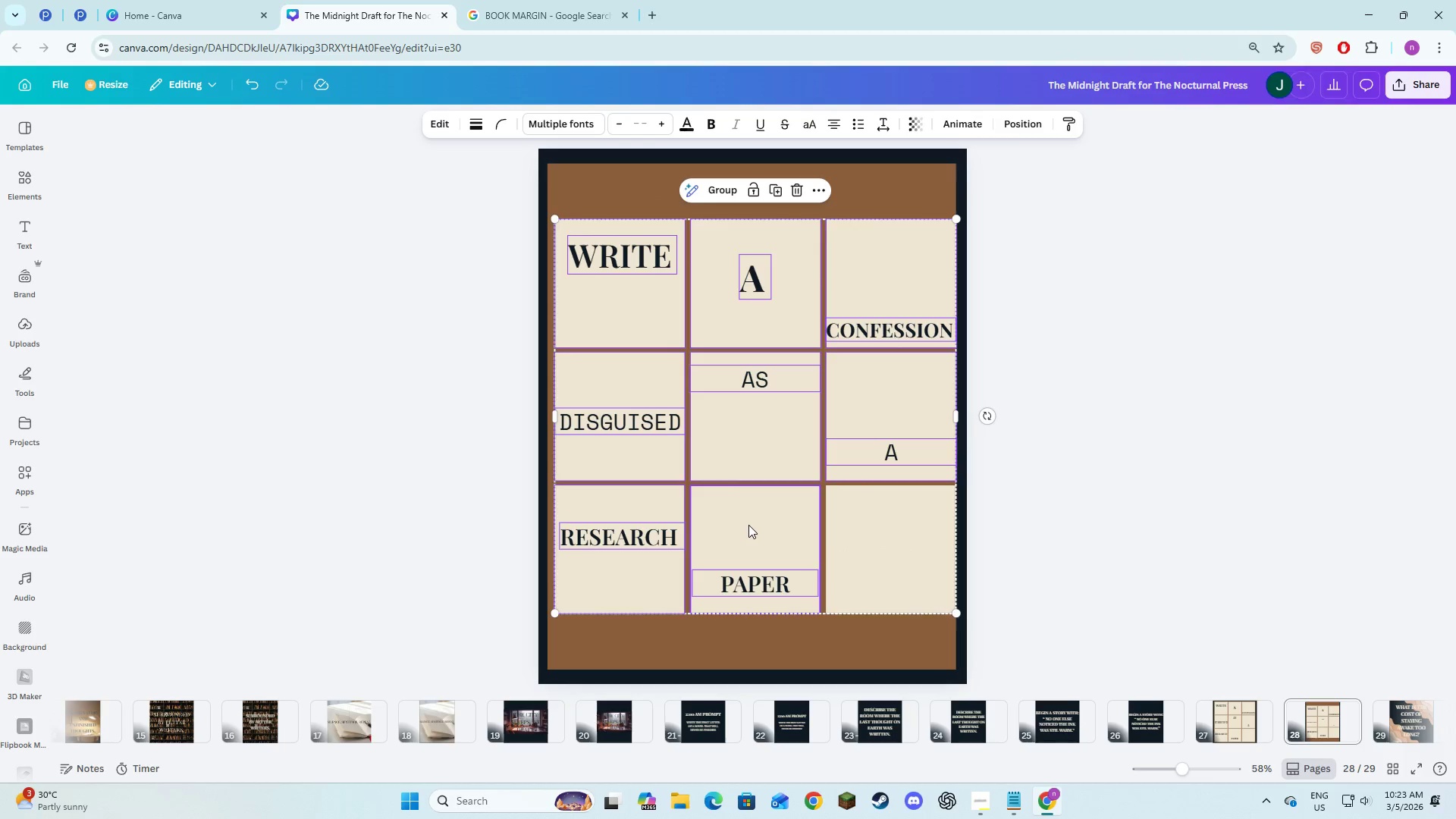 
double_click([748, 525])
 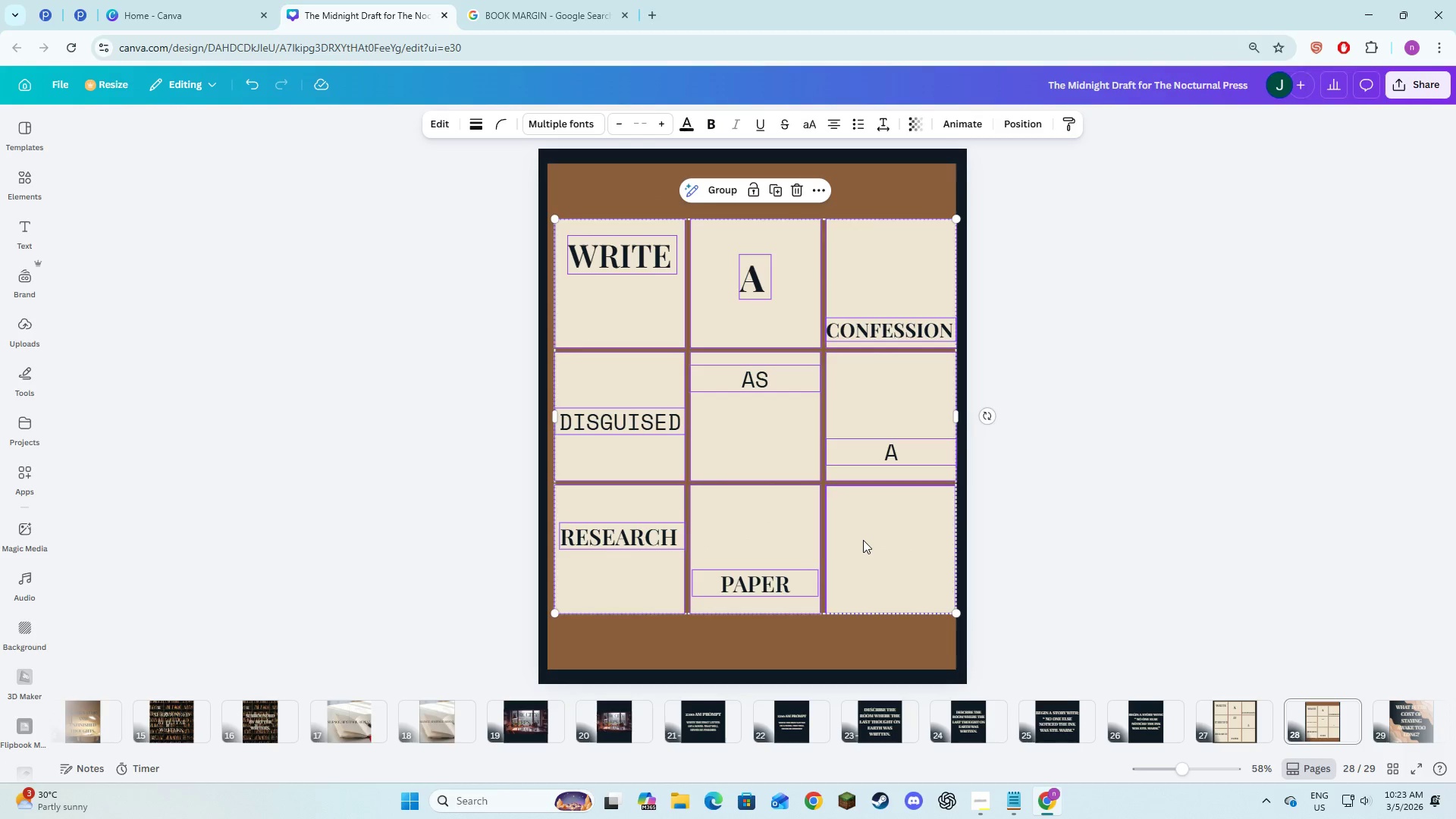 
triple_click([863, 540])
 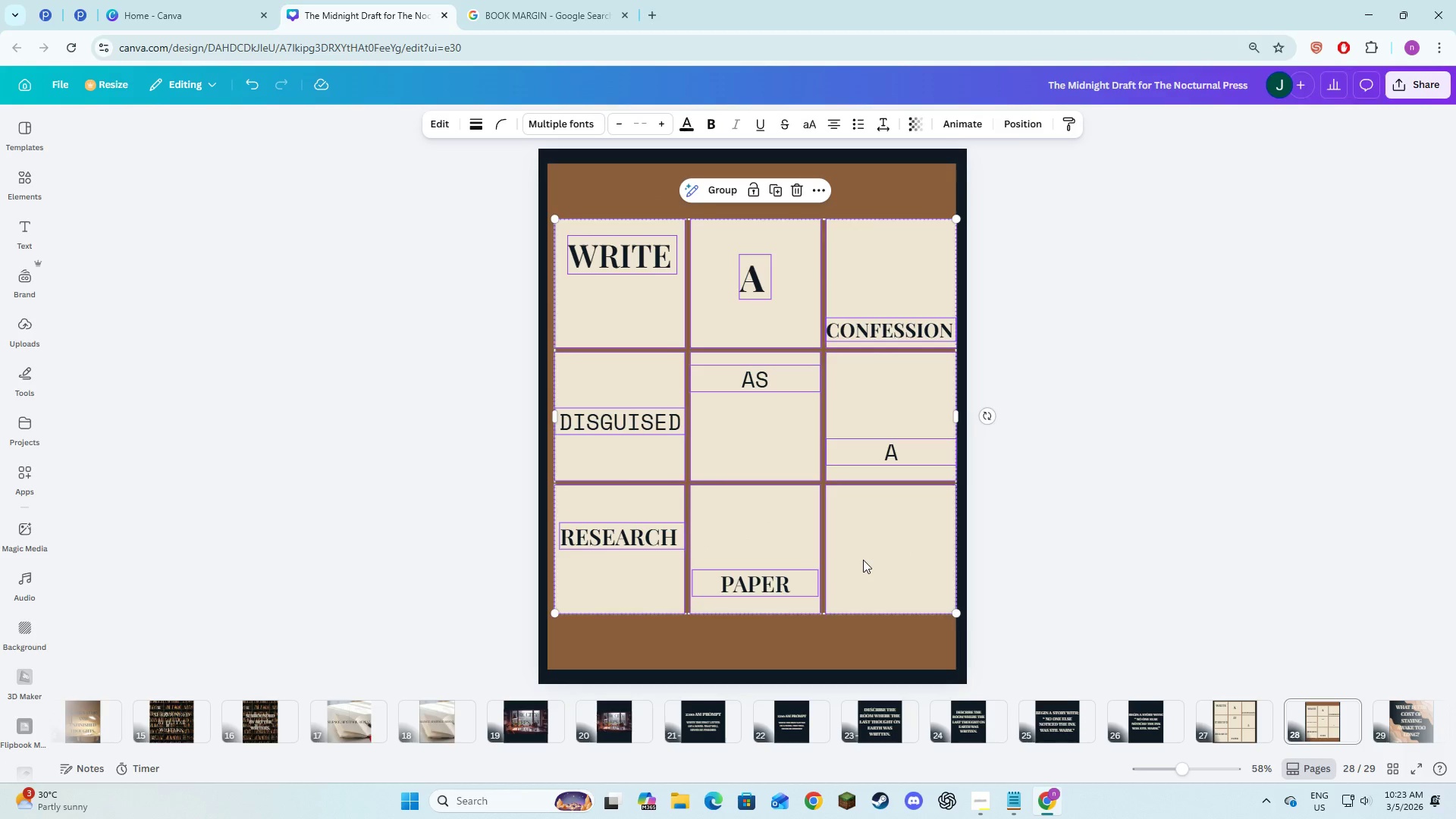 
left_click_drag(start_coordinate=[863, 560], to_coordinate=[858, 560])
 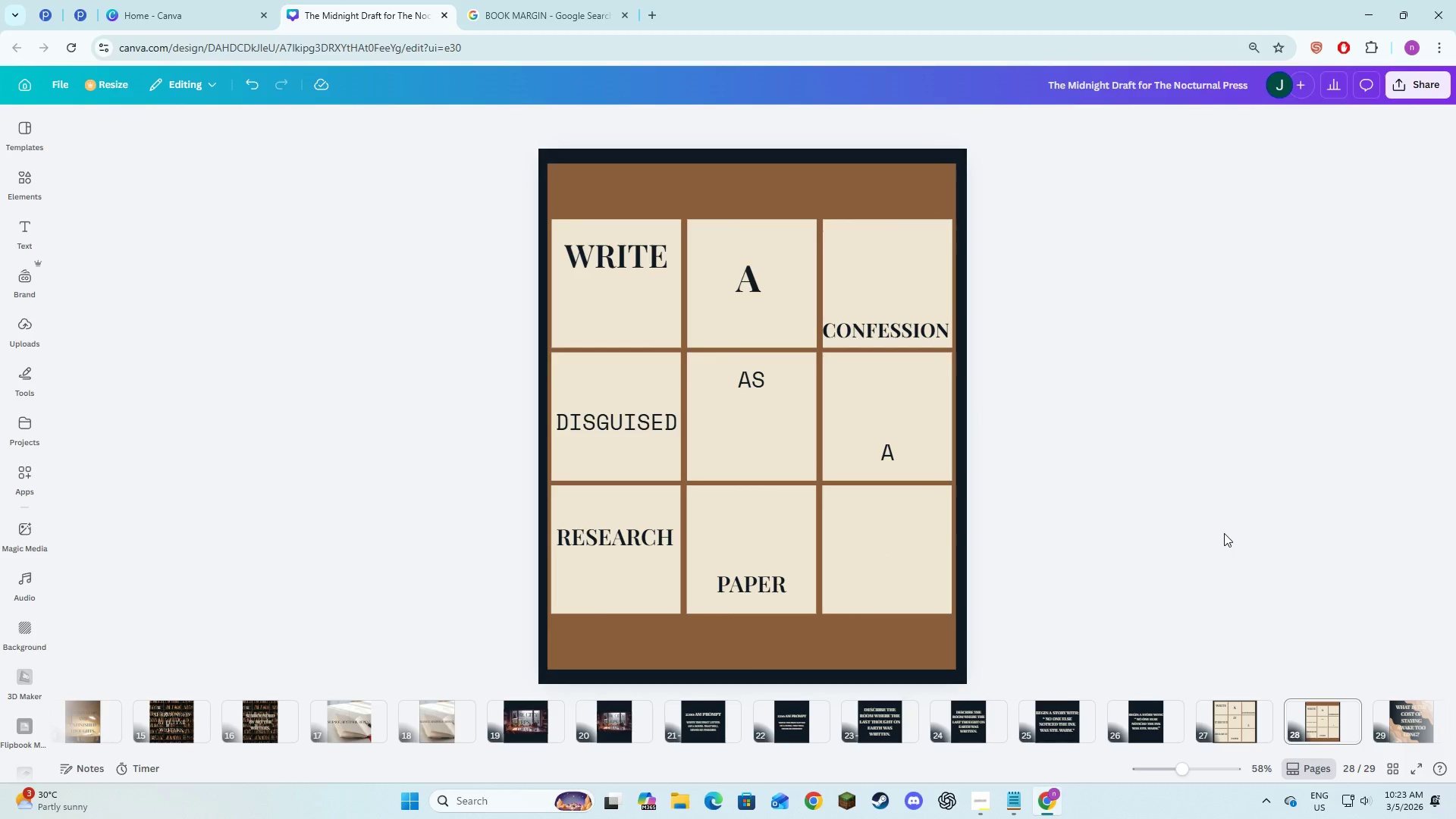 
left_click([1199, 537])
 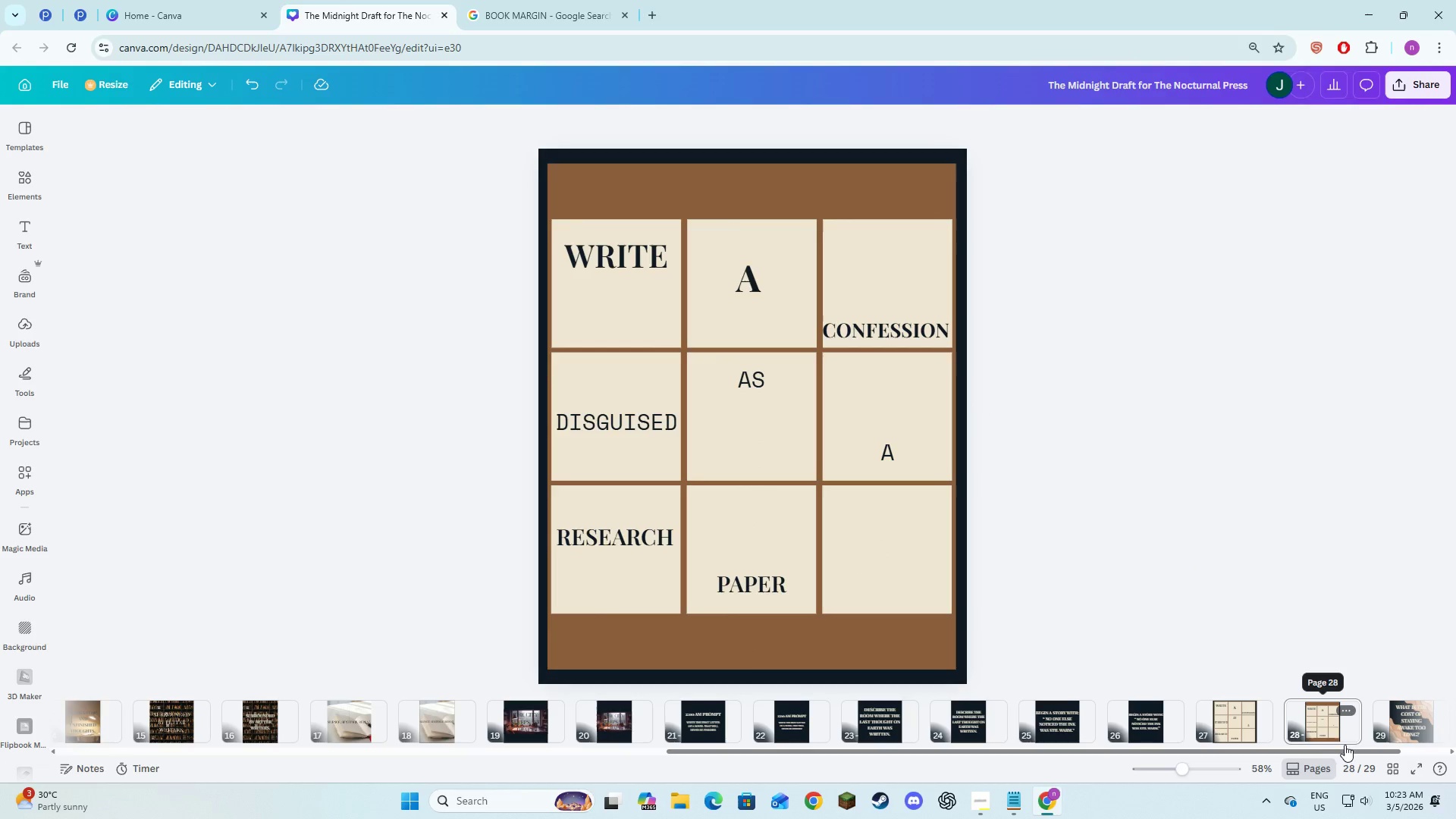 
mouse_move([1420, 708])
 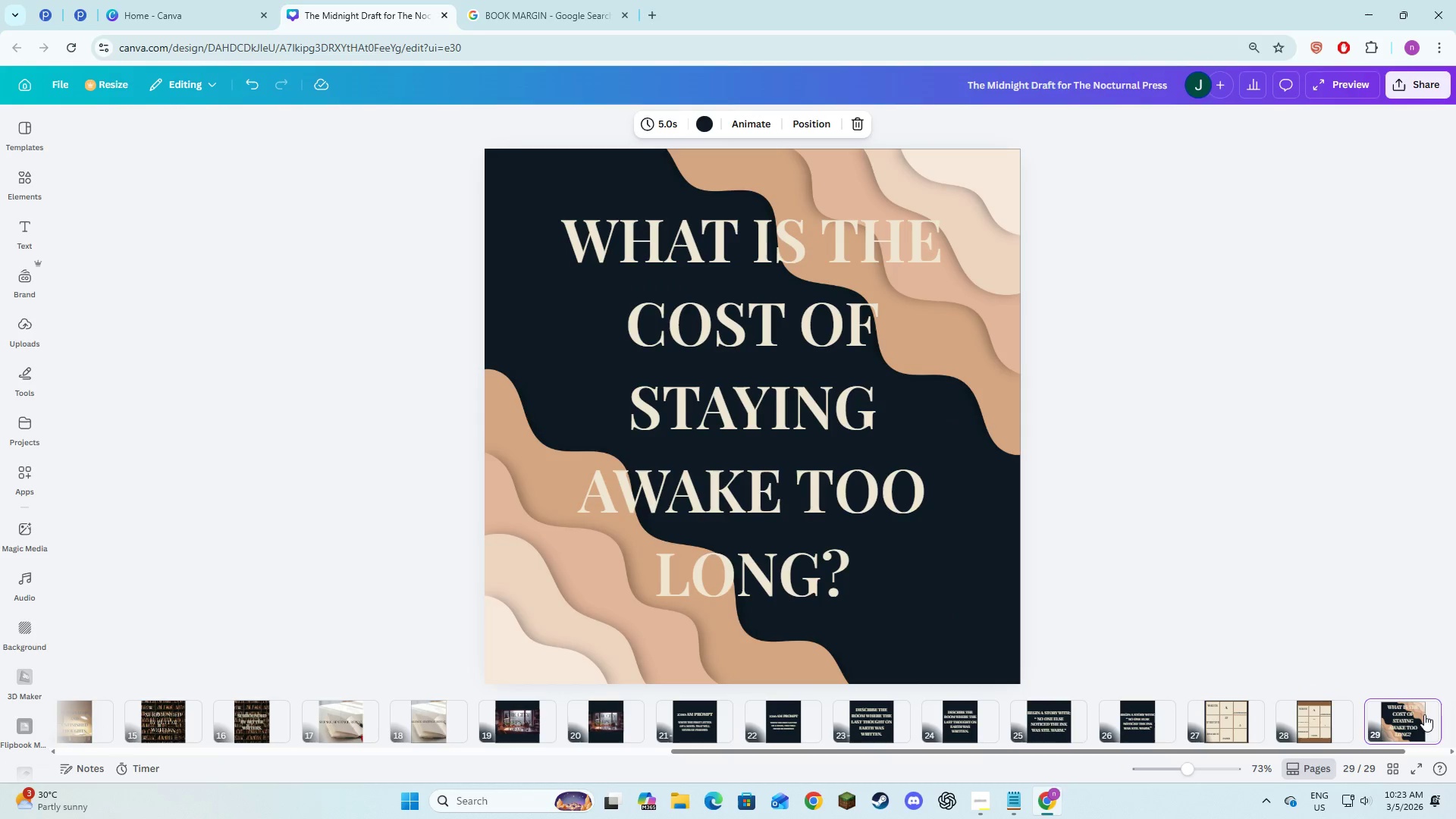 
left_click([1336, 721])
 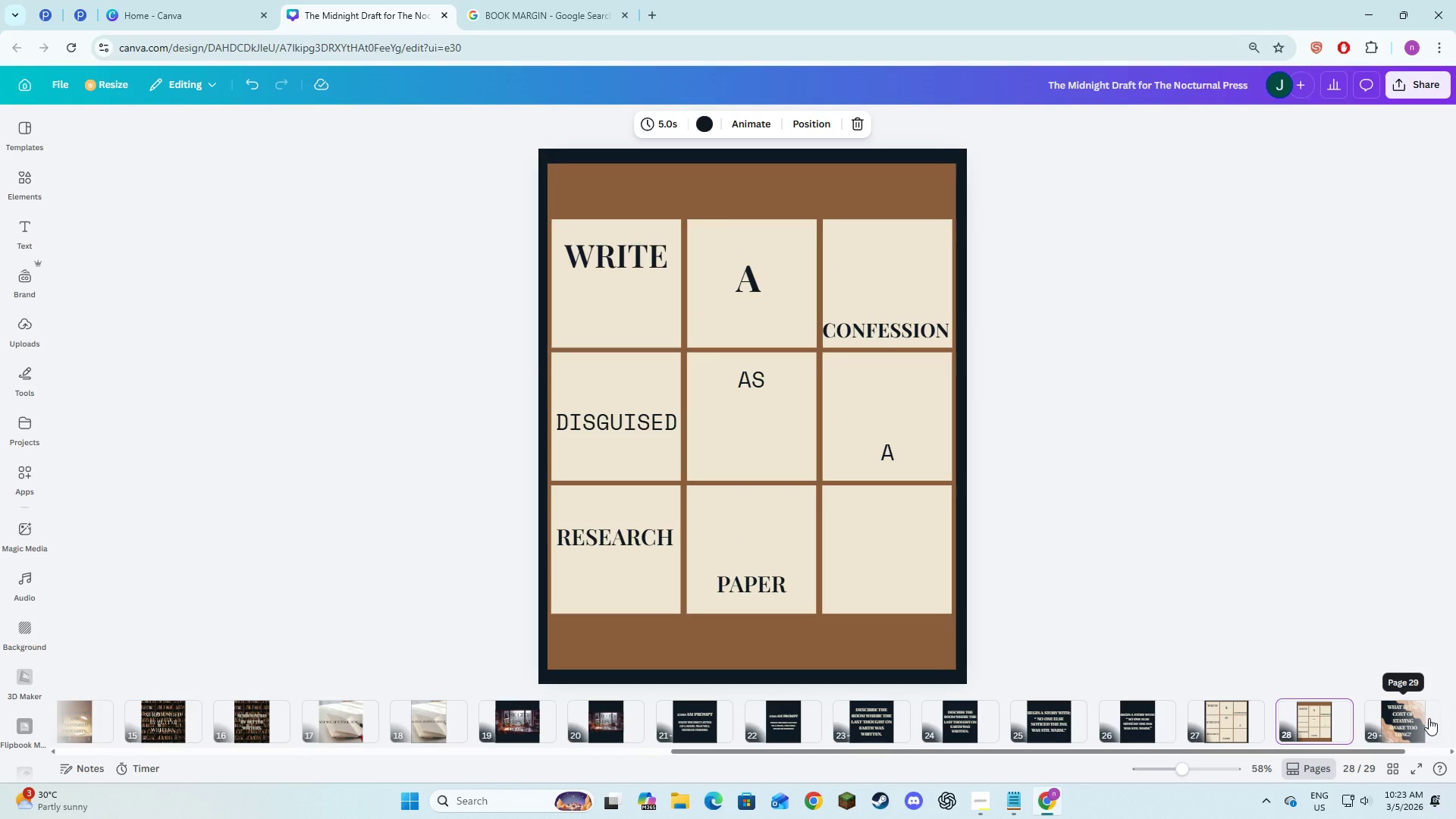 
left_click([1429, 711])
 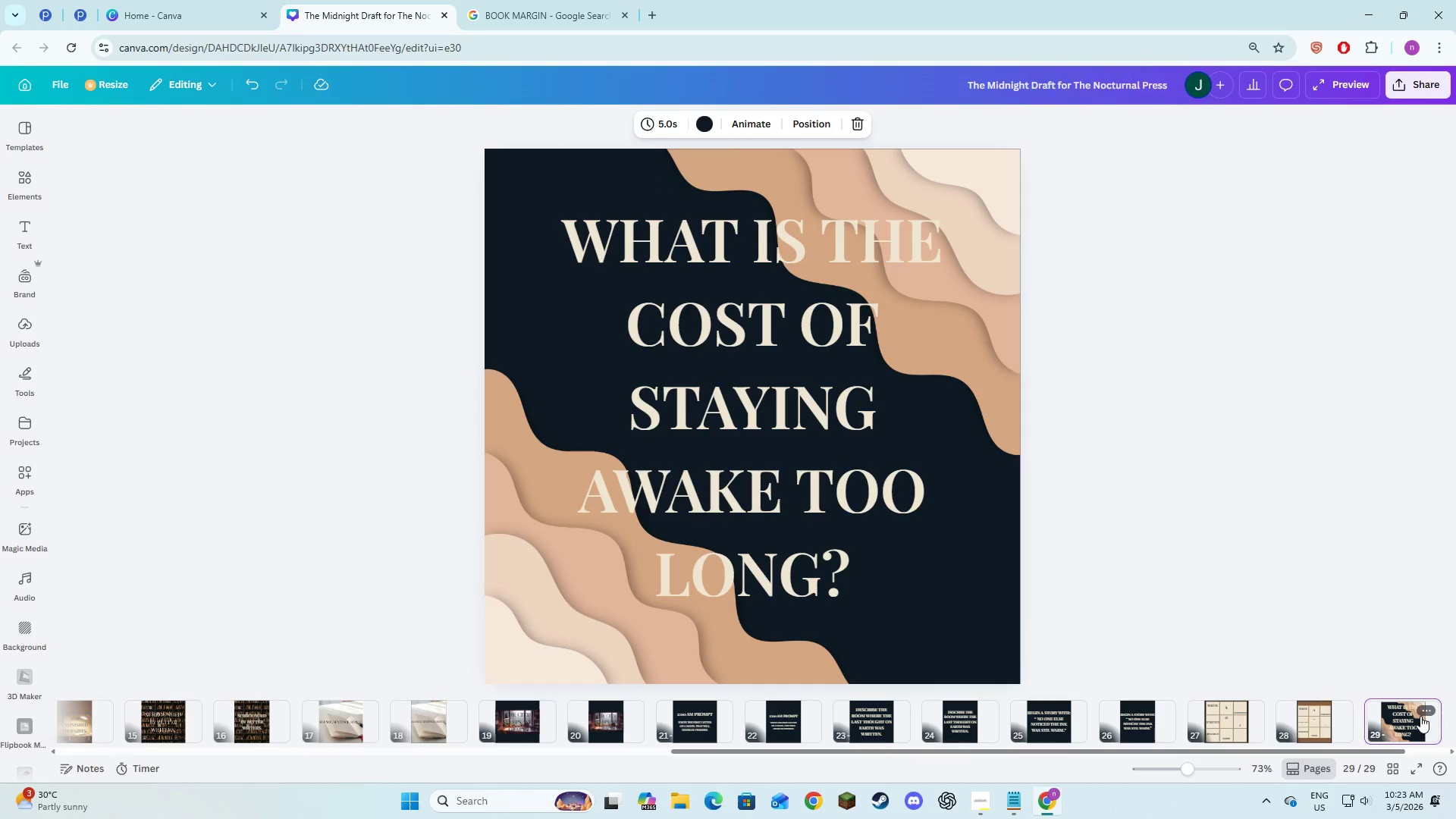 
left_click([1421, 714])
 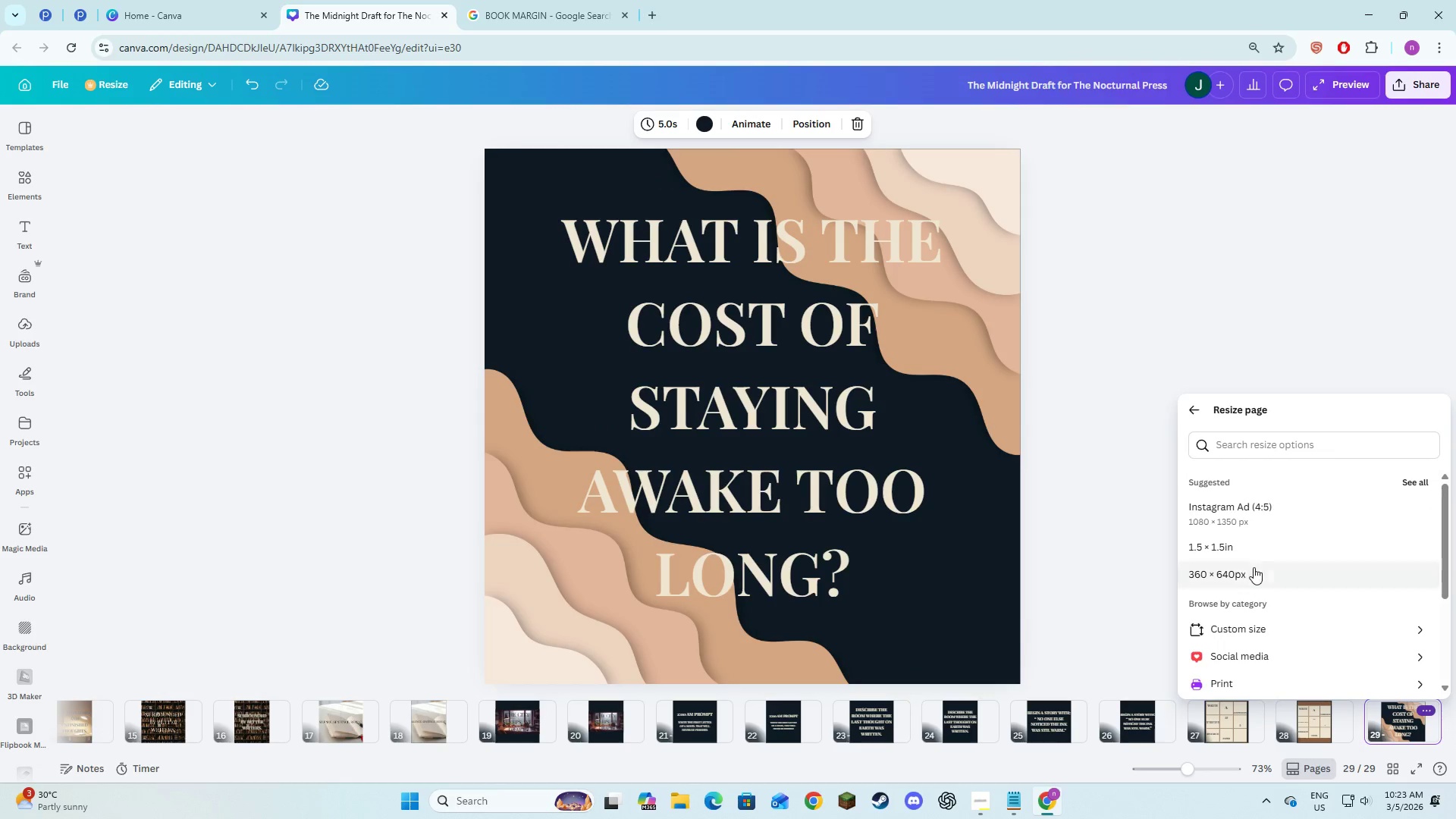 
left_click([1249, 631])
 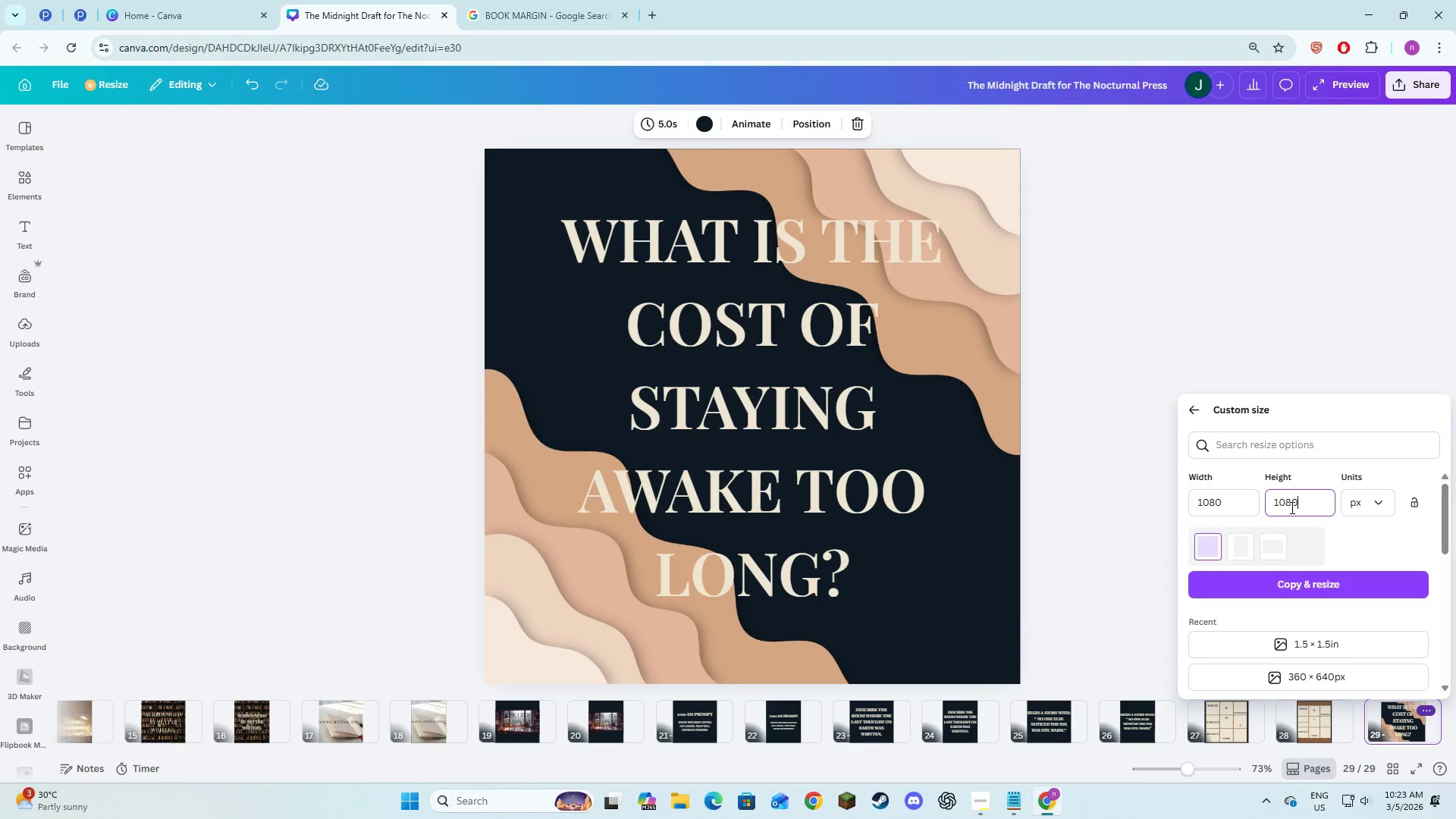 
left_click_drag(start_coordinate=[1290, 507], to_coordinate=[1277, 507])
 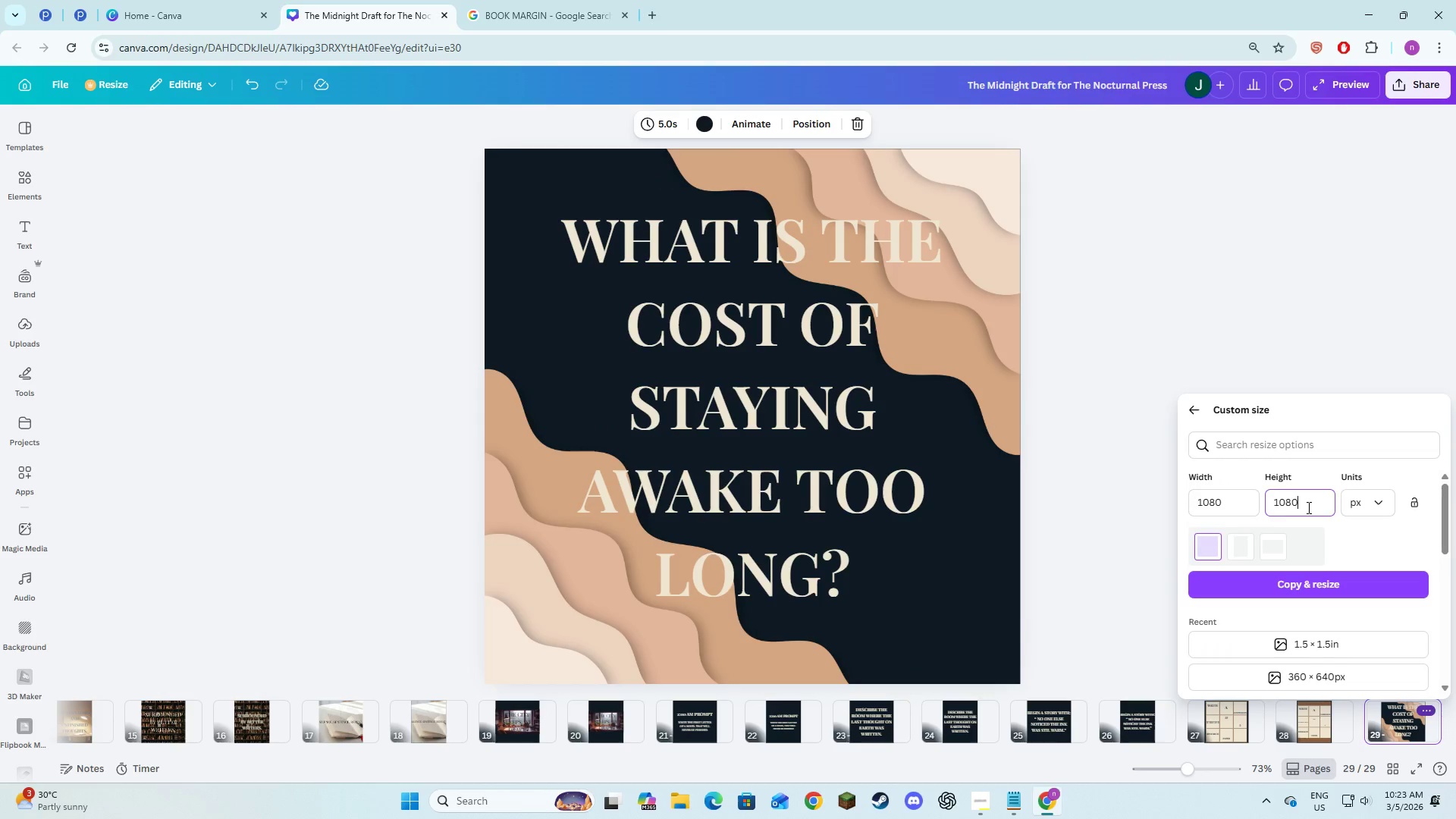 
left_click_drag(start_coordinate=[1308, 507], to_coordinate=[1280, 511])
 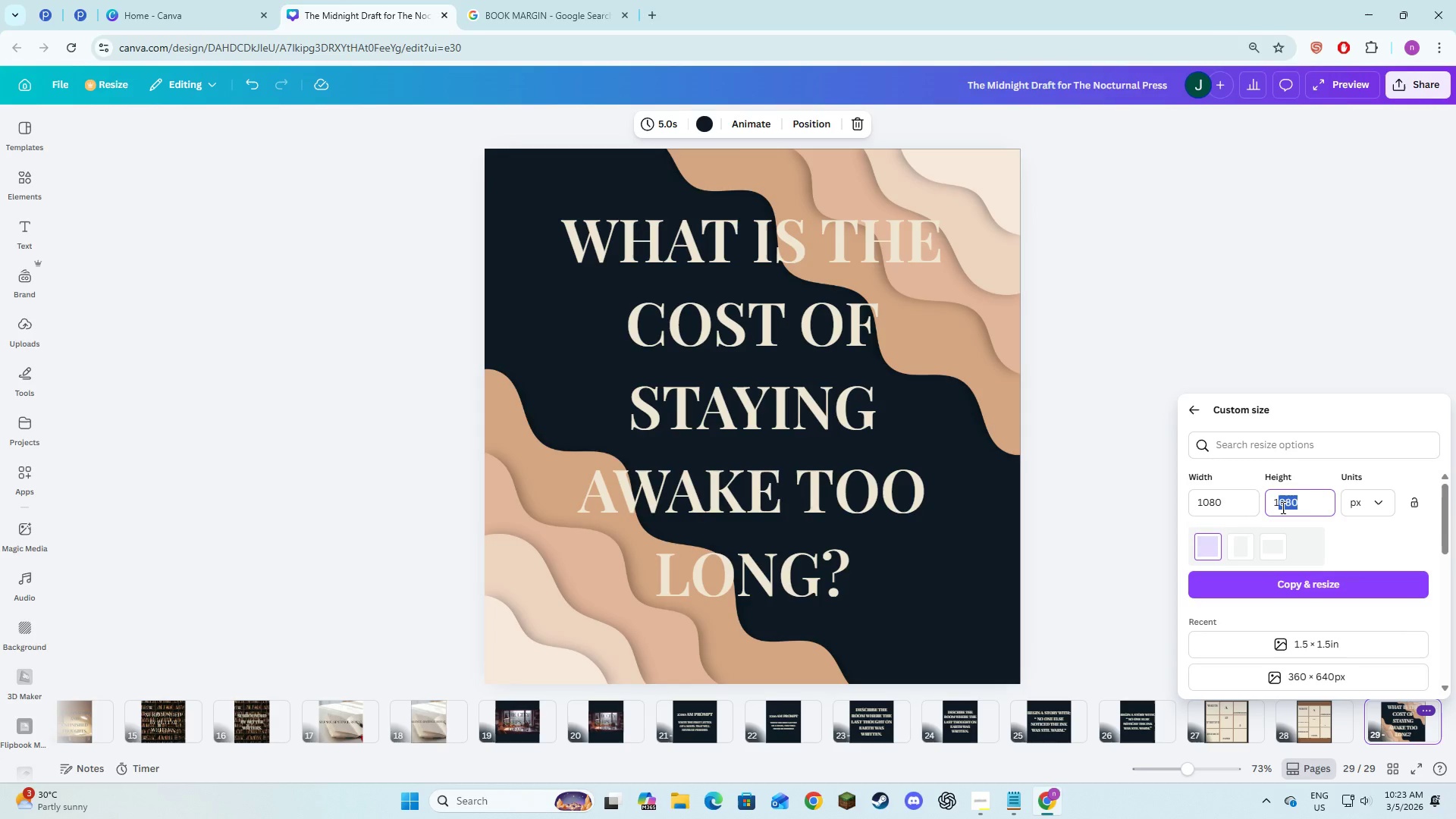 
key(Numpad3)
 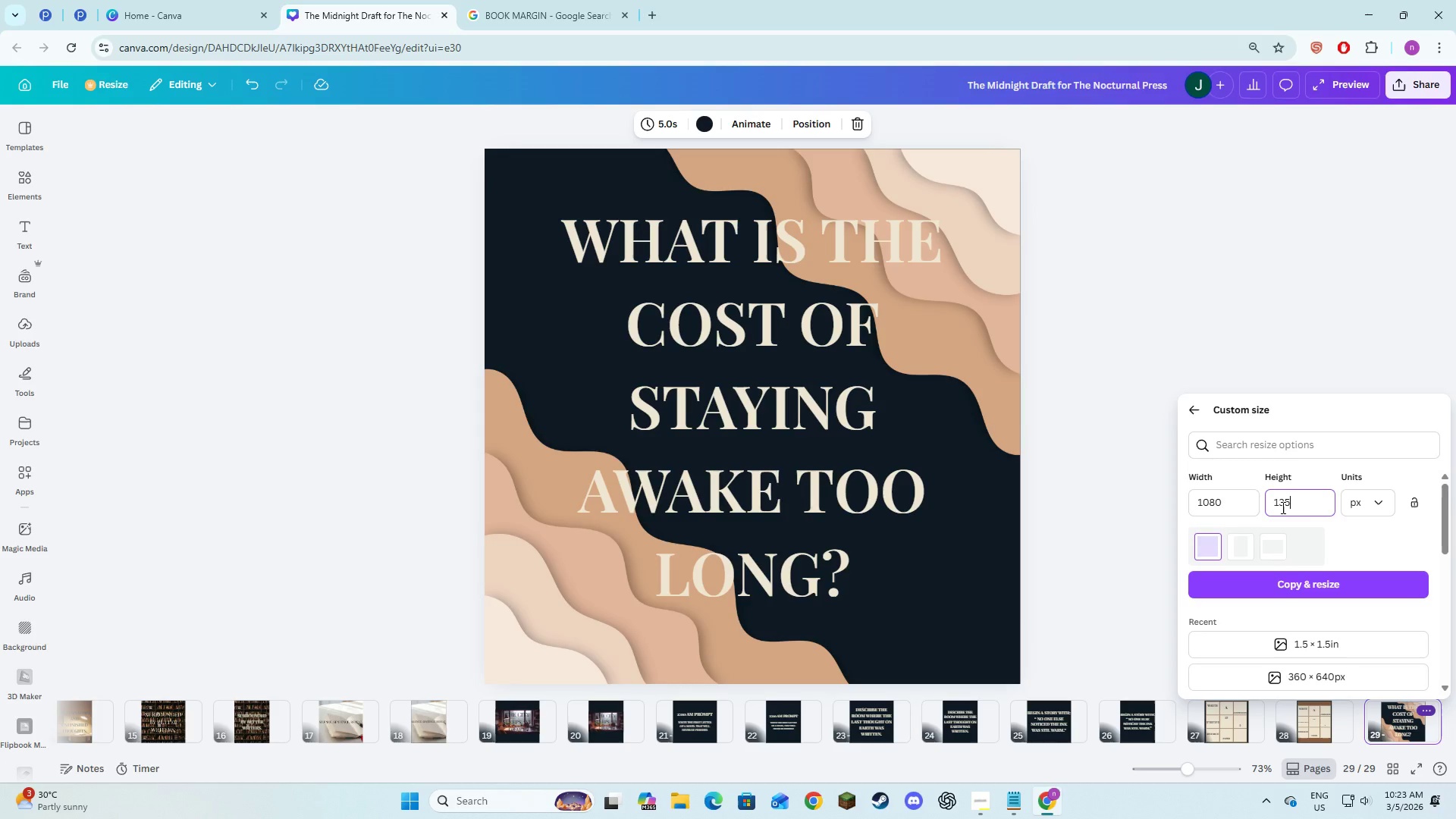 
key(Numpad5)
 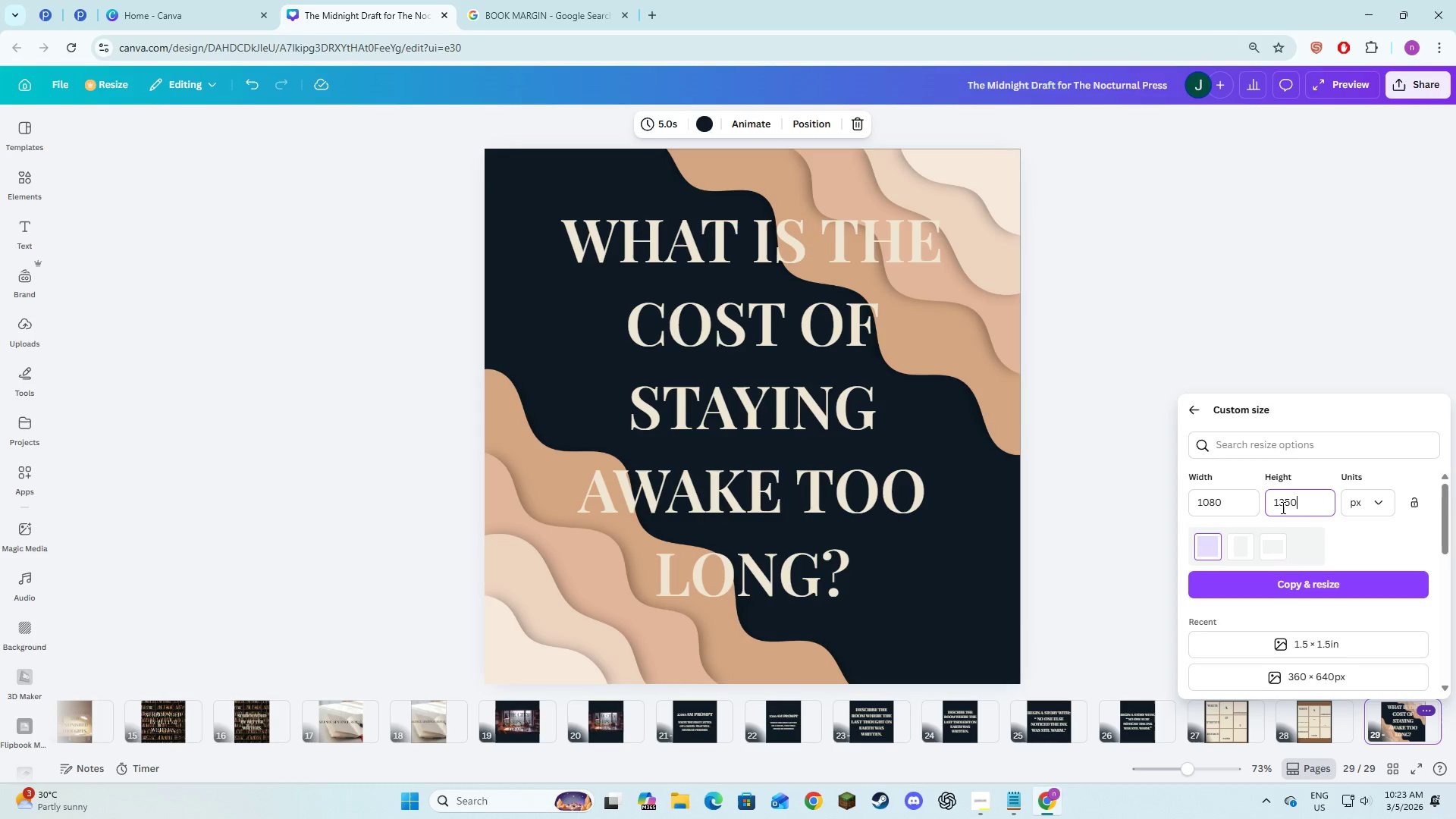 
key(Numpad0)
 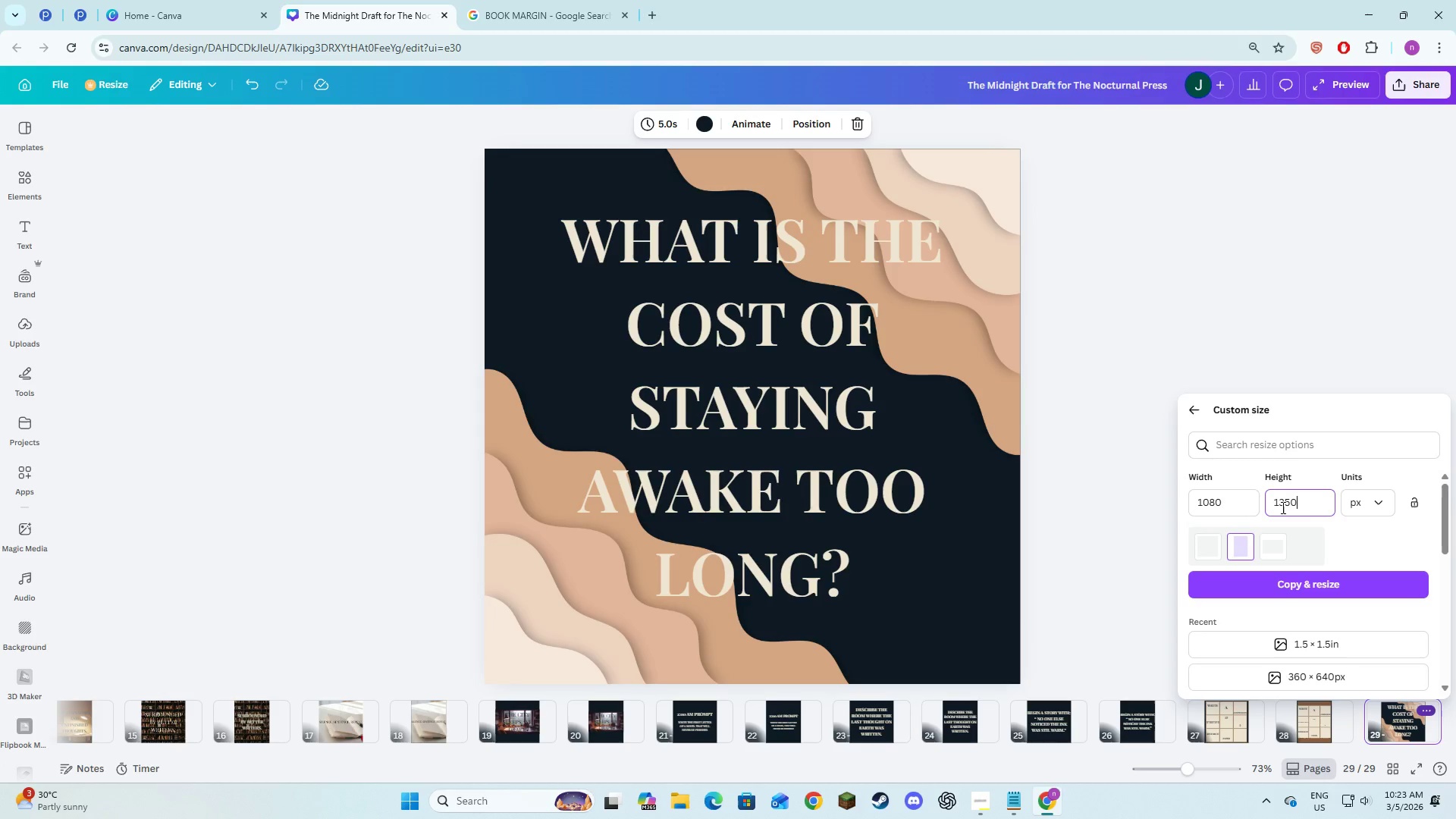 
key(NumpadEnter)
 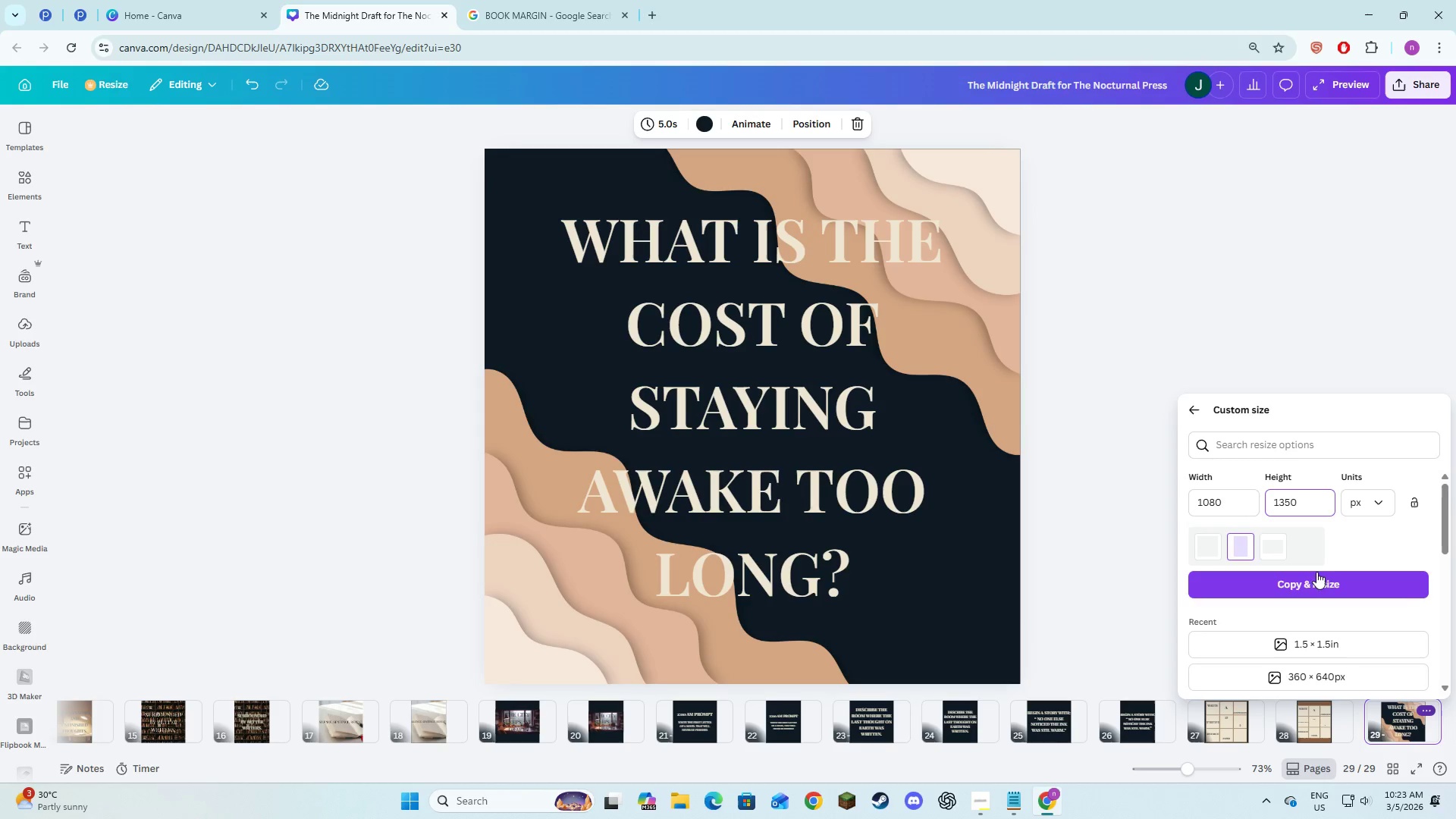 
left_click([1320, 589])
 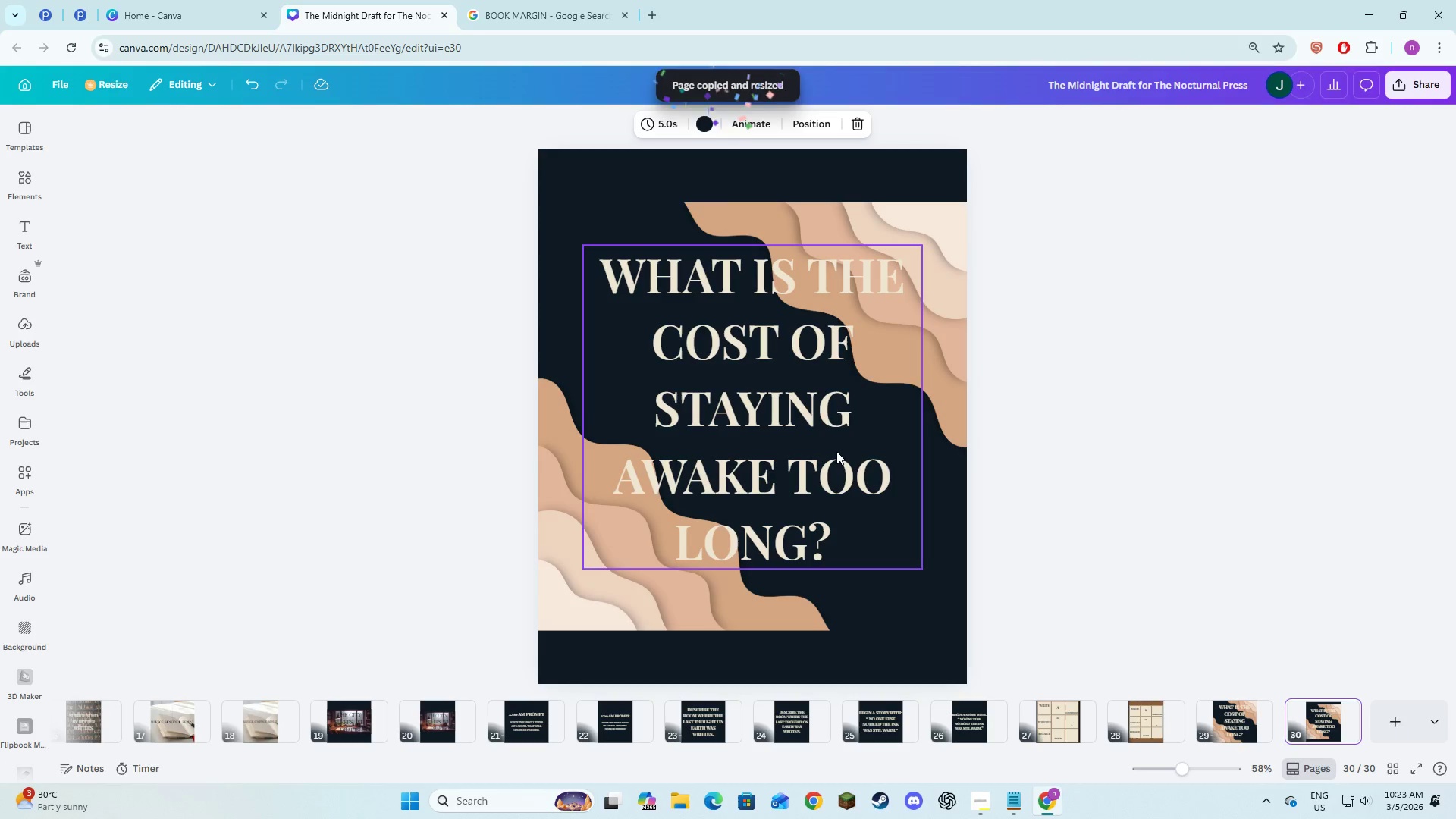 
wait(5.17)
 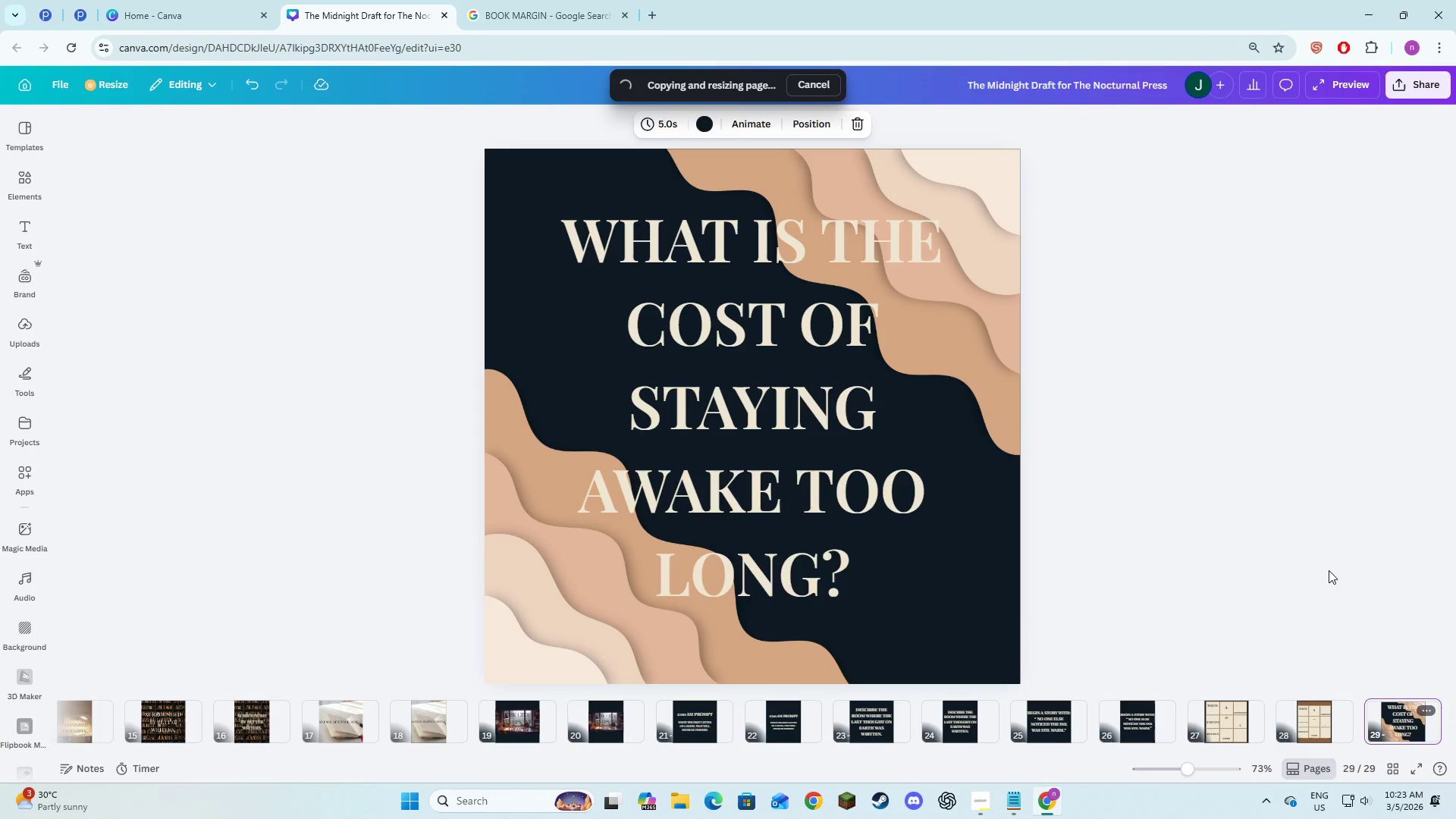 
hold_key(key=ShiftLeft, duration=1.5)
left_click([606, 277])
 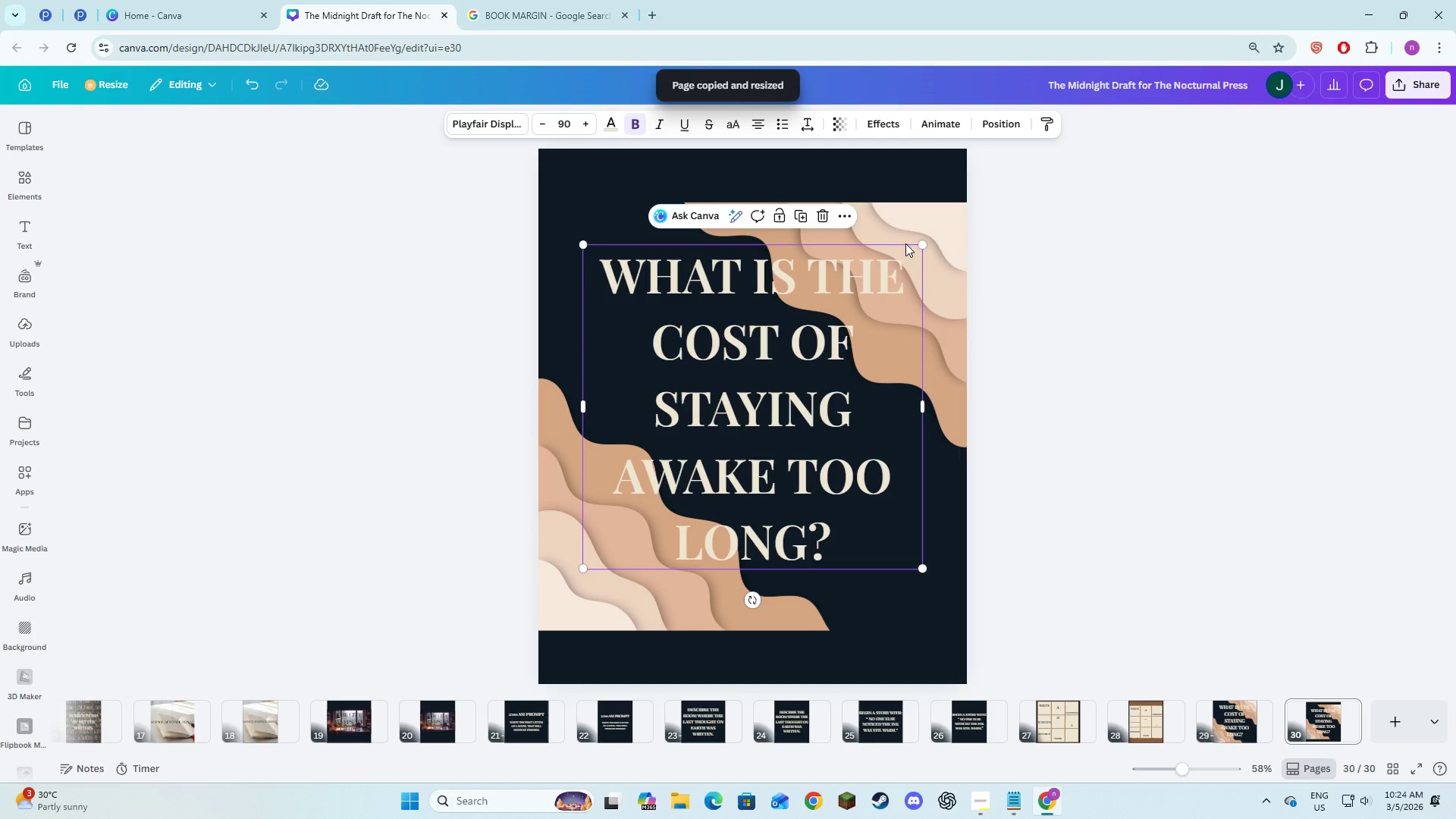 
left_click([946, 243])
 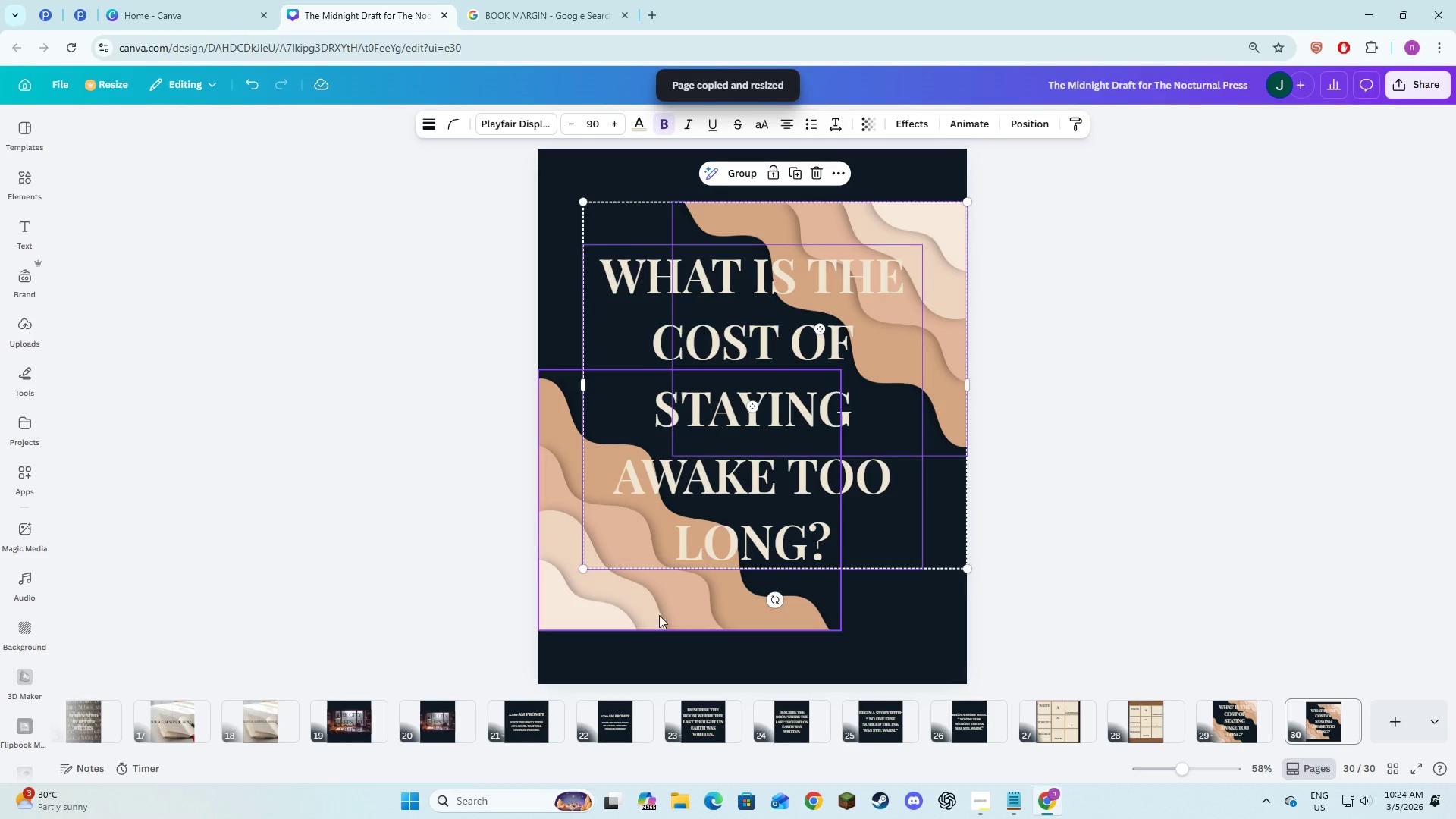 
hold_key(key=ShiftLeft, duration=1.03)
left_click([649, 618])
 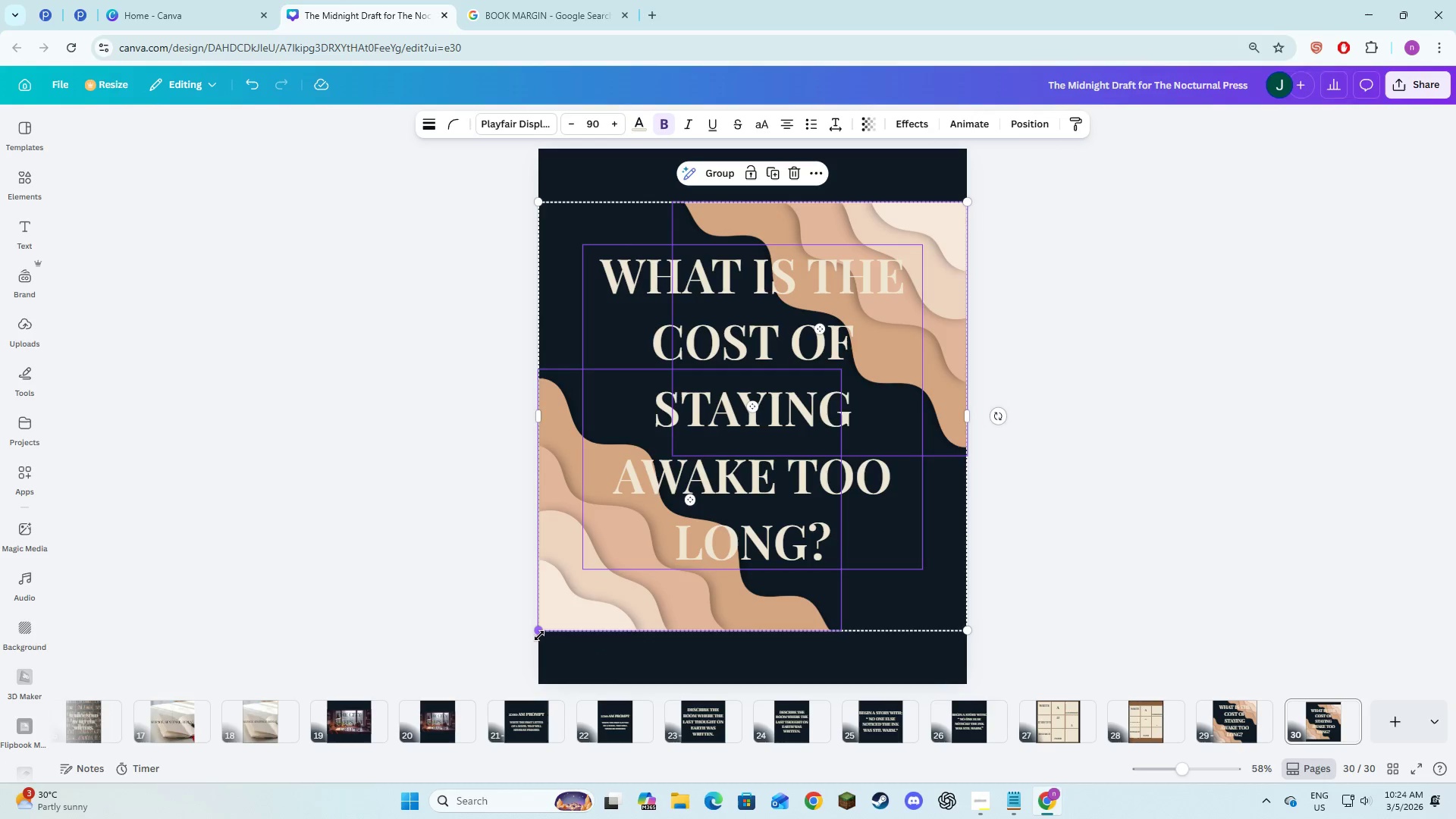 
left_click_drag(start_coordinate=[539, 634], to_coordinate=[576, 659])
 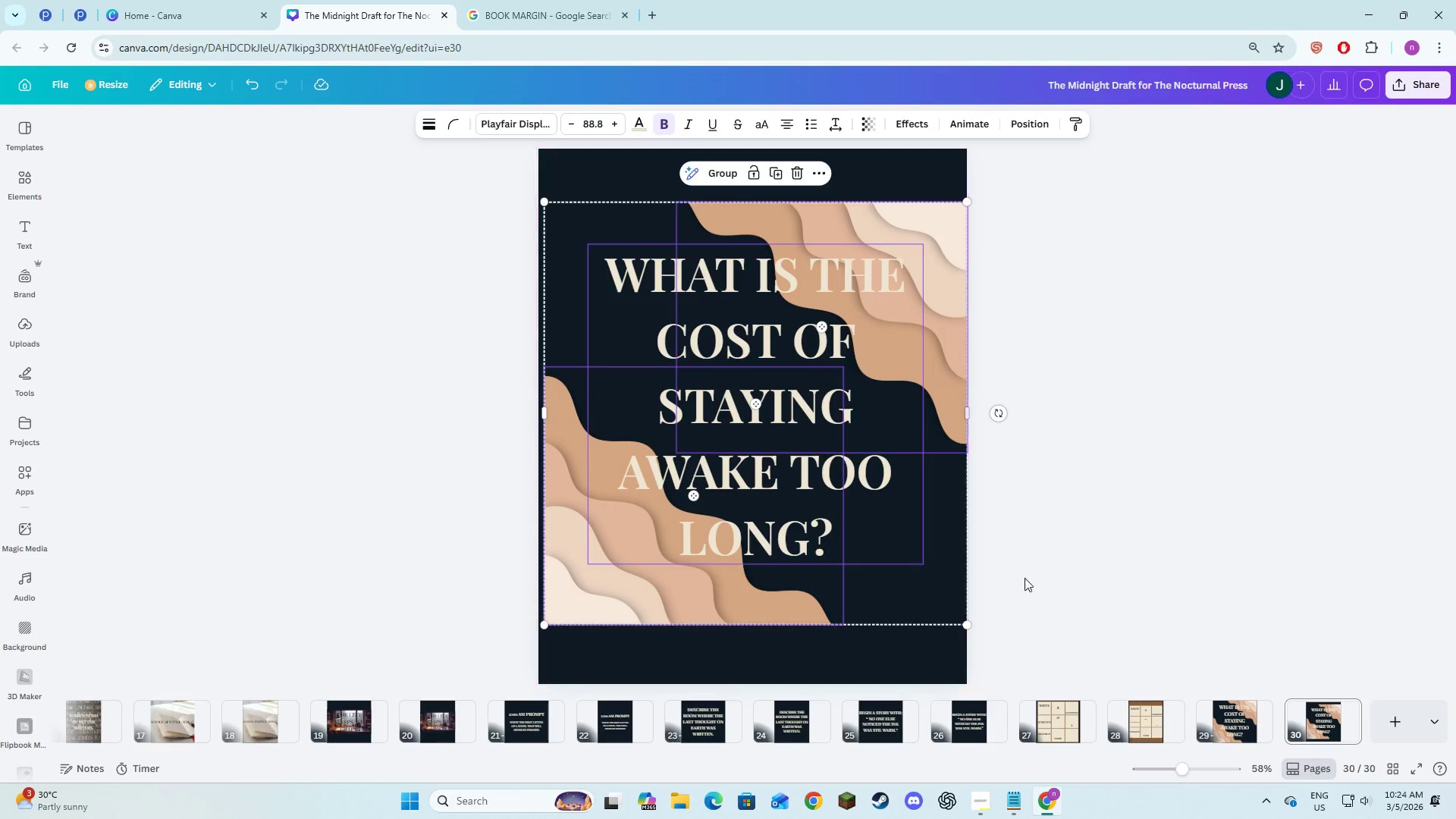 
left_click([1056, 571])
 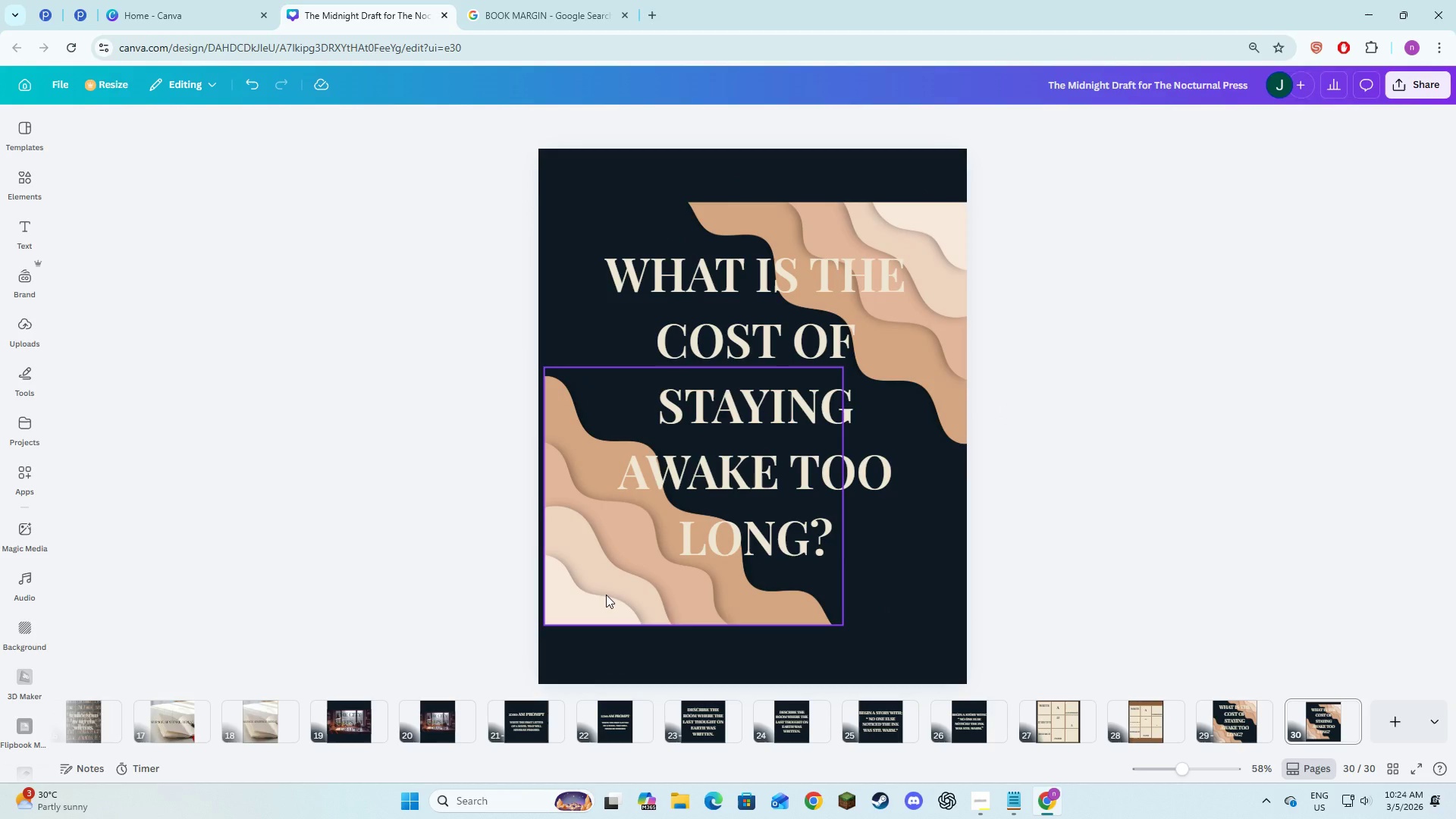 
key(Control+Z)
 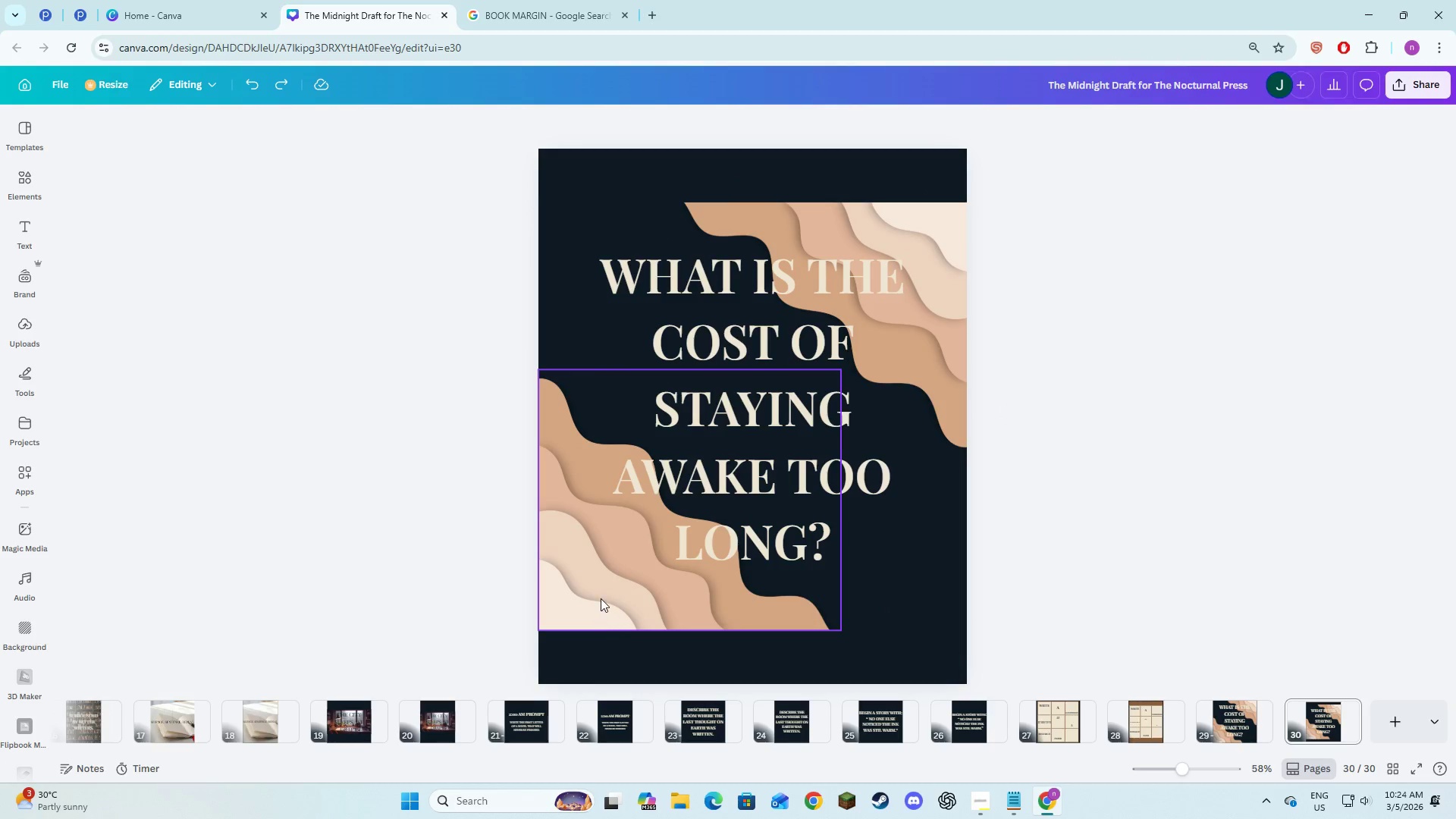 
left_click([601, 598])
 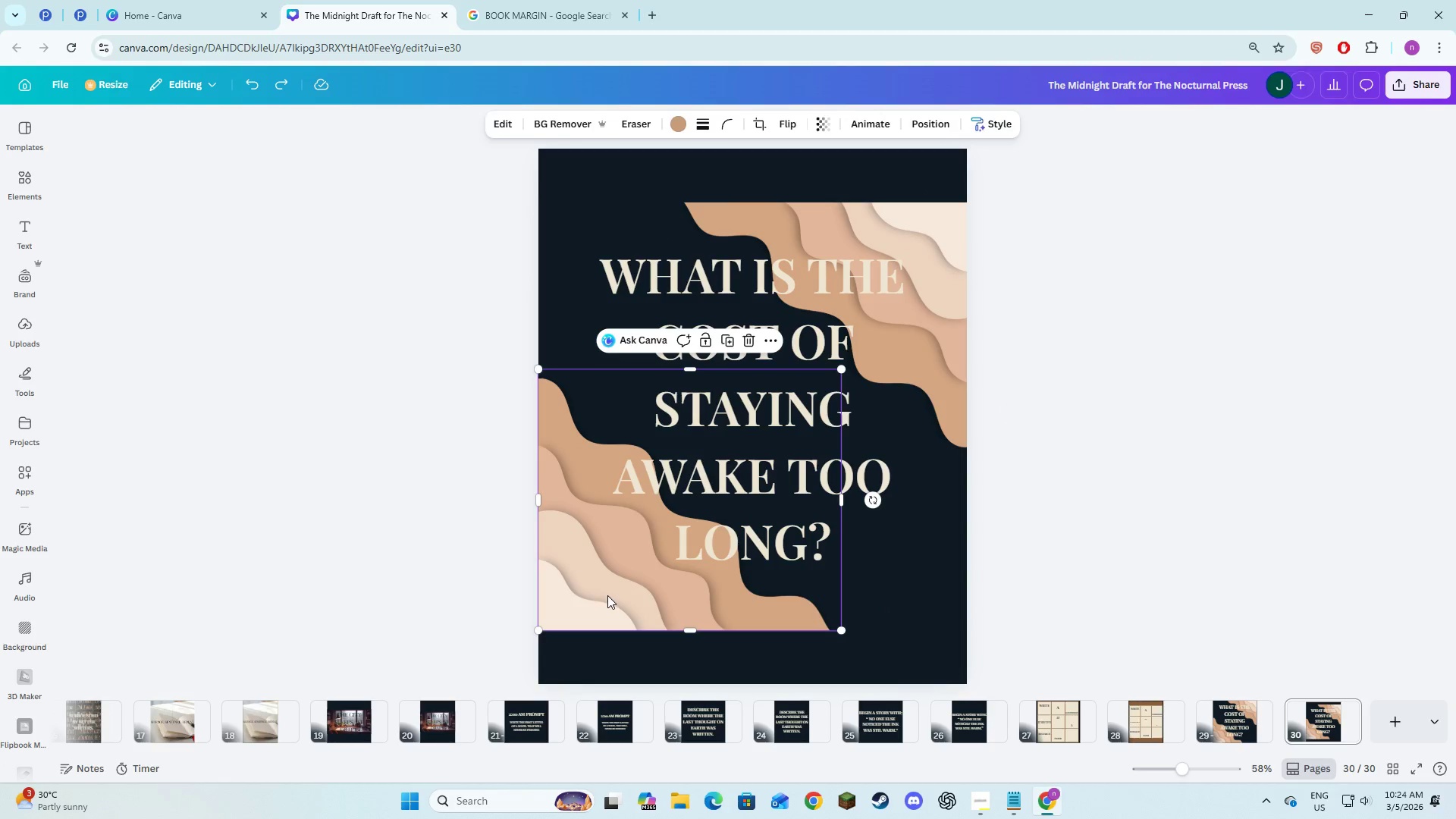 
left_click_drag(start_coordinate=[607, 595], to_coordinate=[608, 648])
 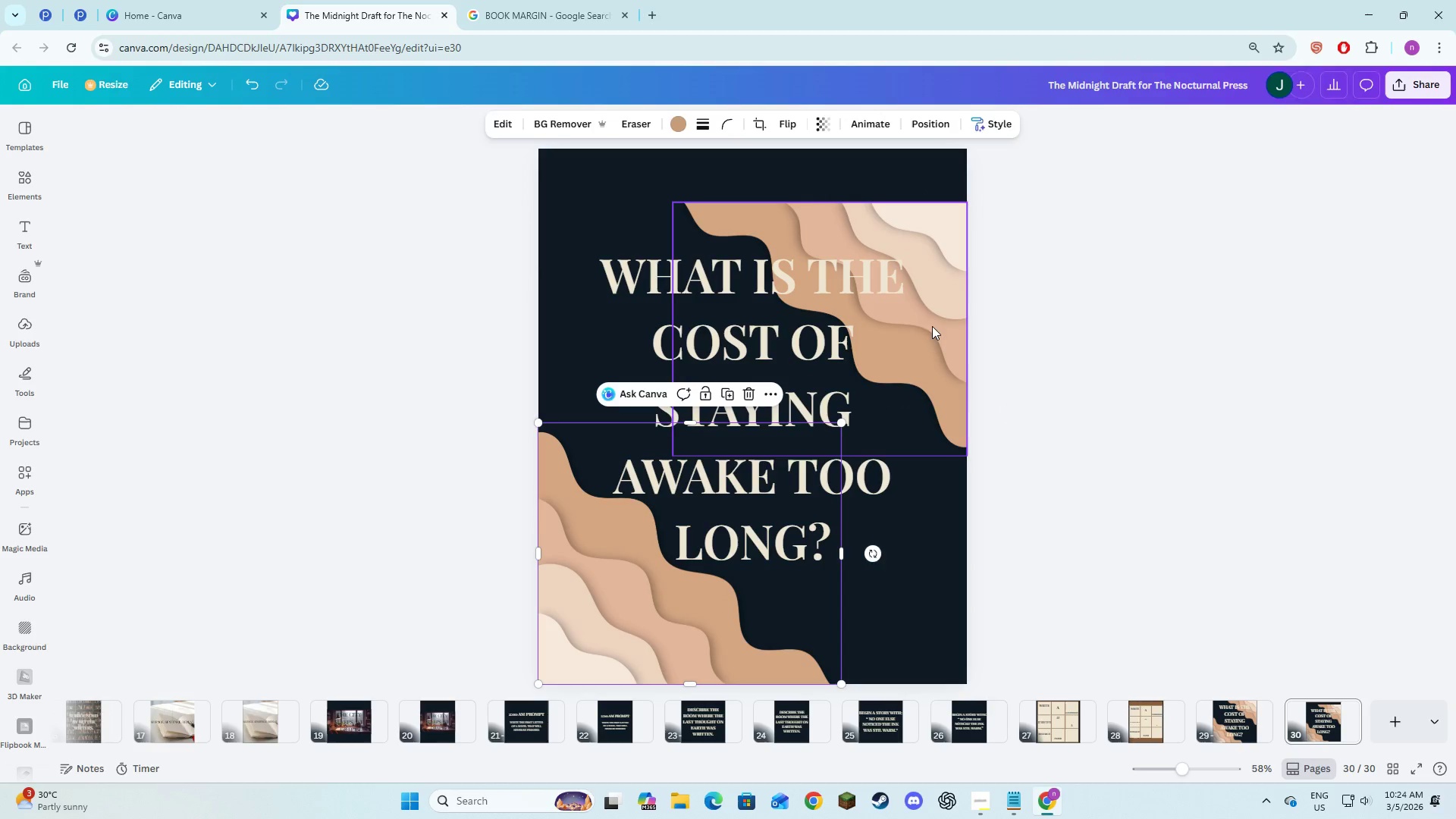 
left_click([935, 340])
 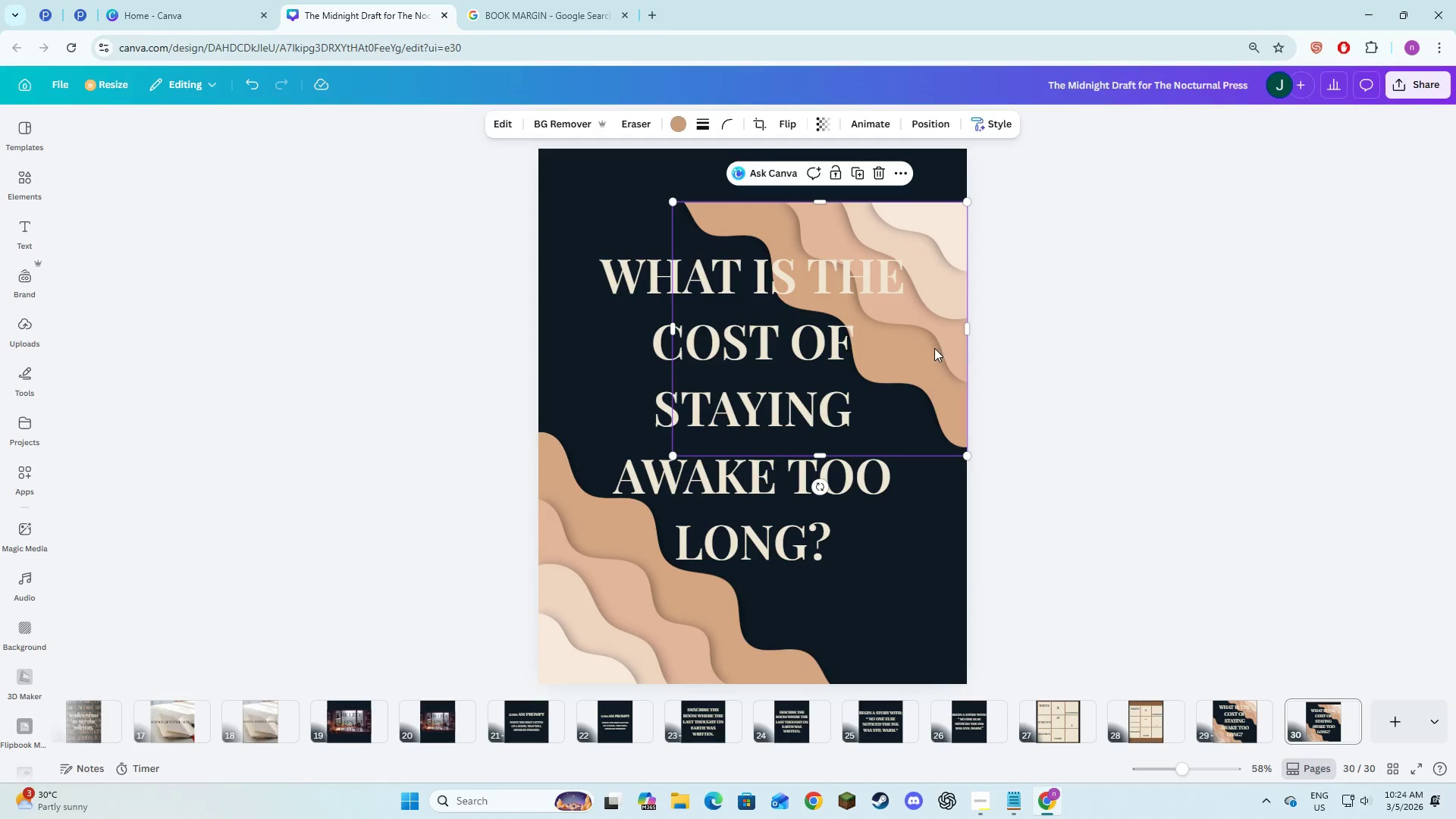 
left_click_drag(start_coordinate=[935, 350], to_coordinate=[933, 297])
 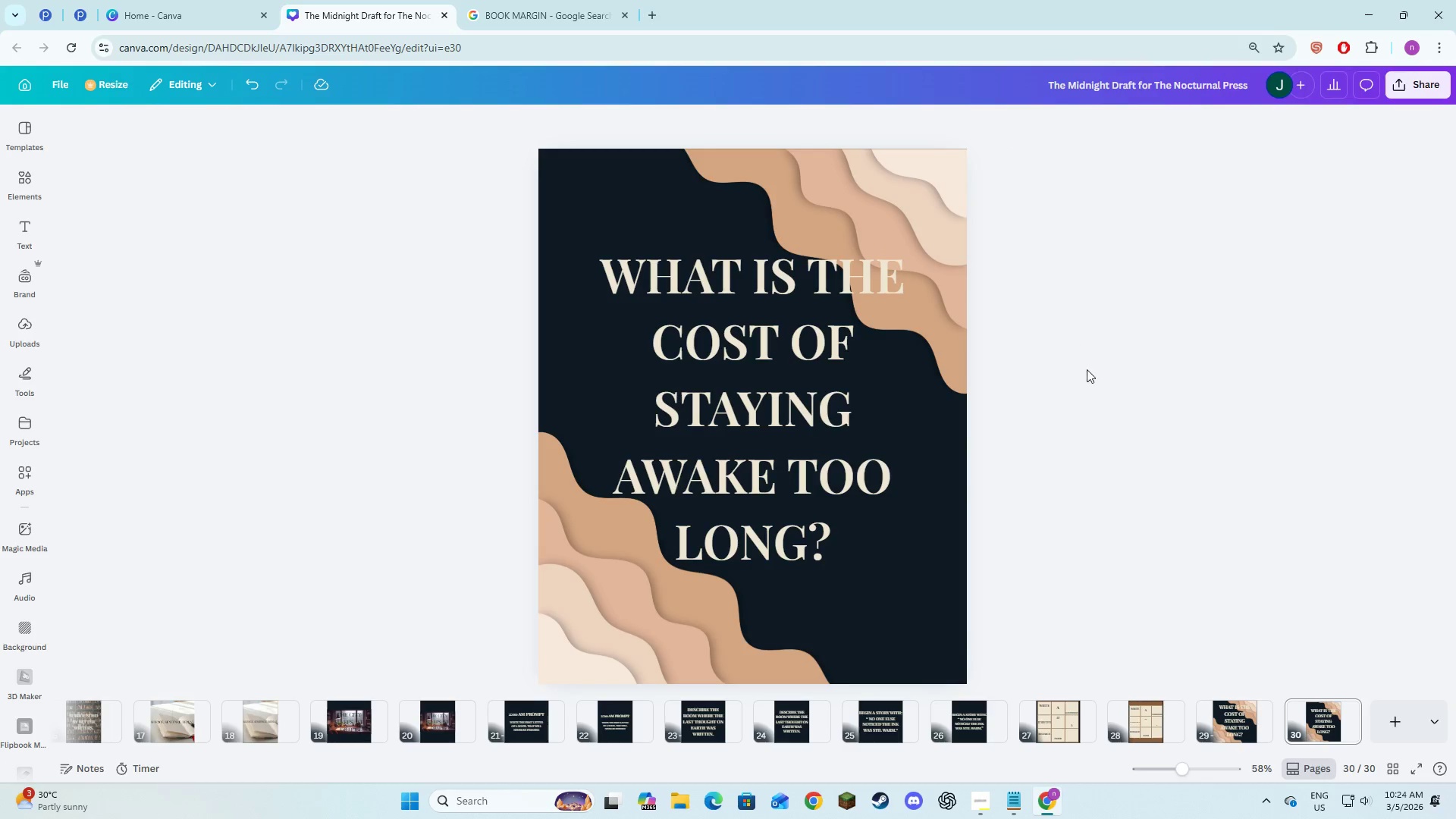 
double_click([1098, 384])
 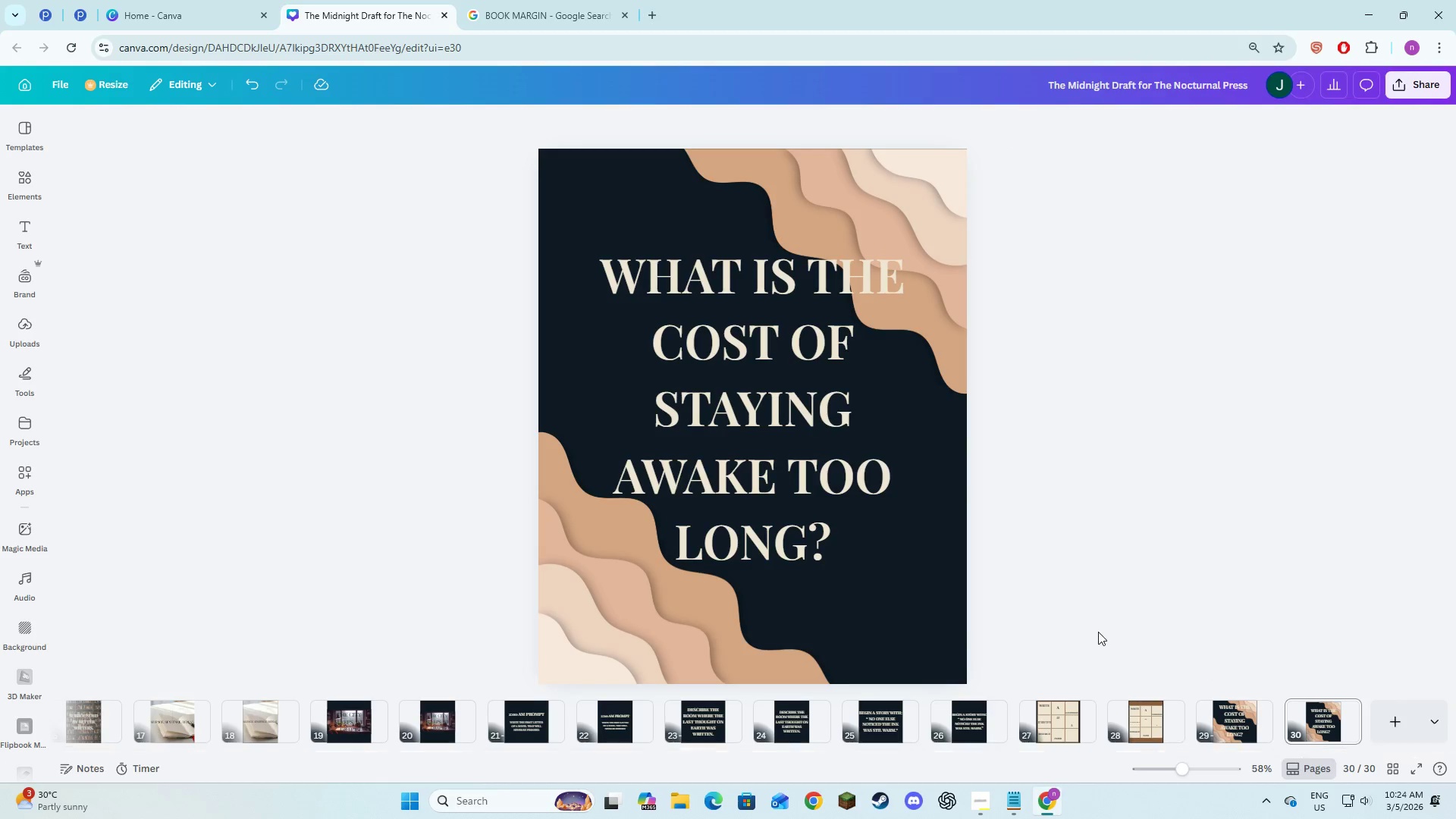 
left_click([1119, 501])
 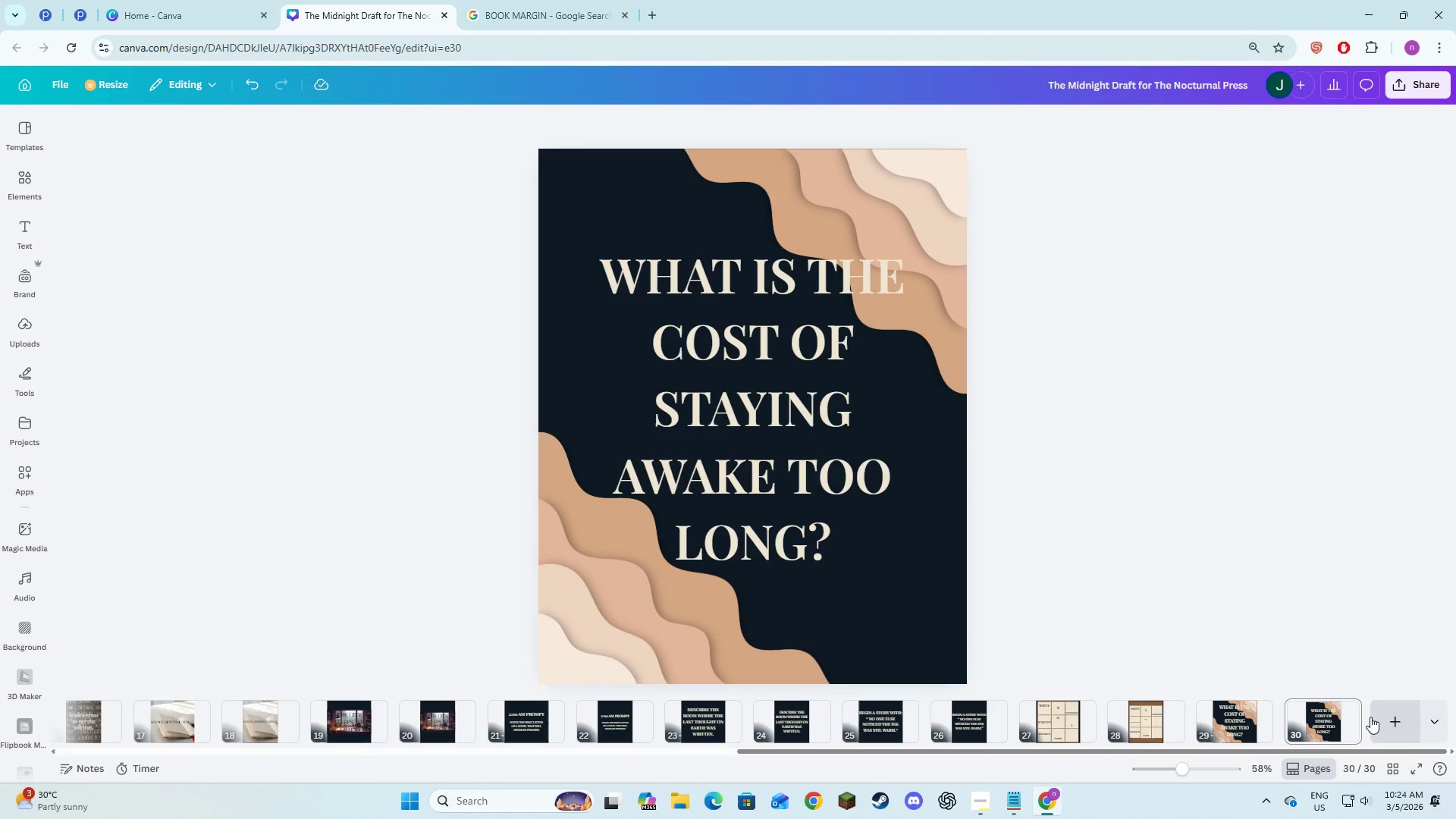 
key(Alt+AltLeft)
 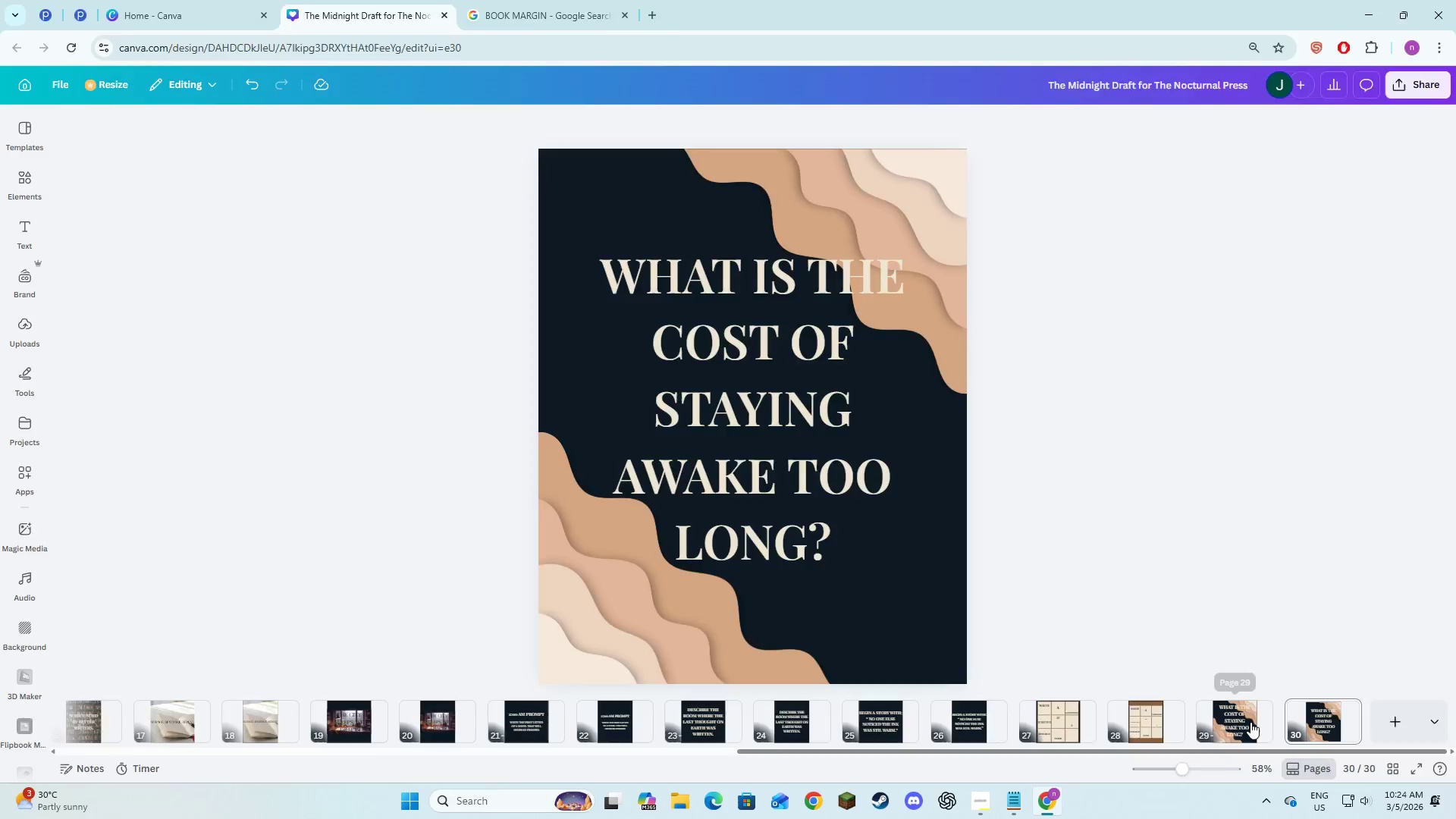 
key(Alt+Tab)